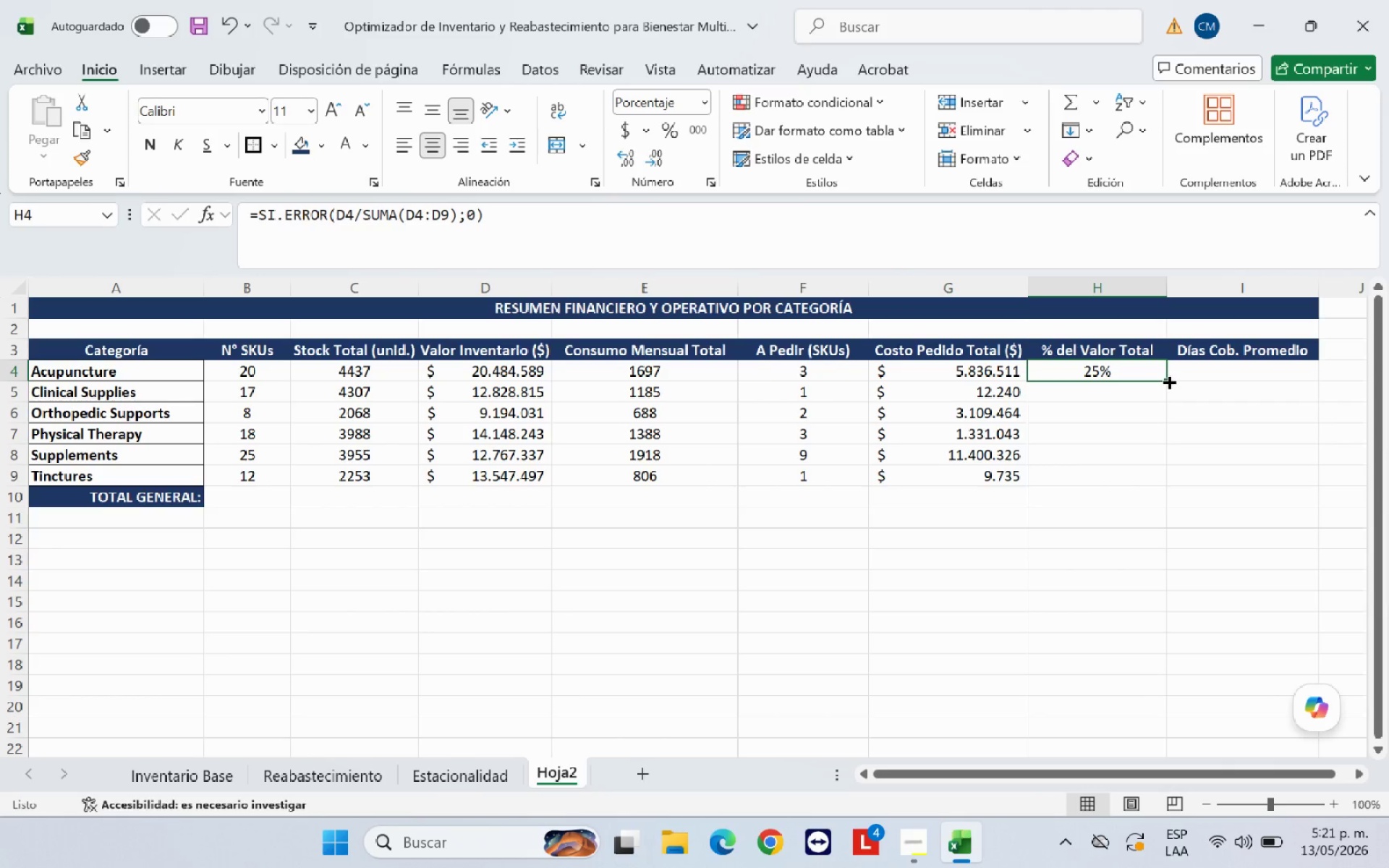 
left_click_drag(start_coordinate=[1166, 380], to_coordinate=[1150, 478])
 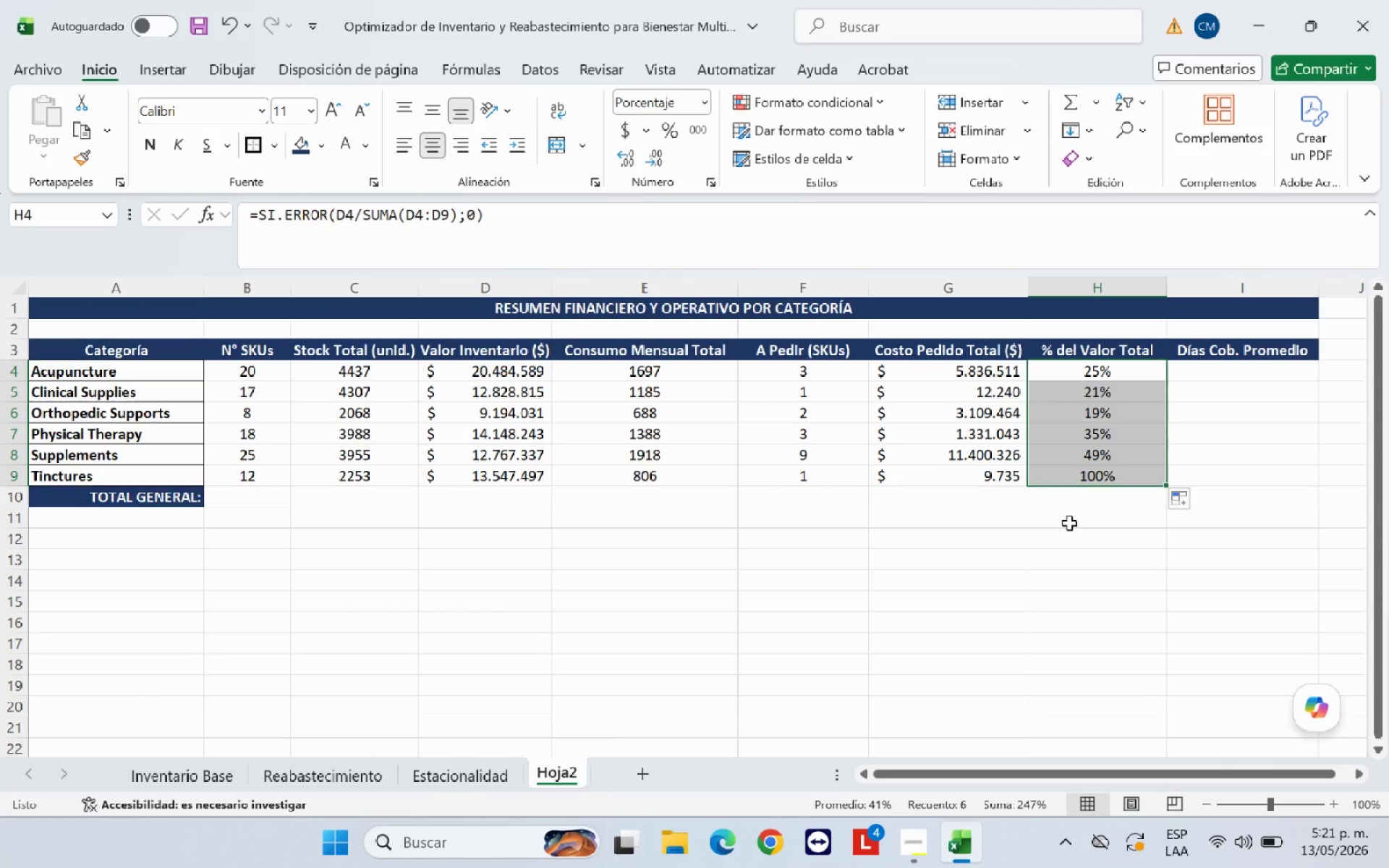 
wait(27.22)
 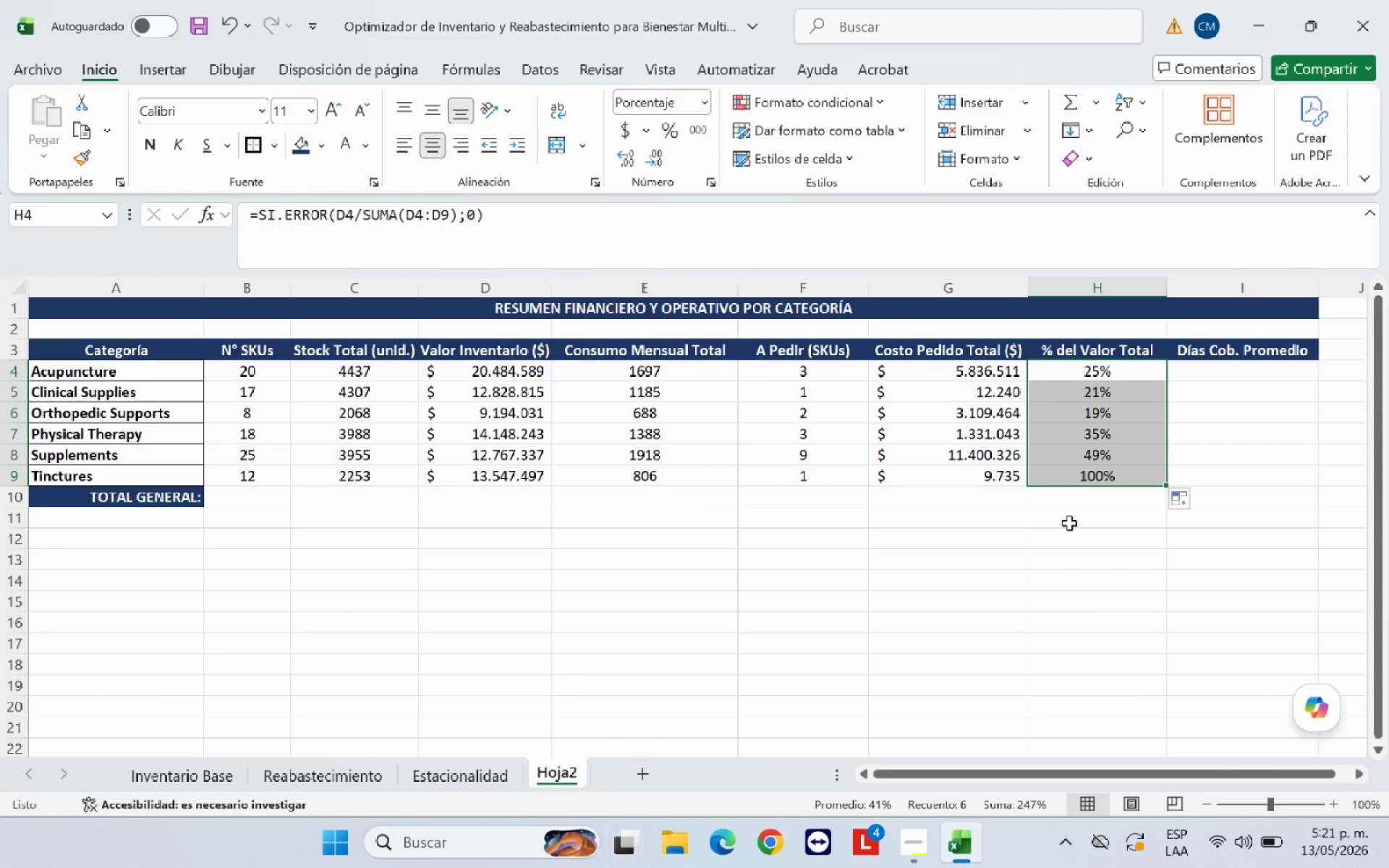 
left_click([1045, 553])
 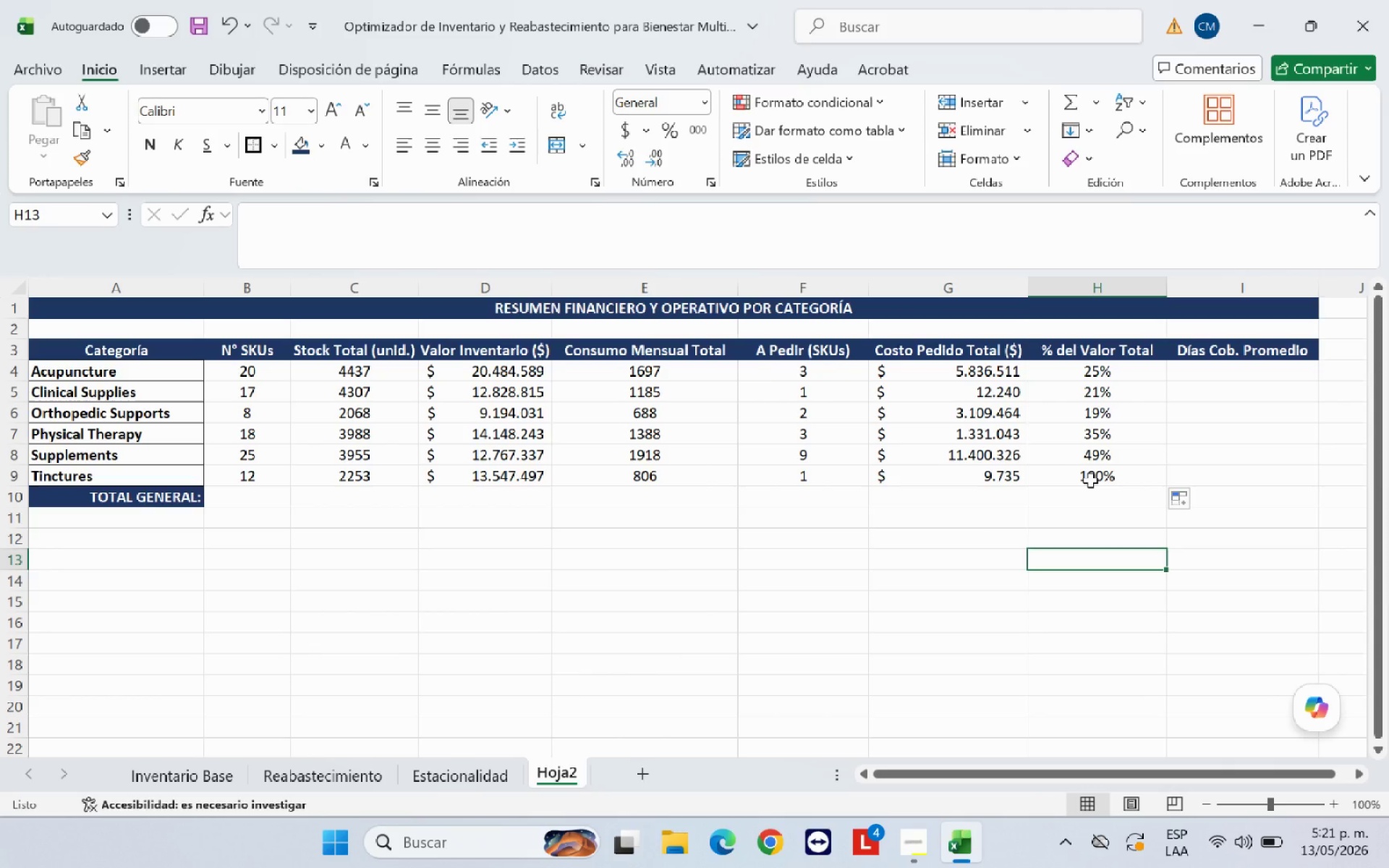 
left_click([1090, 480])
 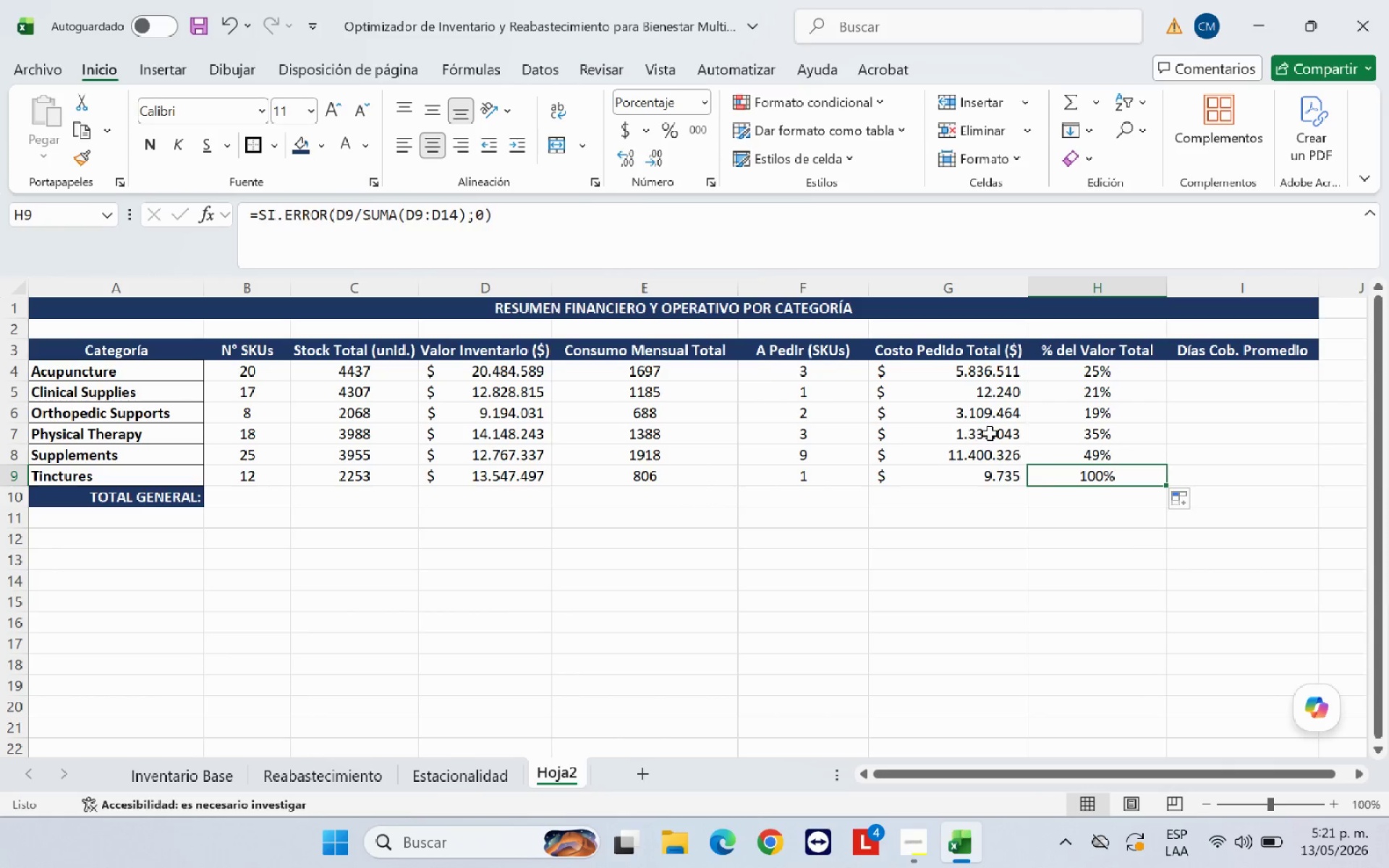 
wait(5.33)
 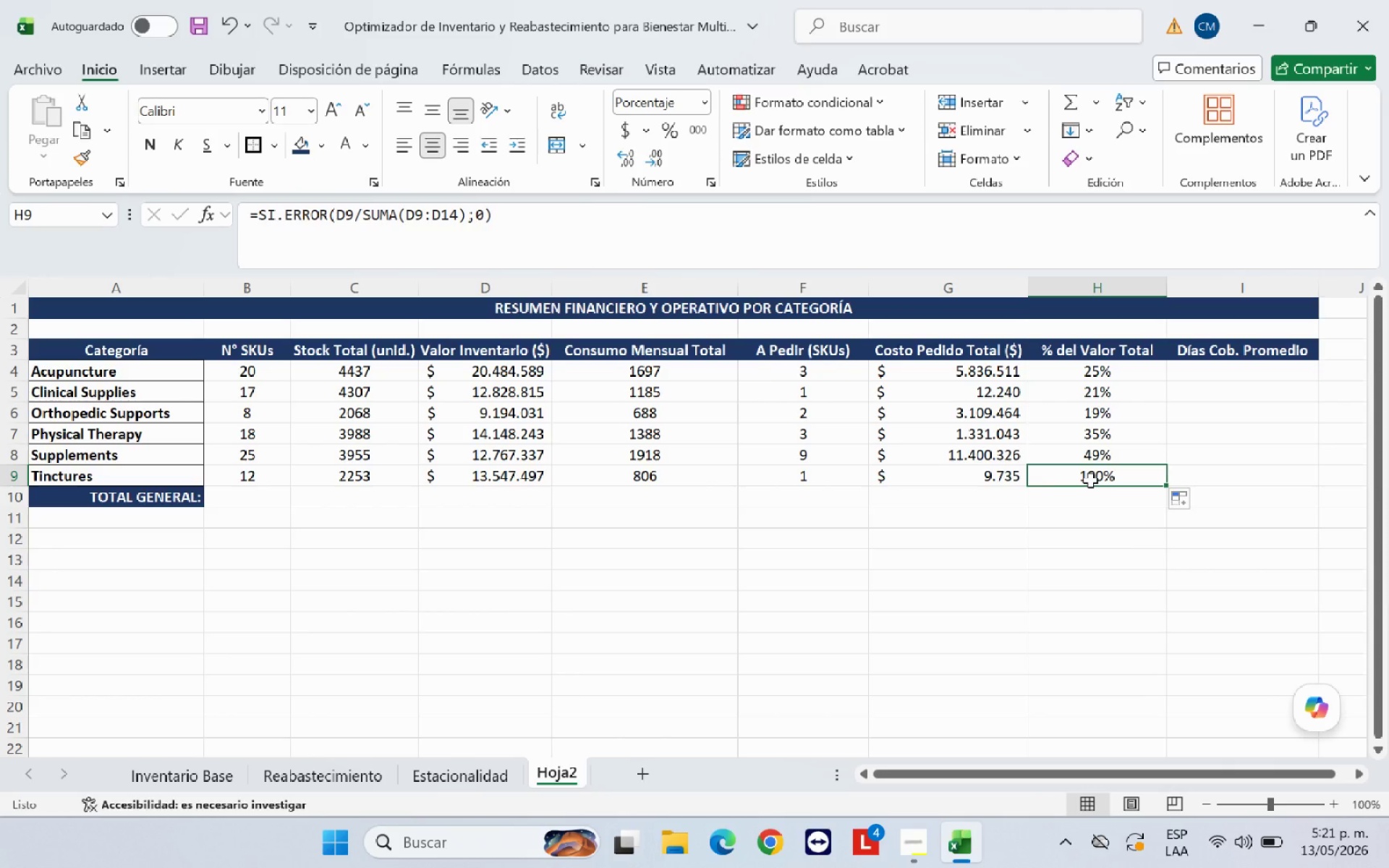 
left_click([1134, 372])
 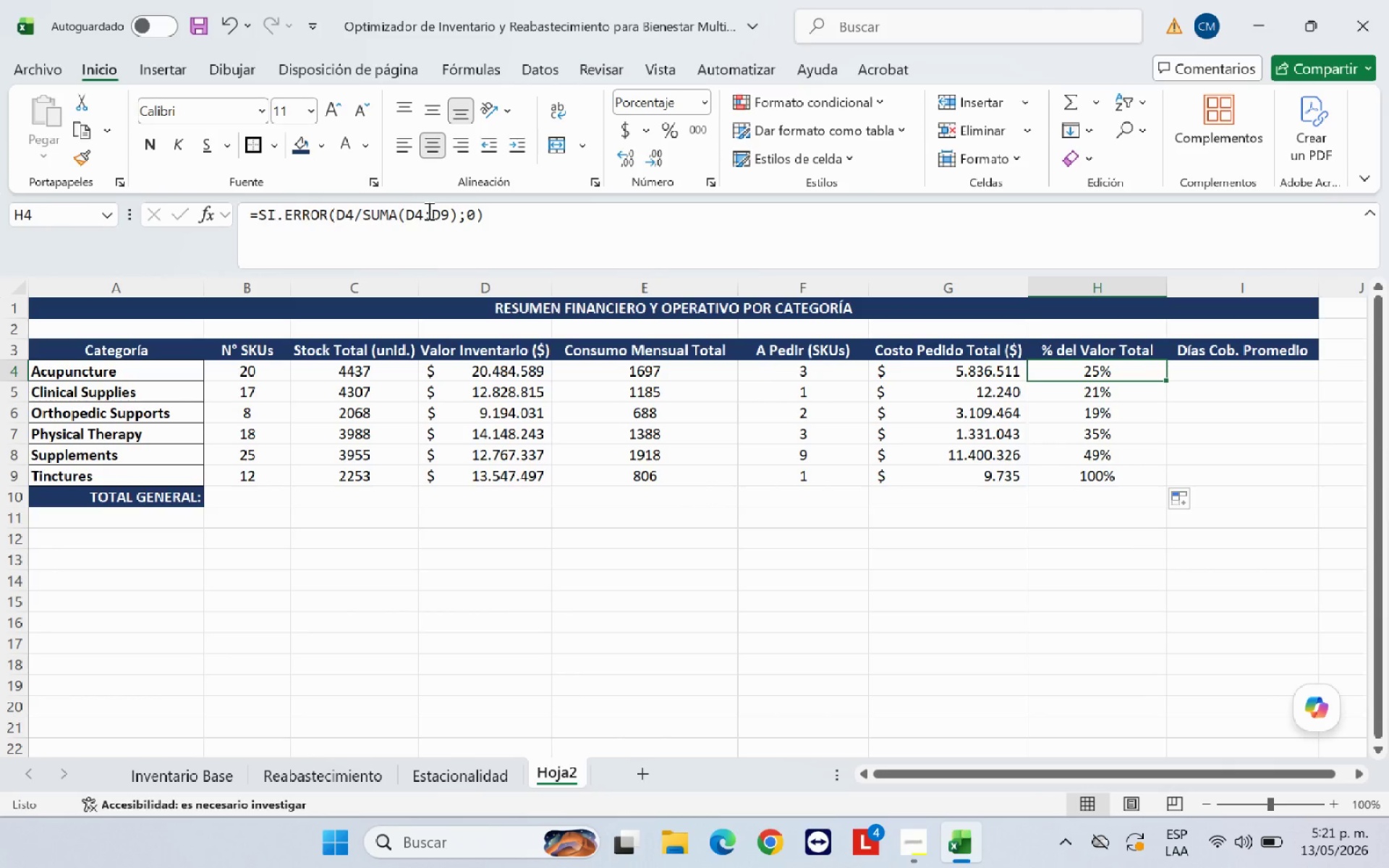 
left_click([410, 210])
 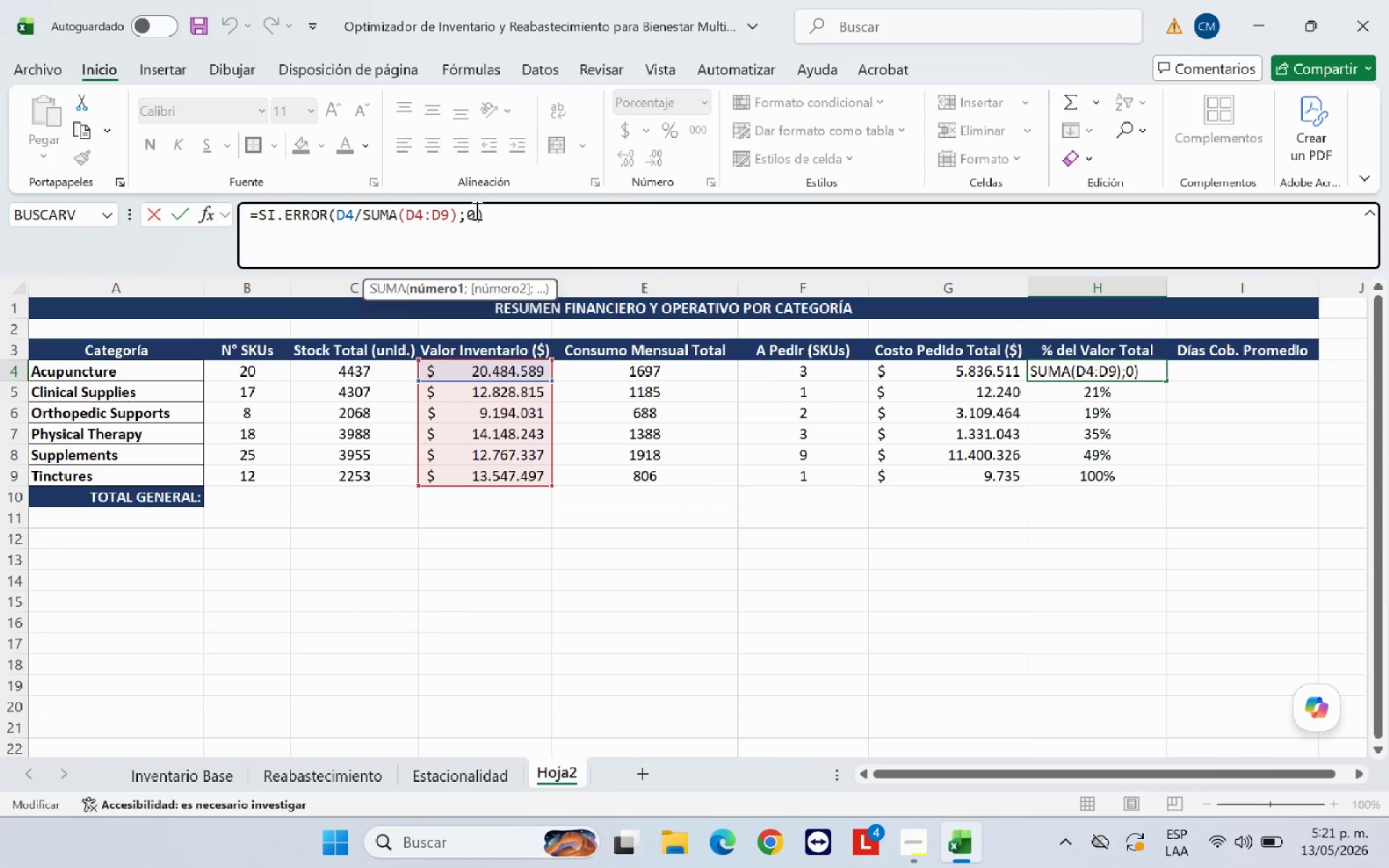 
key(Shift+4)
 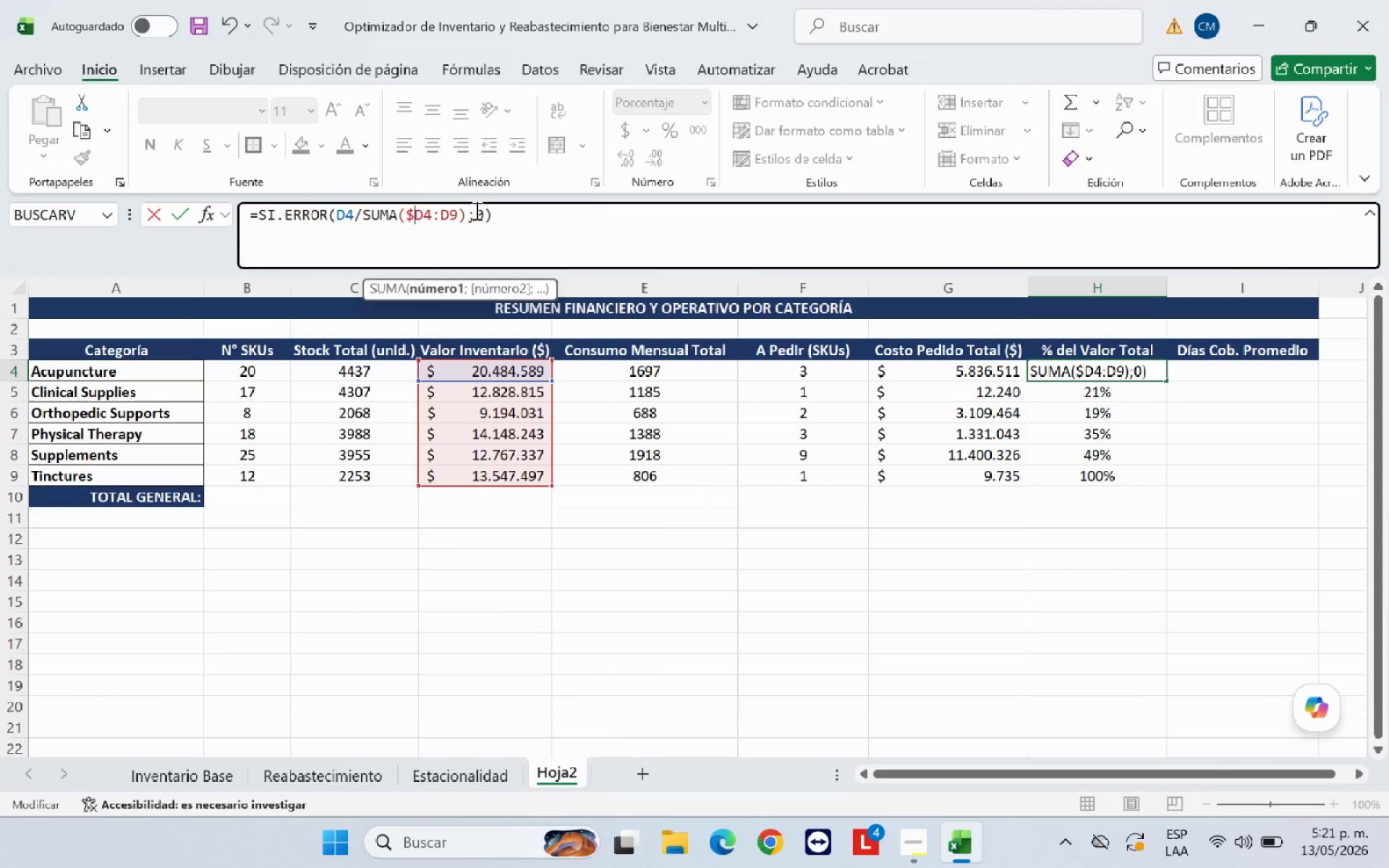 
key(ArrowRight)
 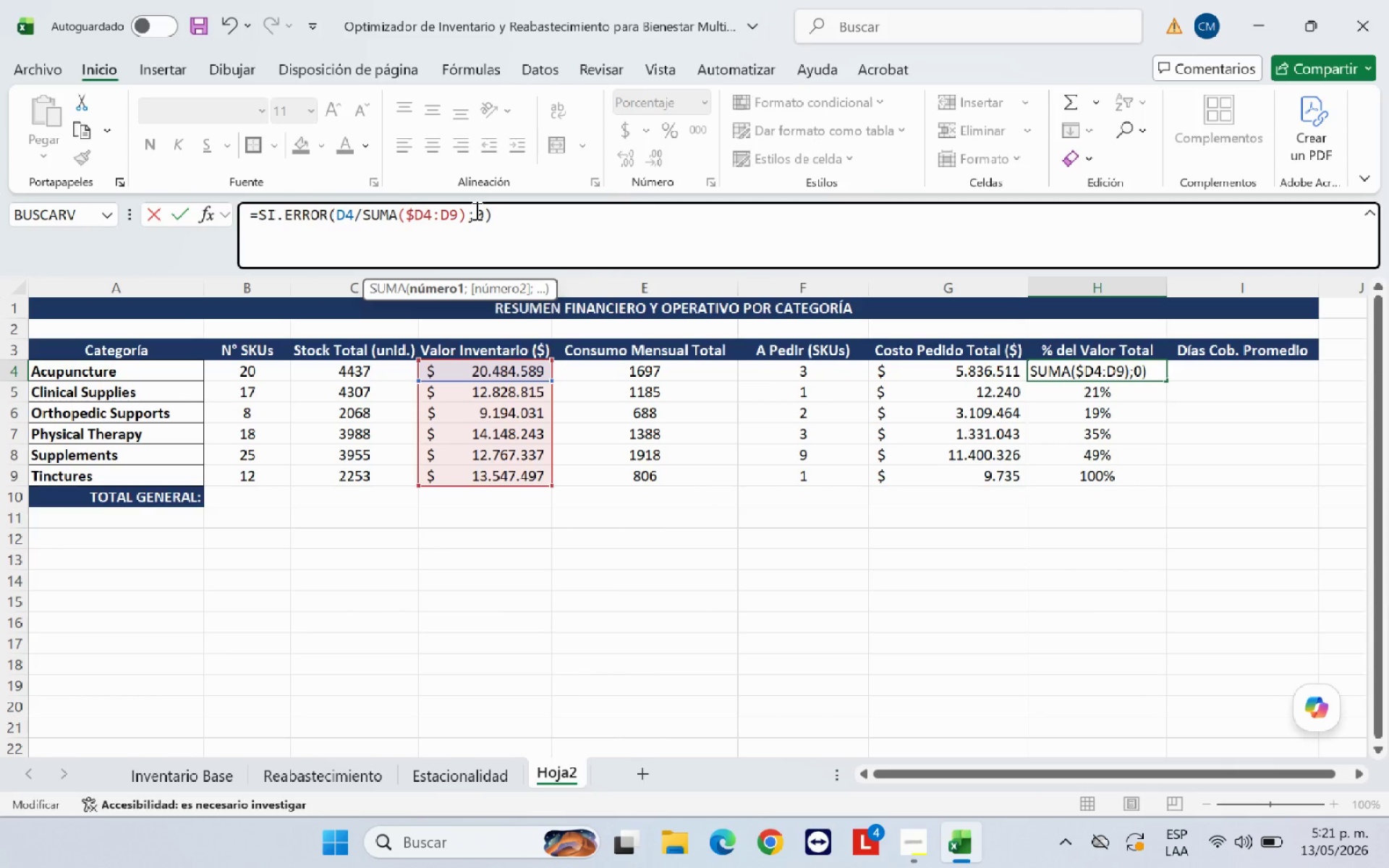 
key(Shift+ShiftRight)
 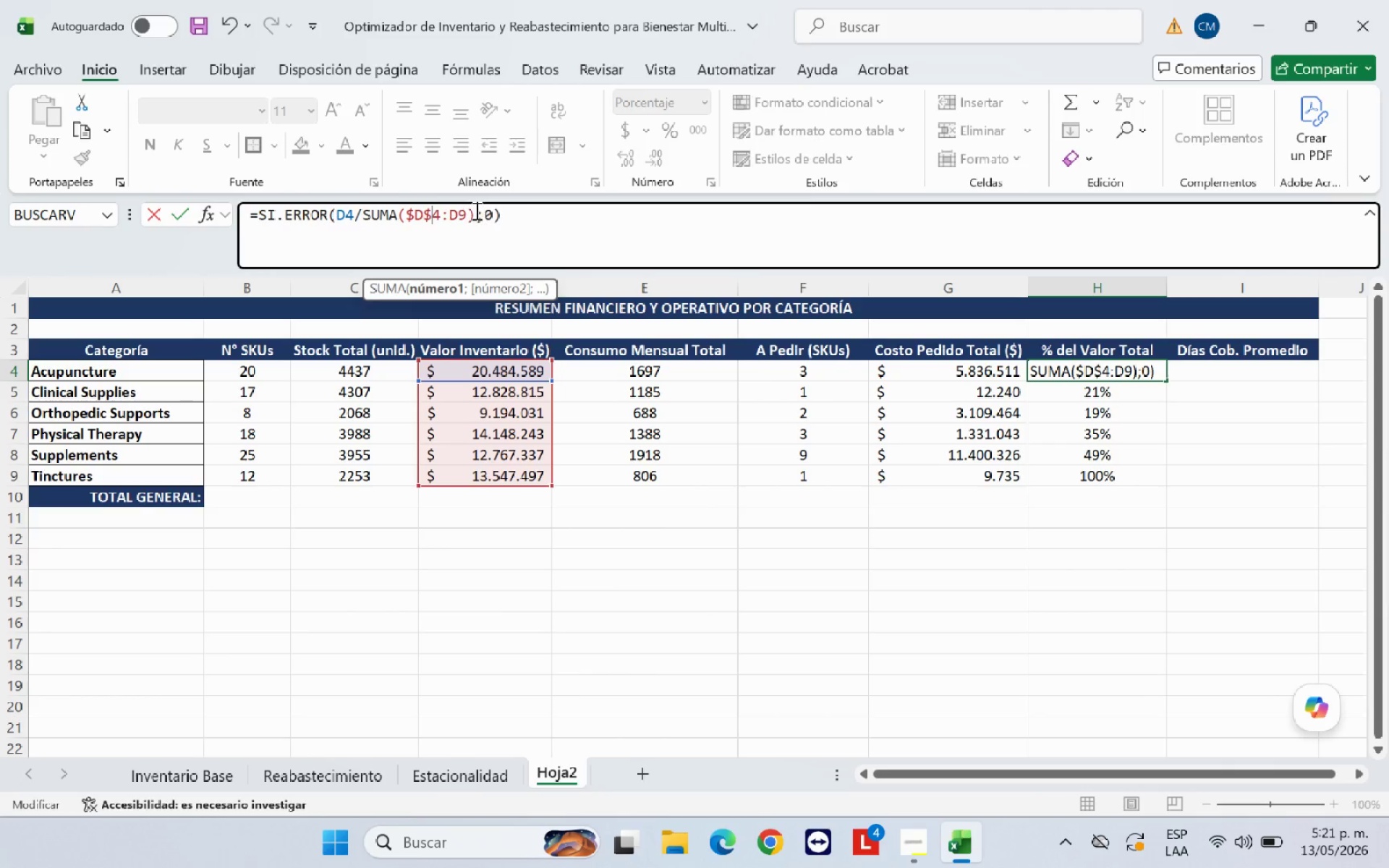 
key(Shift+4)
 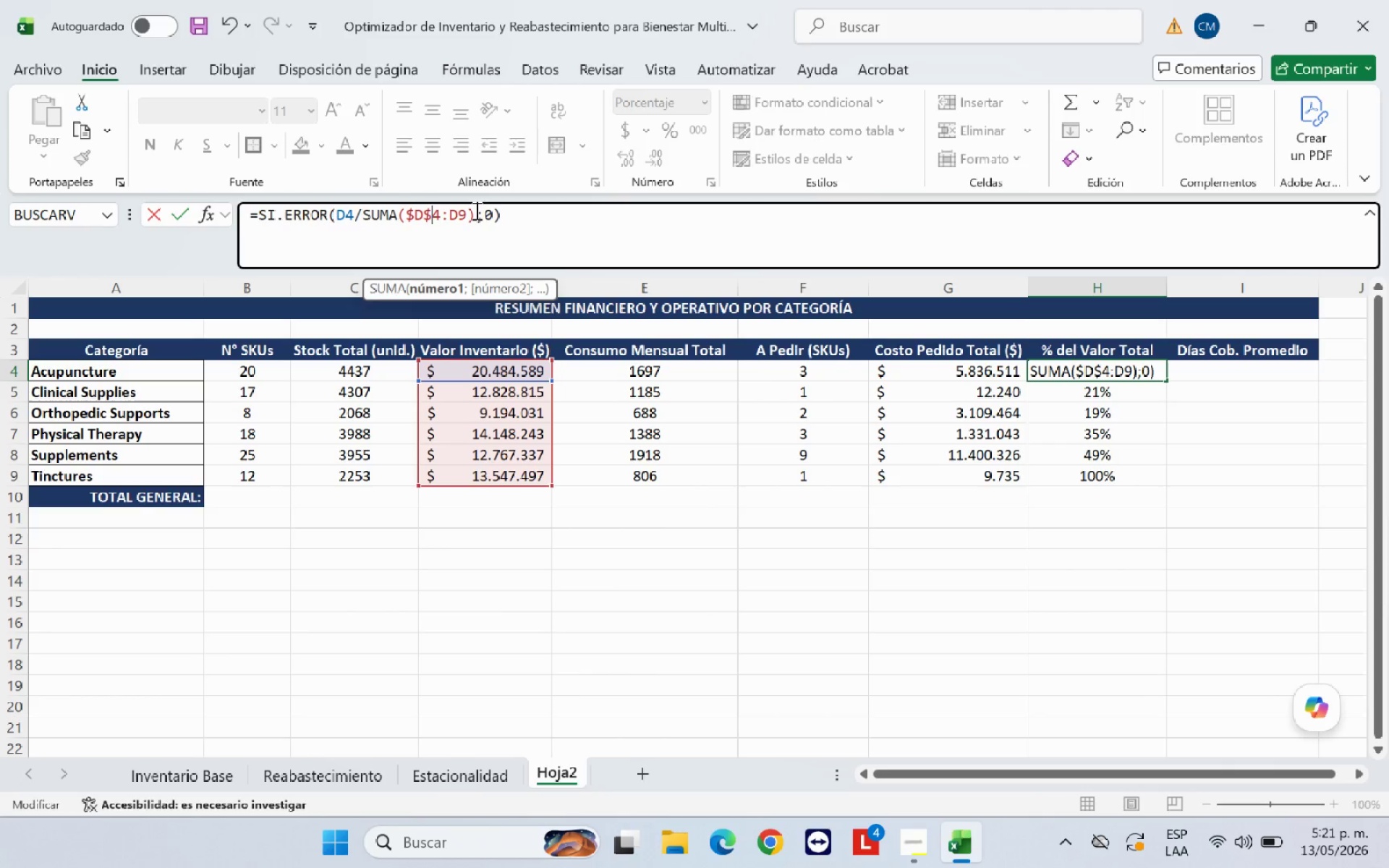 
key(ArrowRight)
 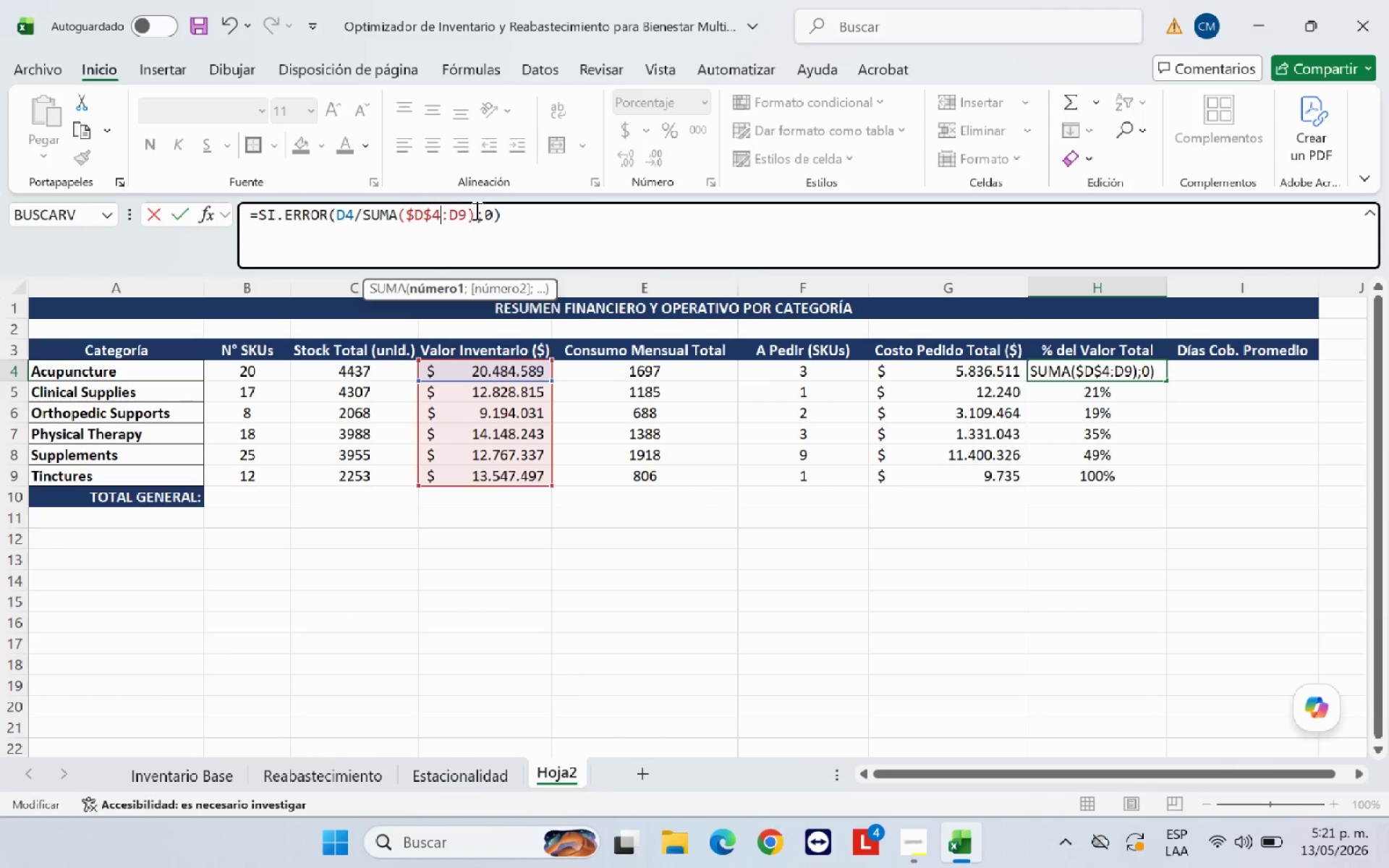 
key(ArrowRight)
 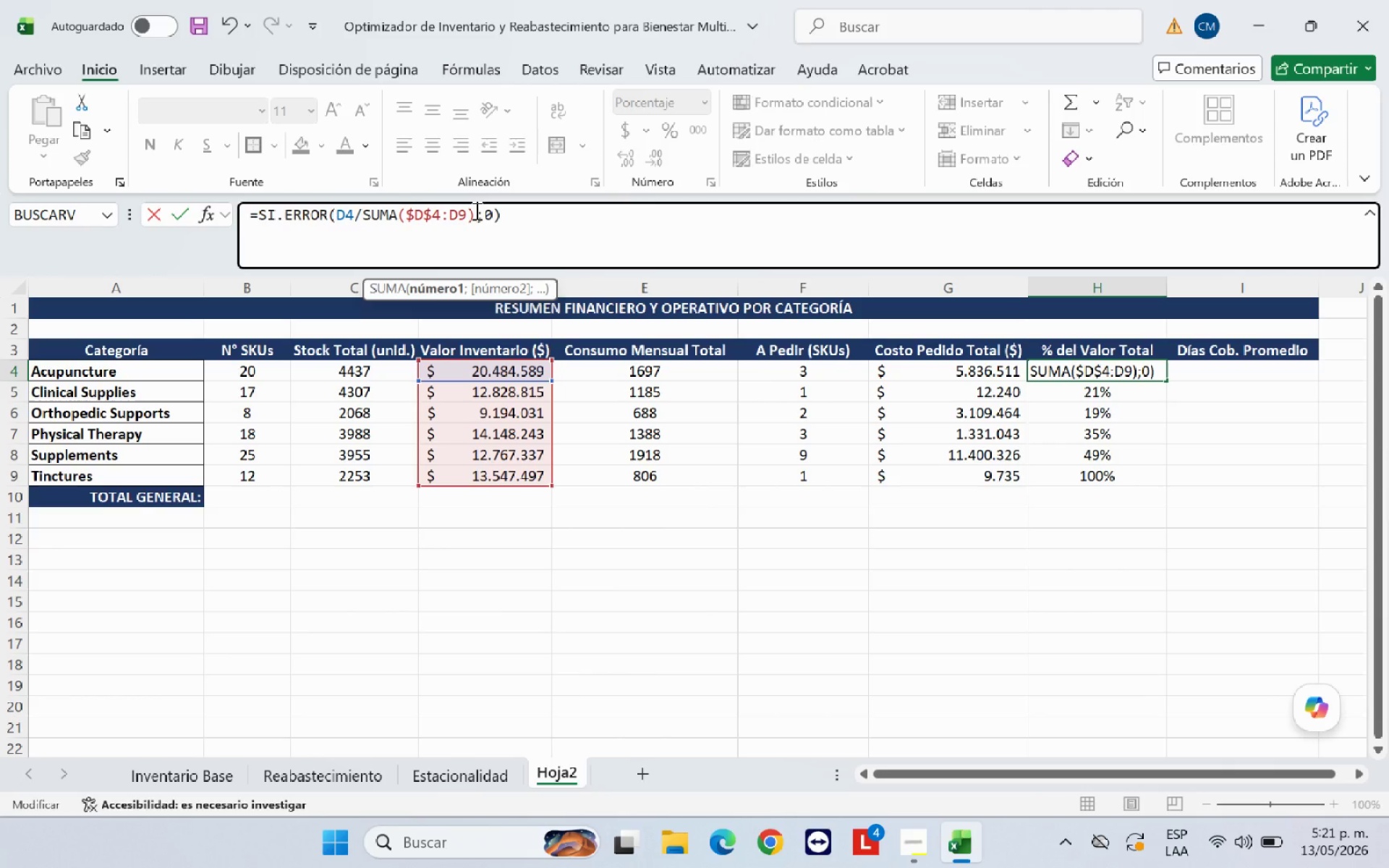 
key(Shift+ShiftRight)
 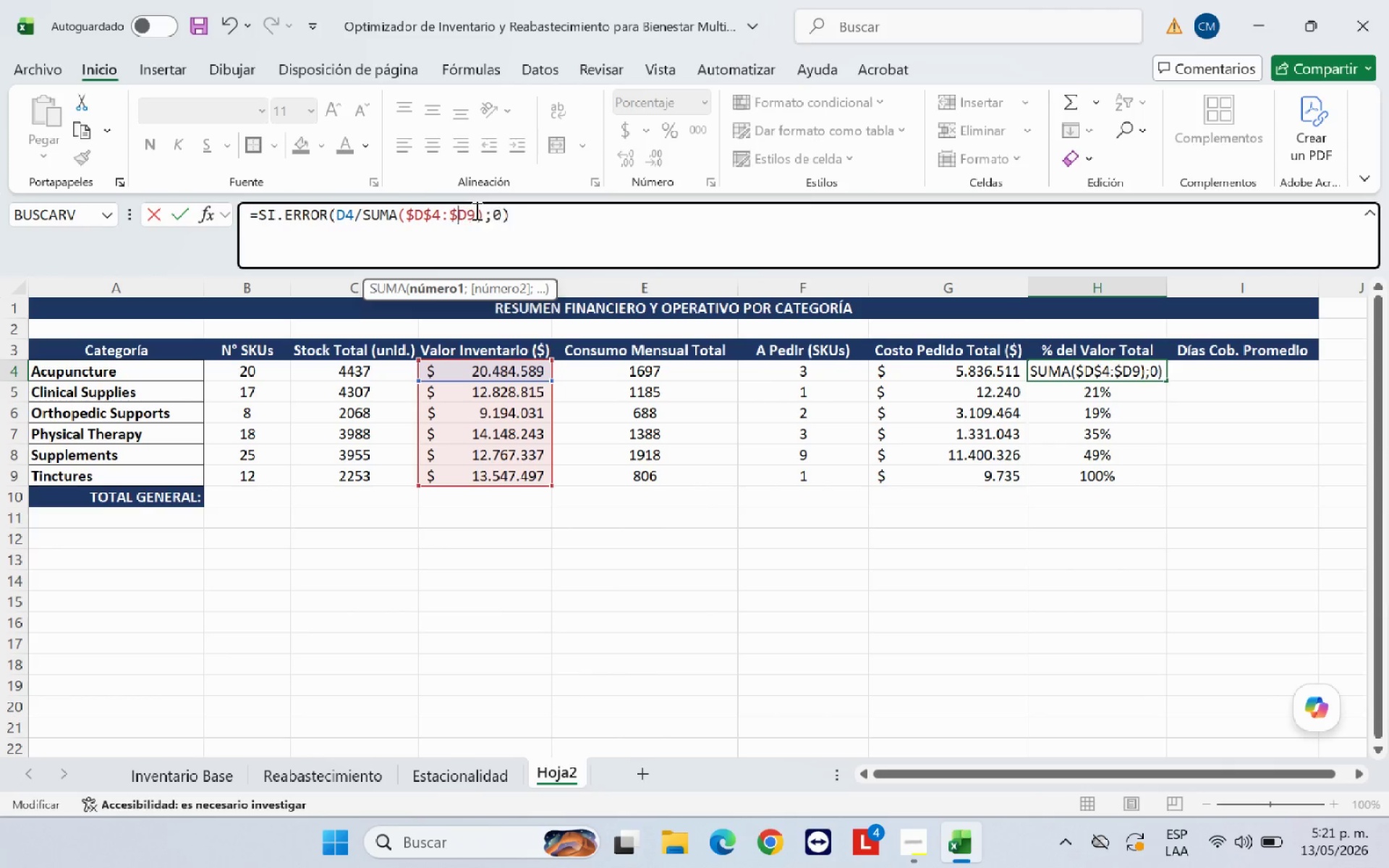 
key(Shift+4)
 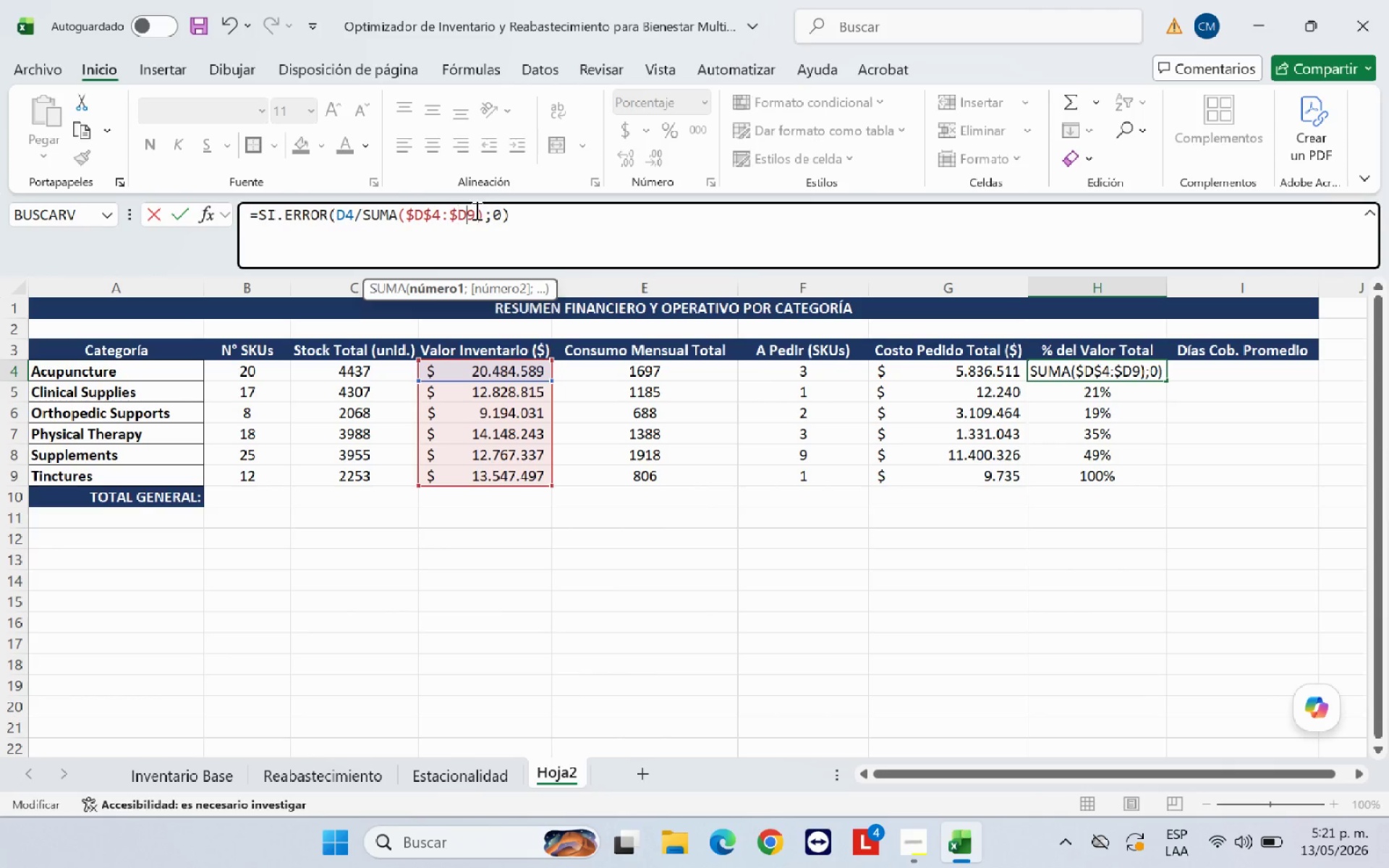 
key(ArrowRight)
 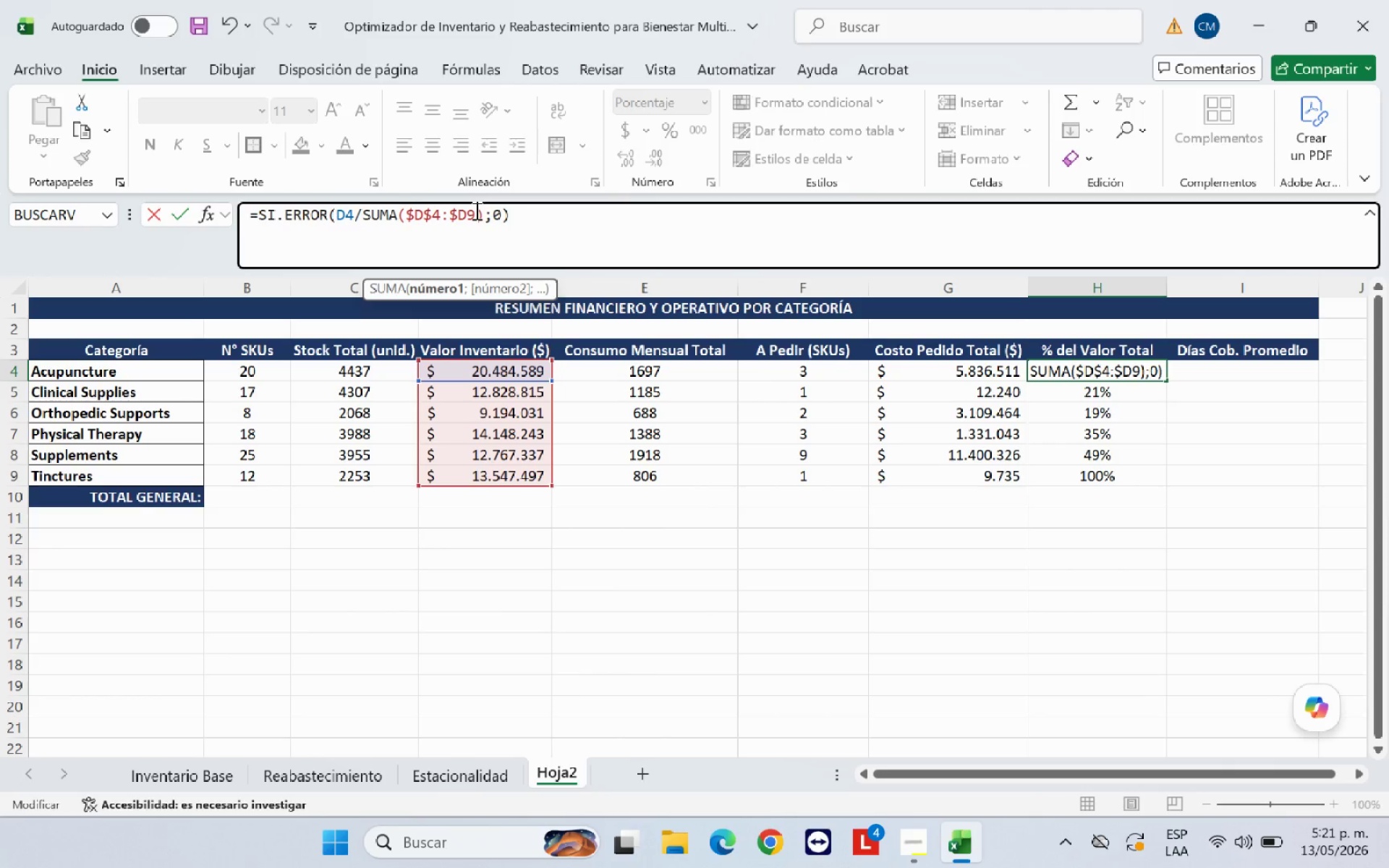 
key(Shift+ShiftRight)
 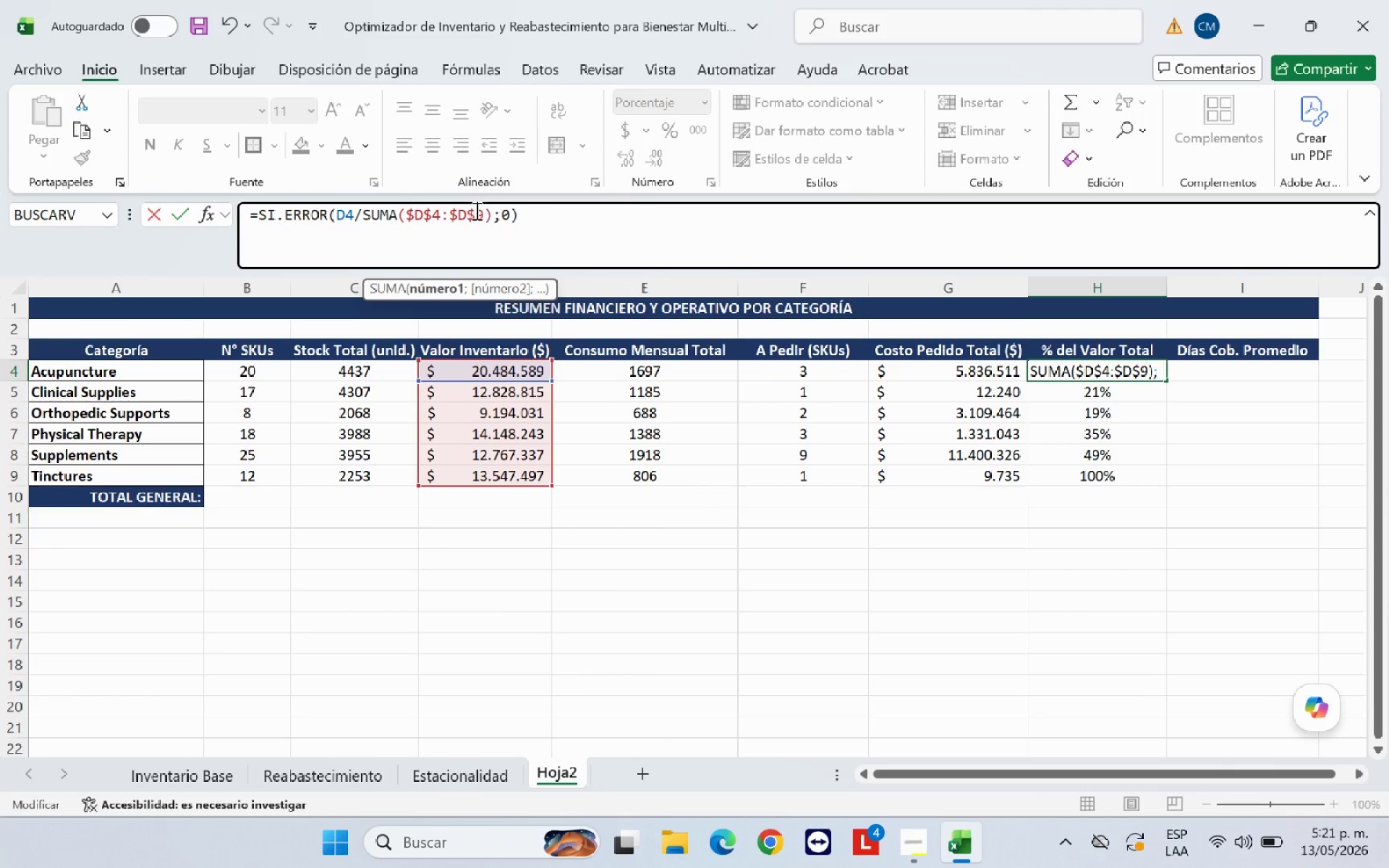 
key(Shift+4)
 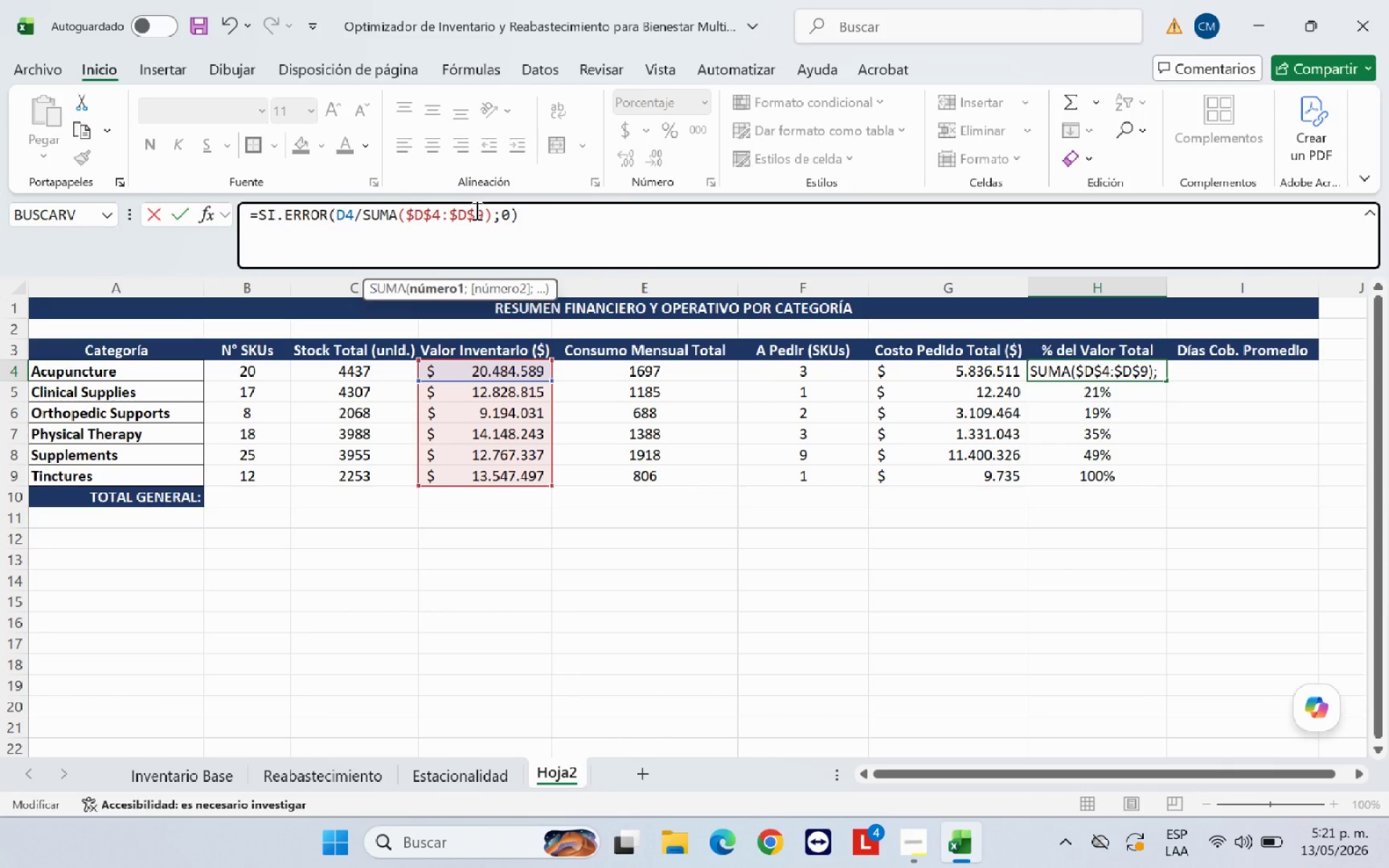 
key(Enter)
 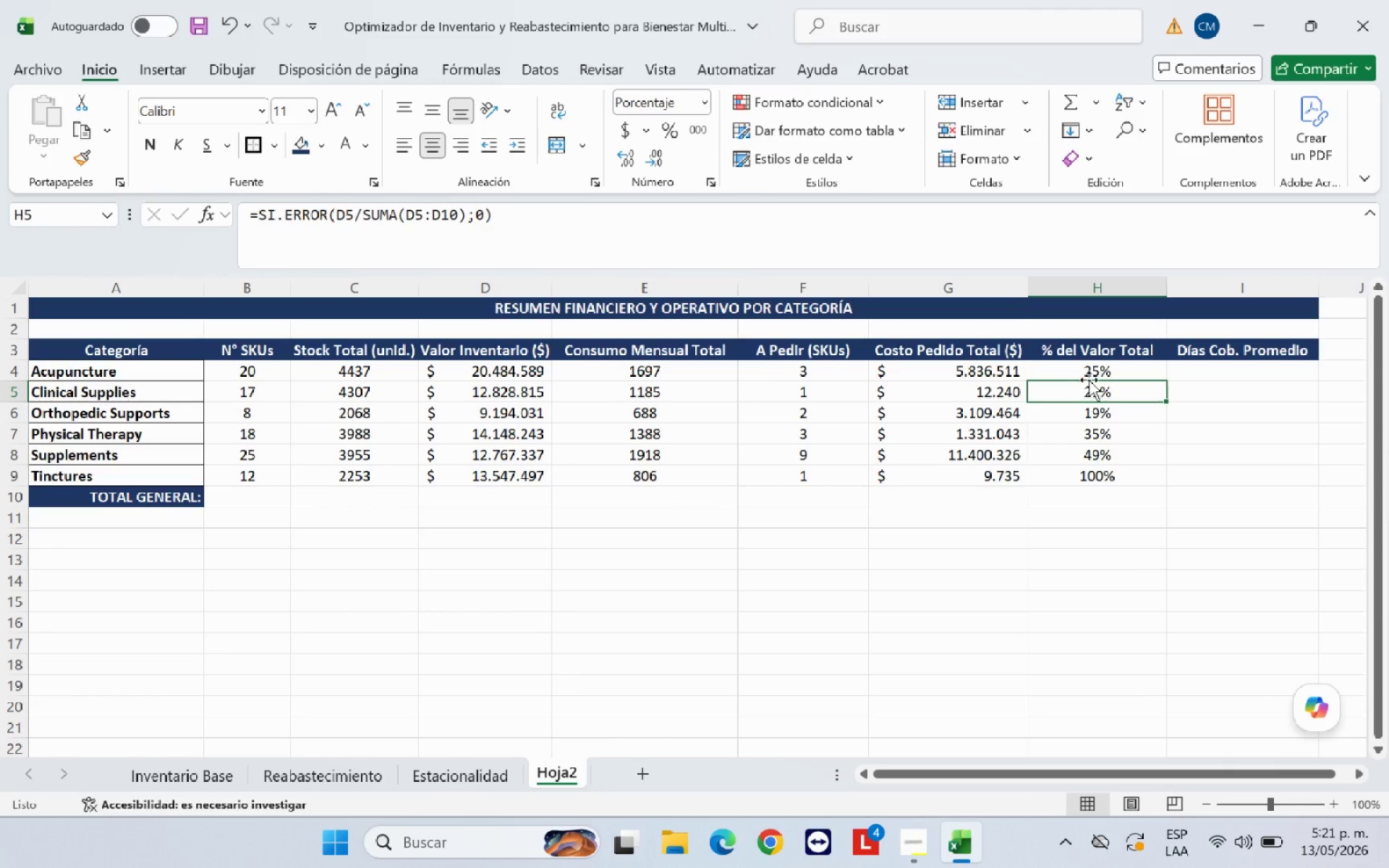 
left_click([1105, 370])
 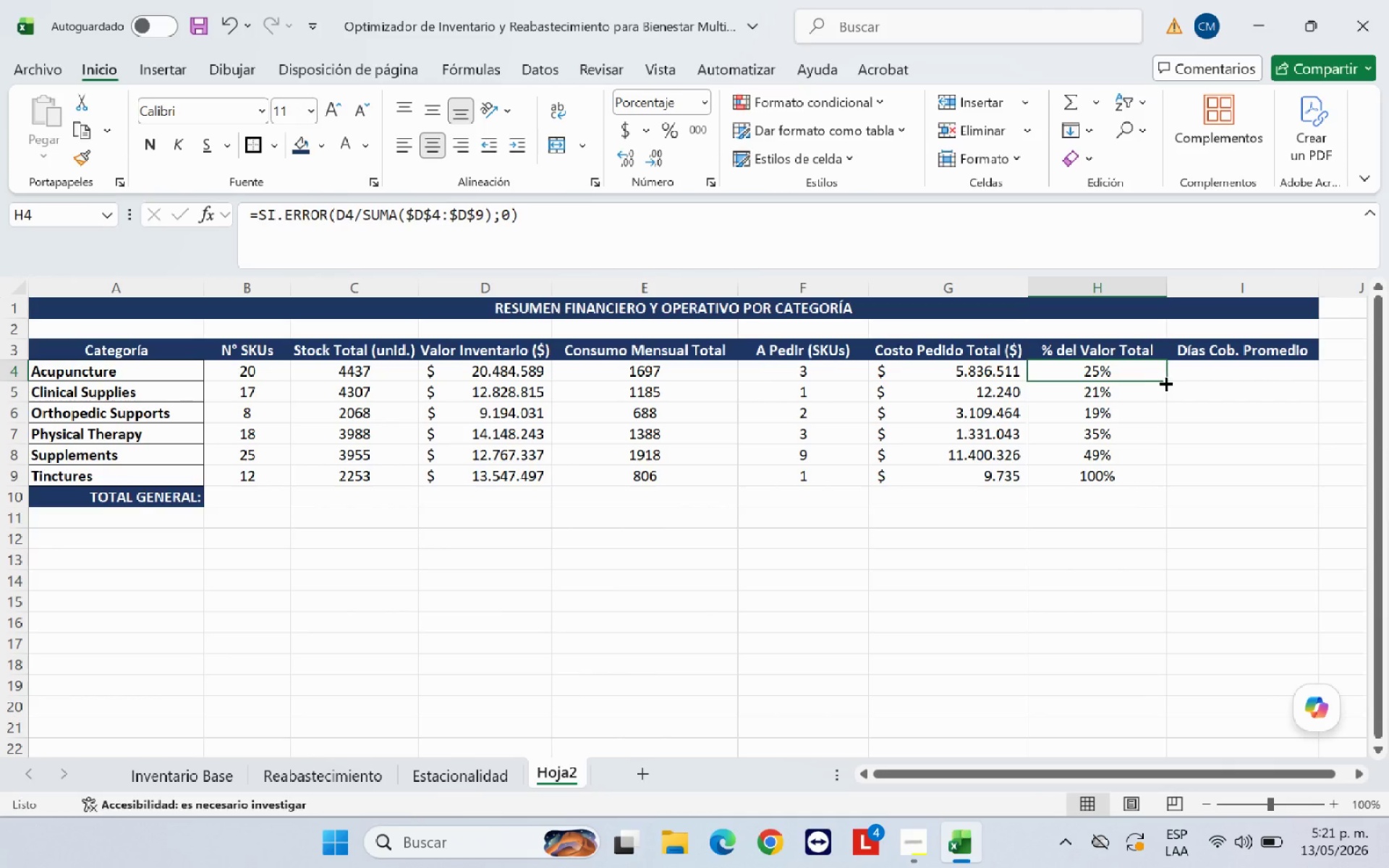 
left_click_drag(start_coordinate=[1164, 382], to_coordinate=[1150, 479])
 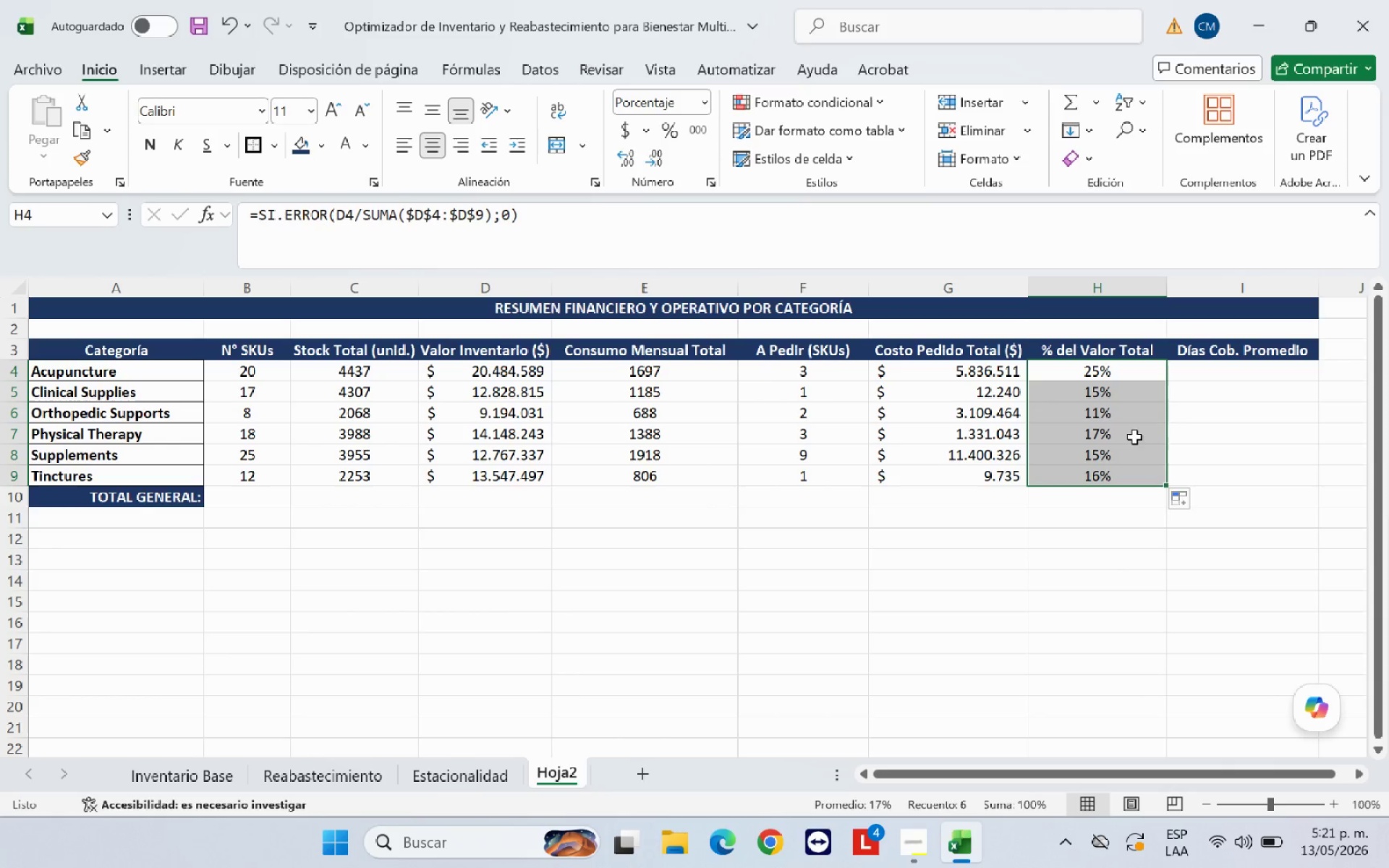 
left_click([1123, 435])
 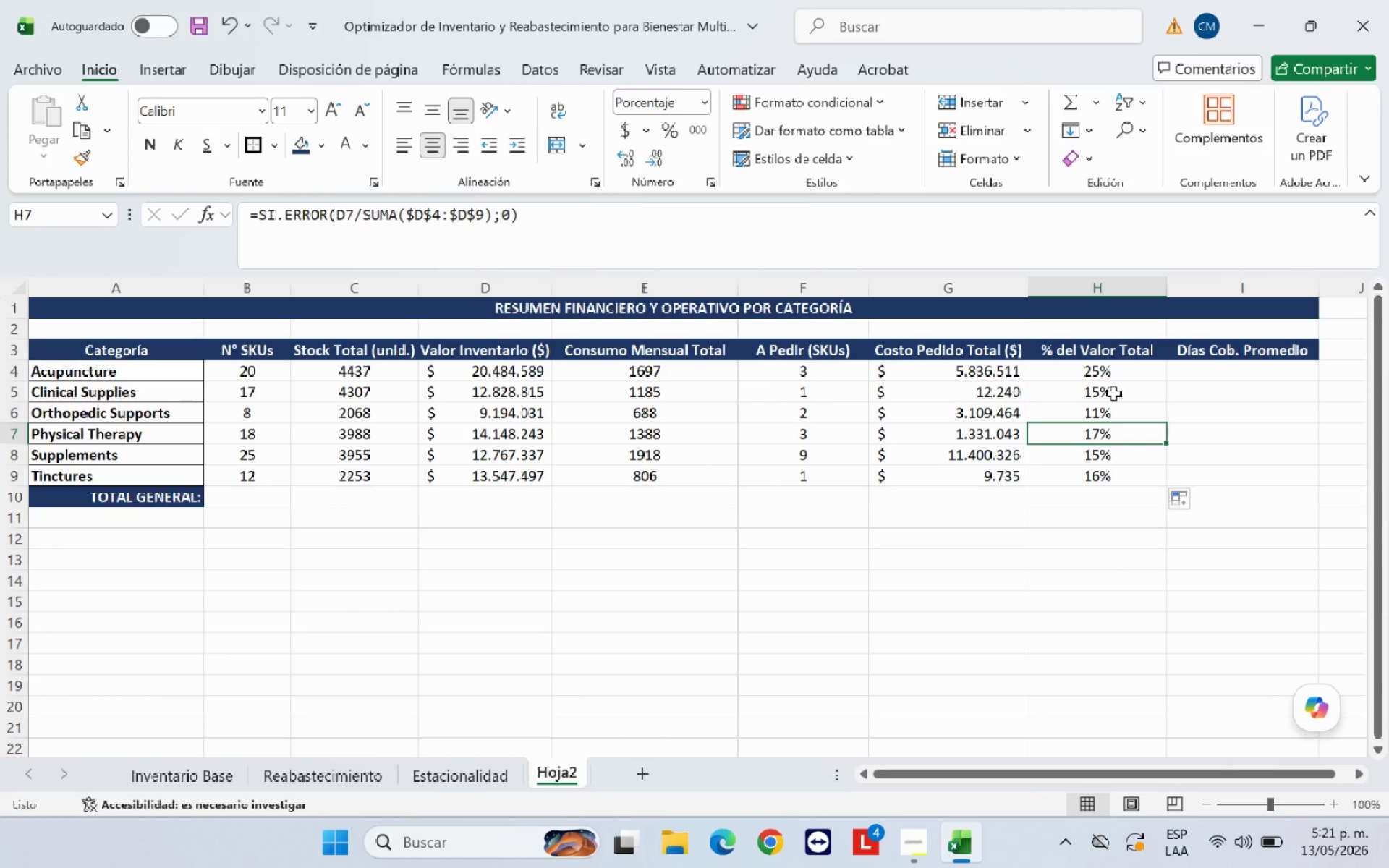 
left_click([1113, 393])
 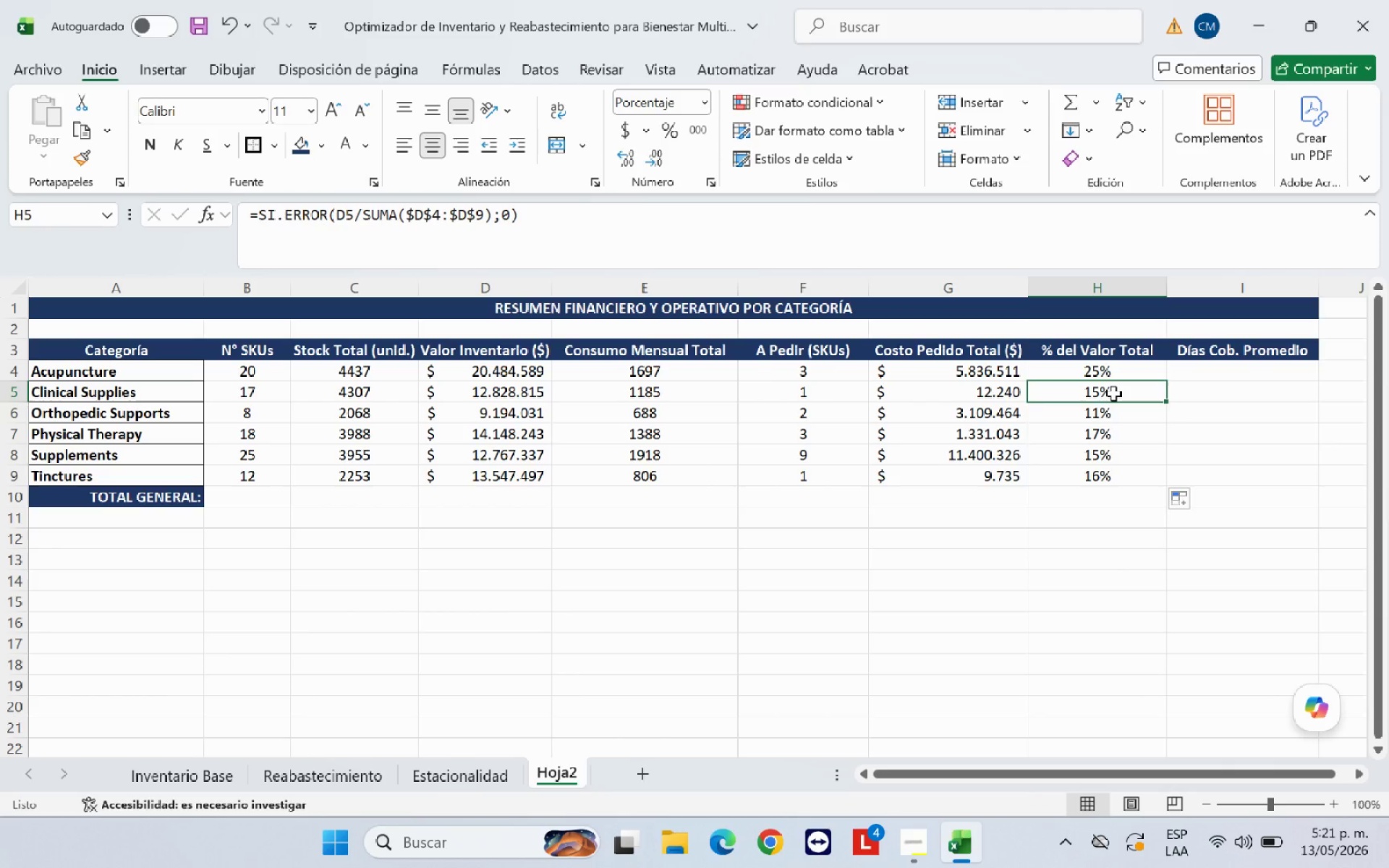 
key(ArrowUp)
 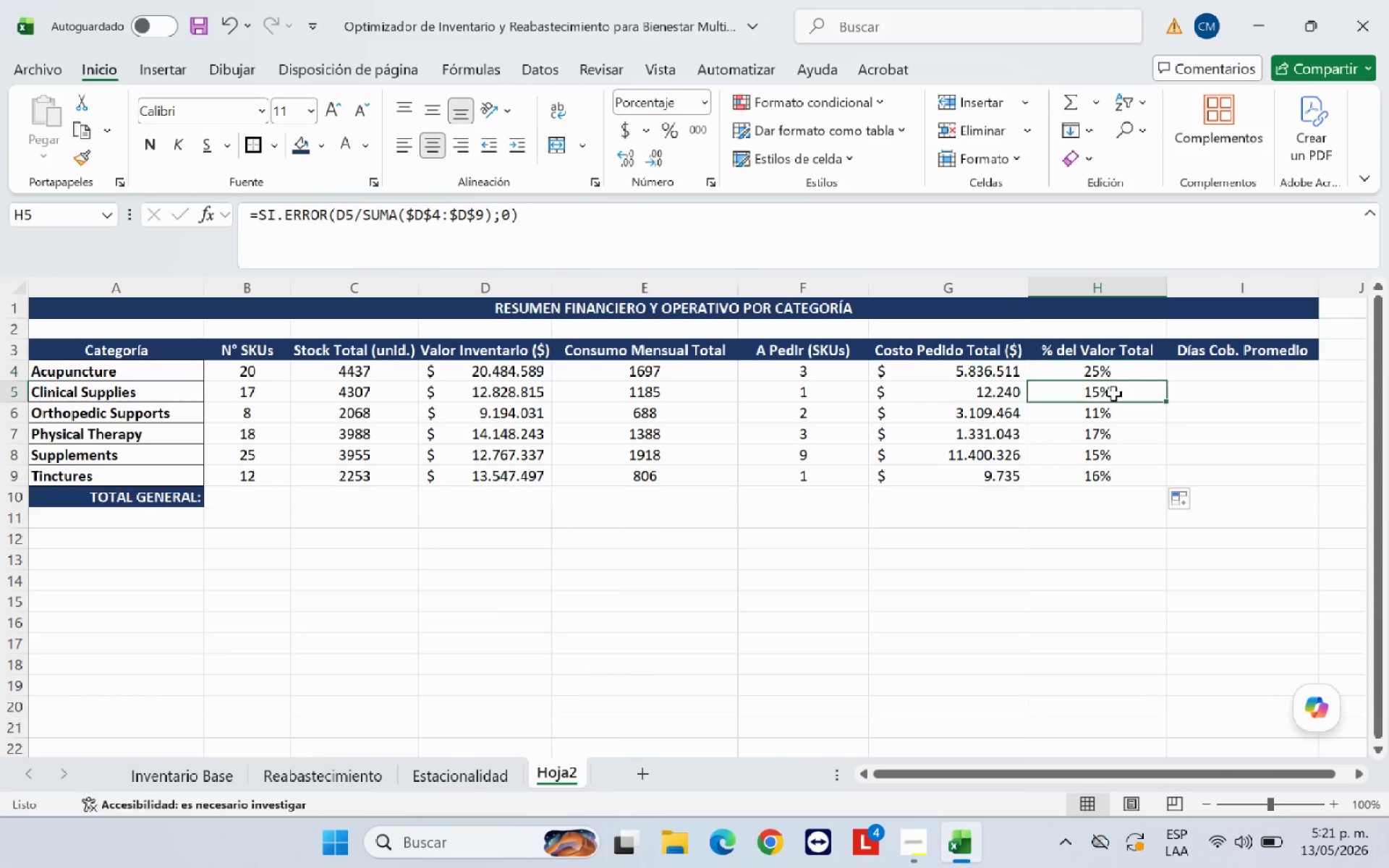 
key(ArrowDown)
 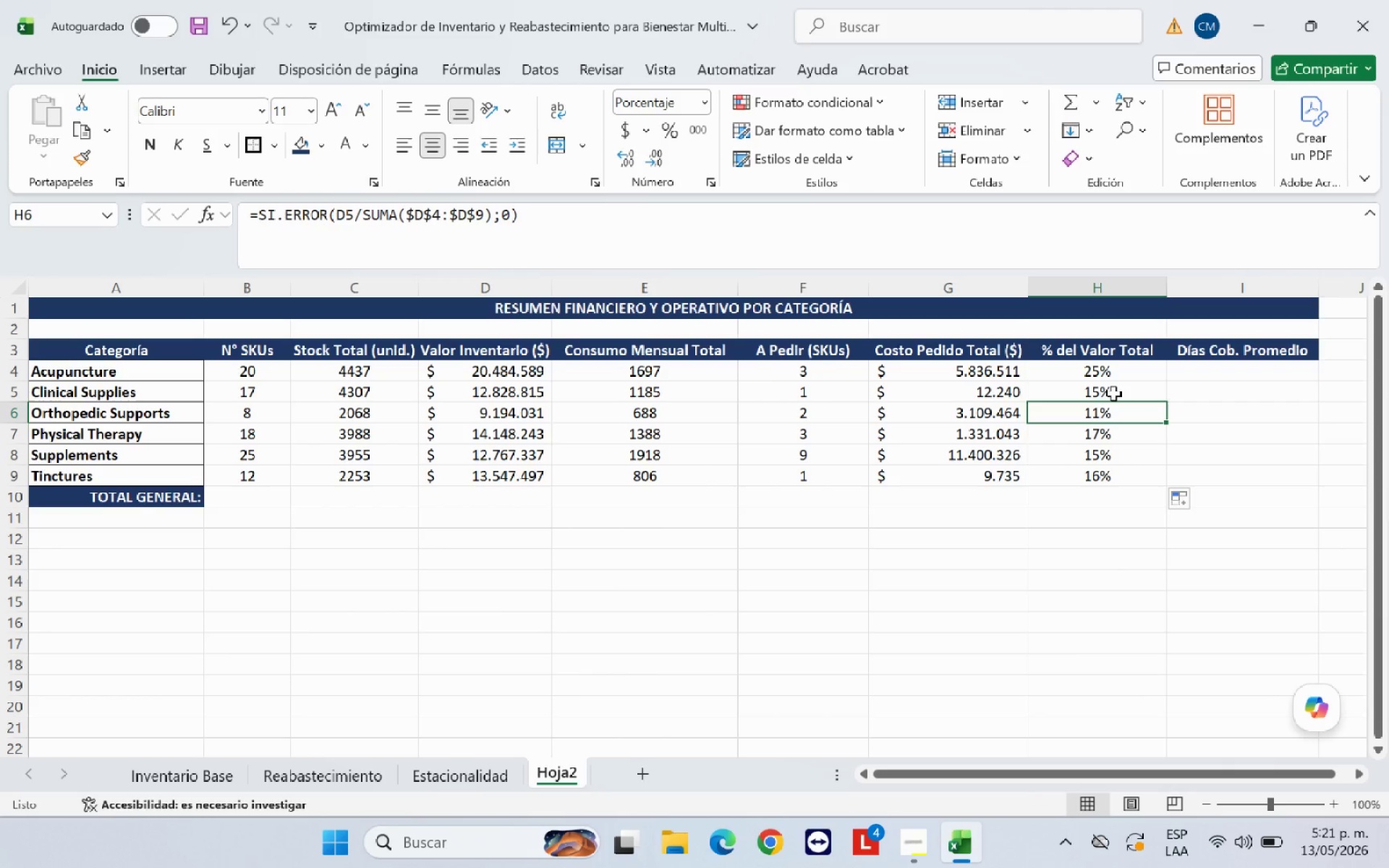 
key(ArrowDown)
 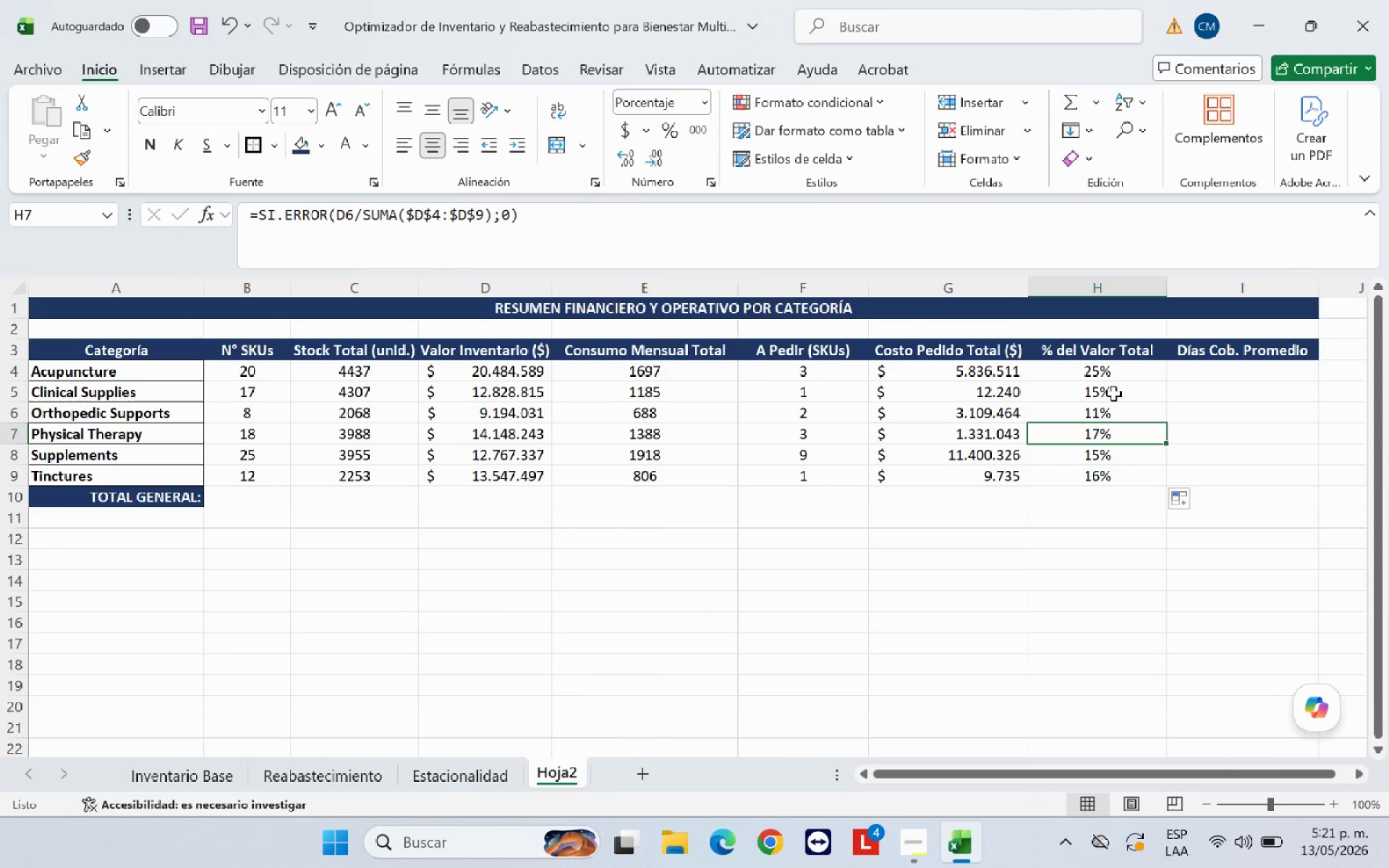 
key(ArrowDown)
 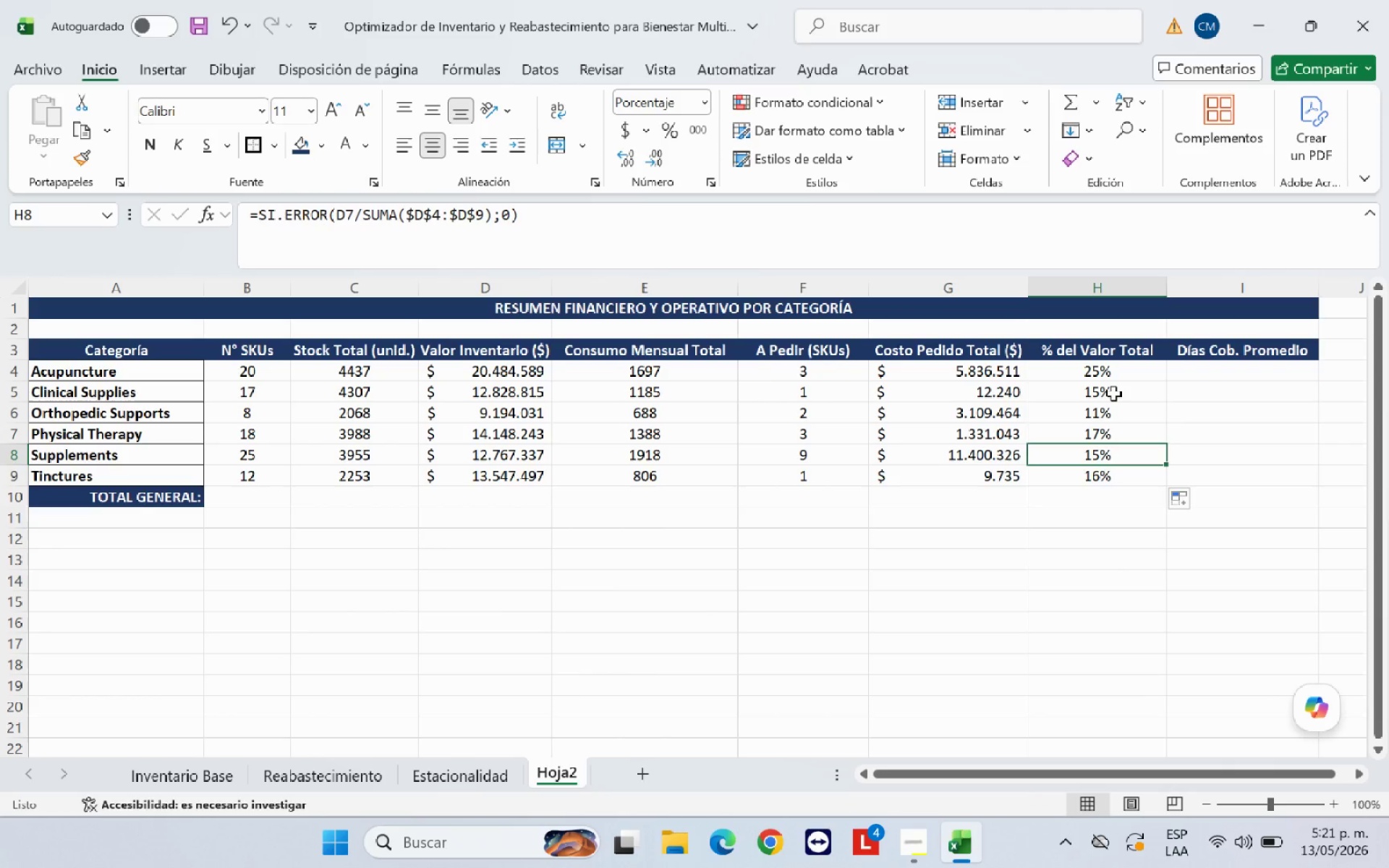 
key(ArrowDown)
 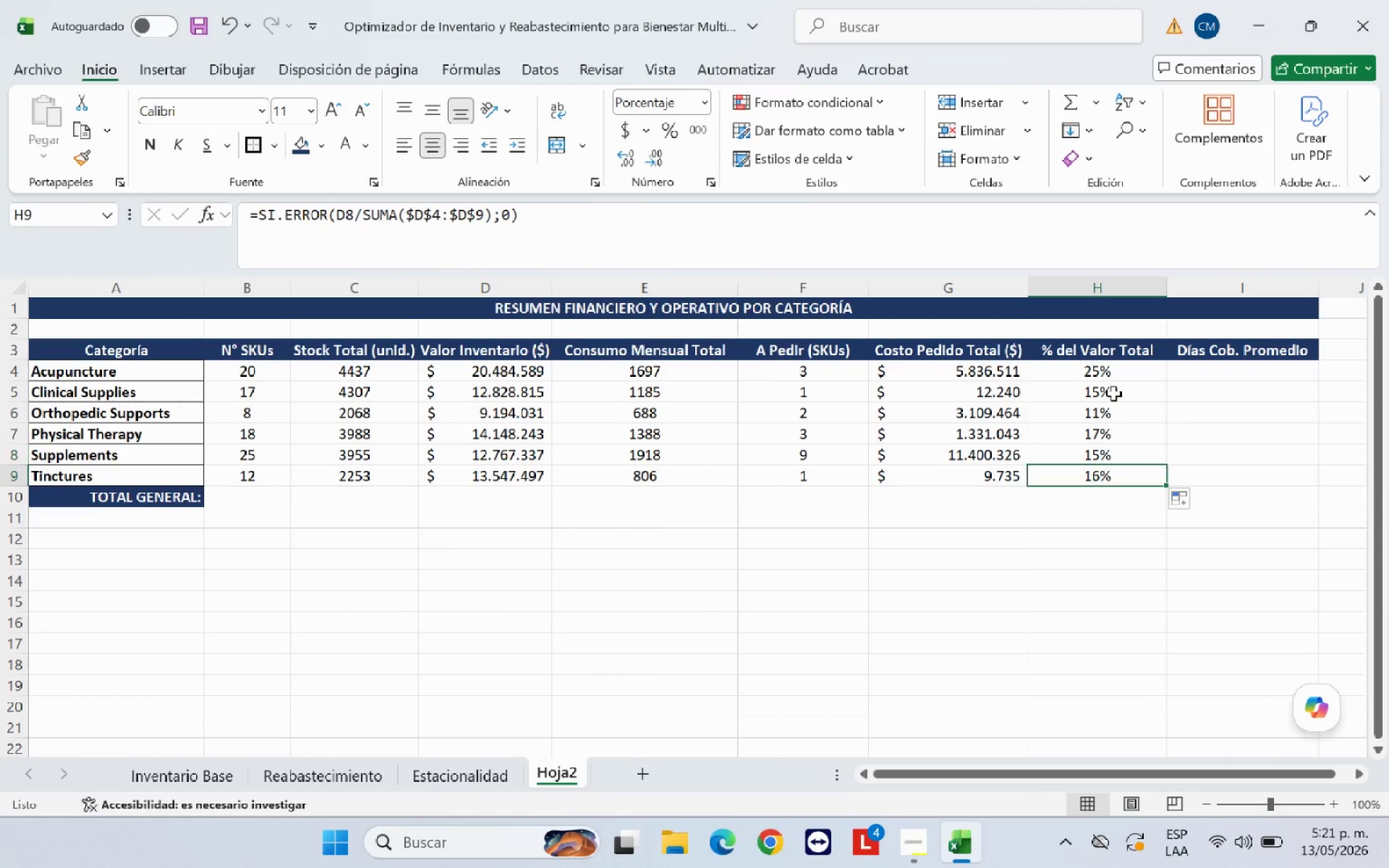 
key(ArrowDown)
 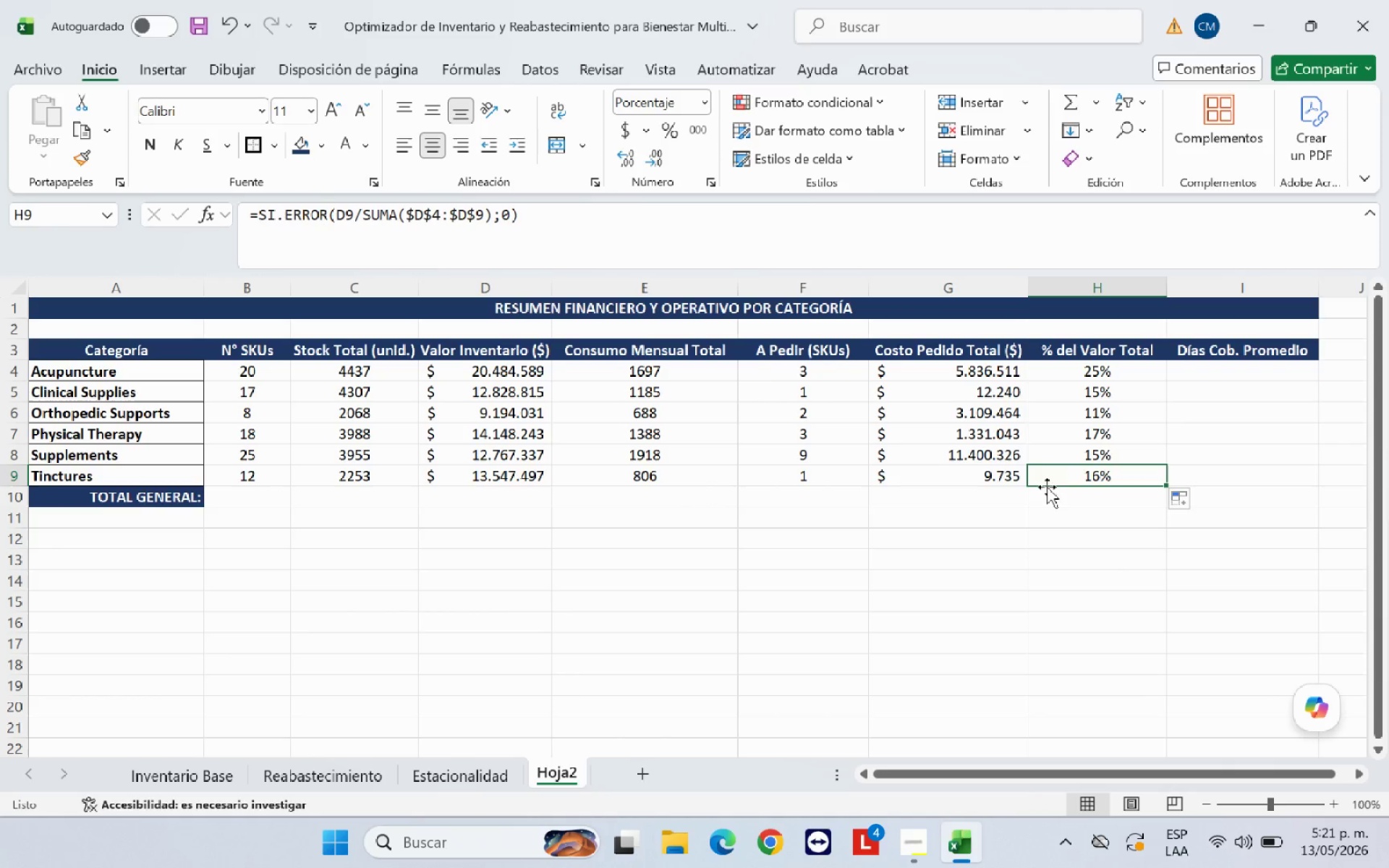 
left_click([1051, 528])
 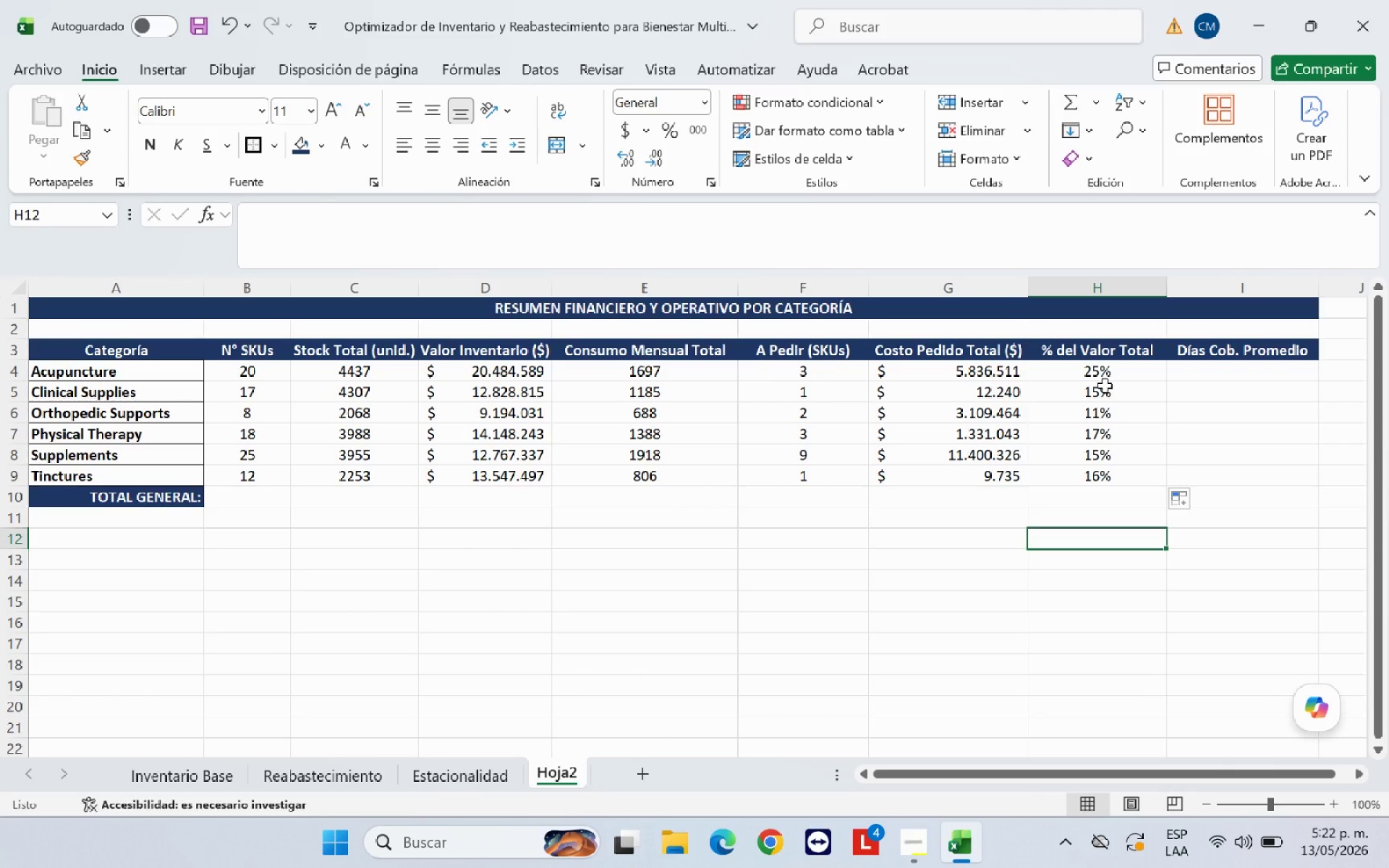 
left_click_drag(start_coordinate=[1113, 375], to_coordinate=[1116, 477])
 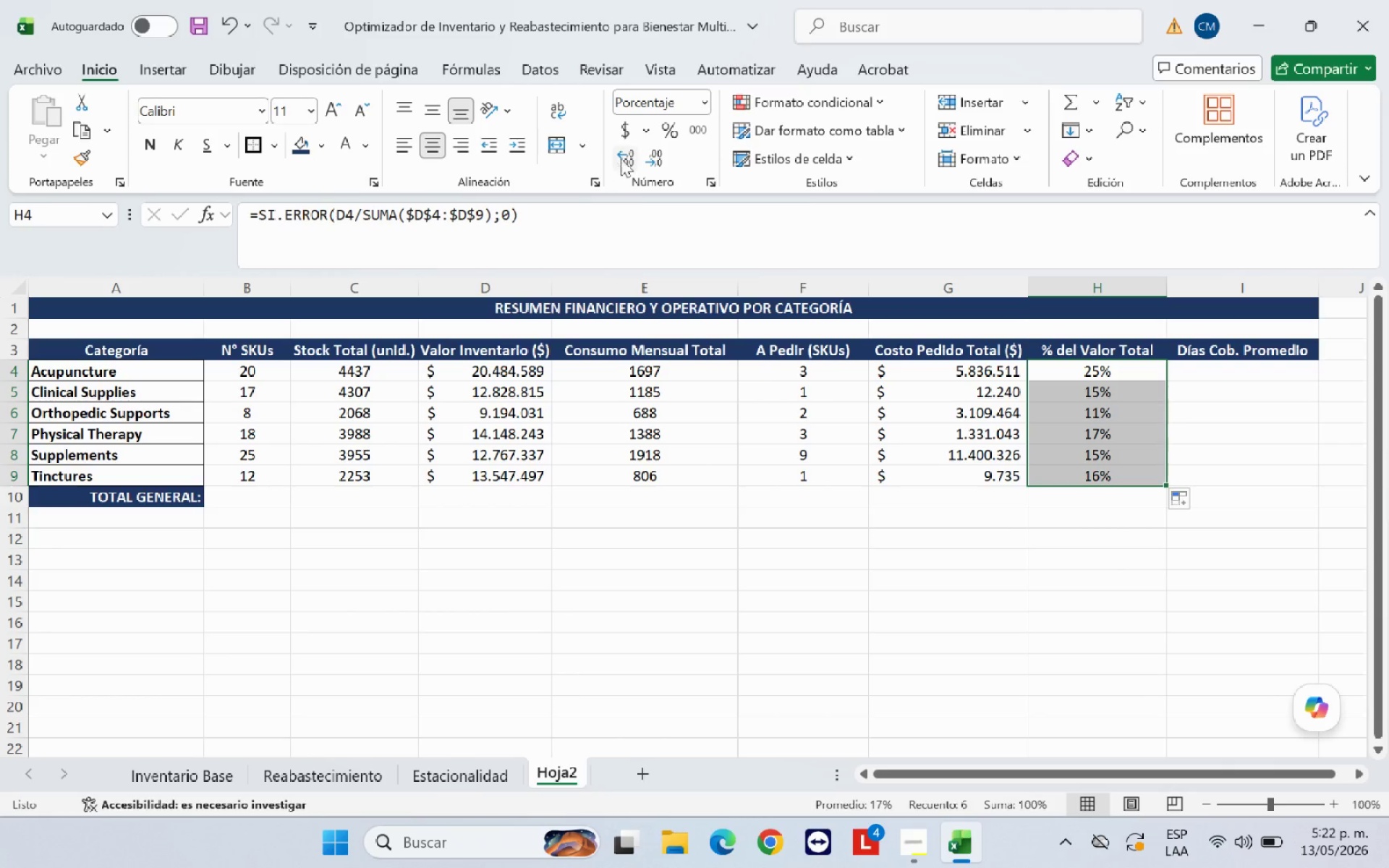 
left_click([625, 158])
 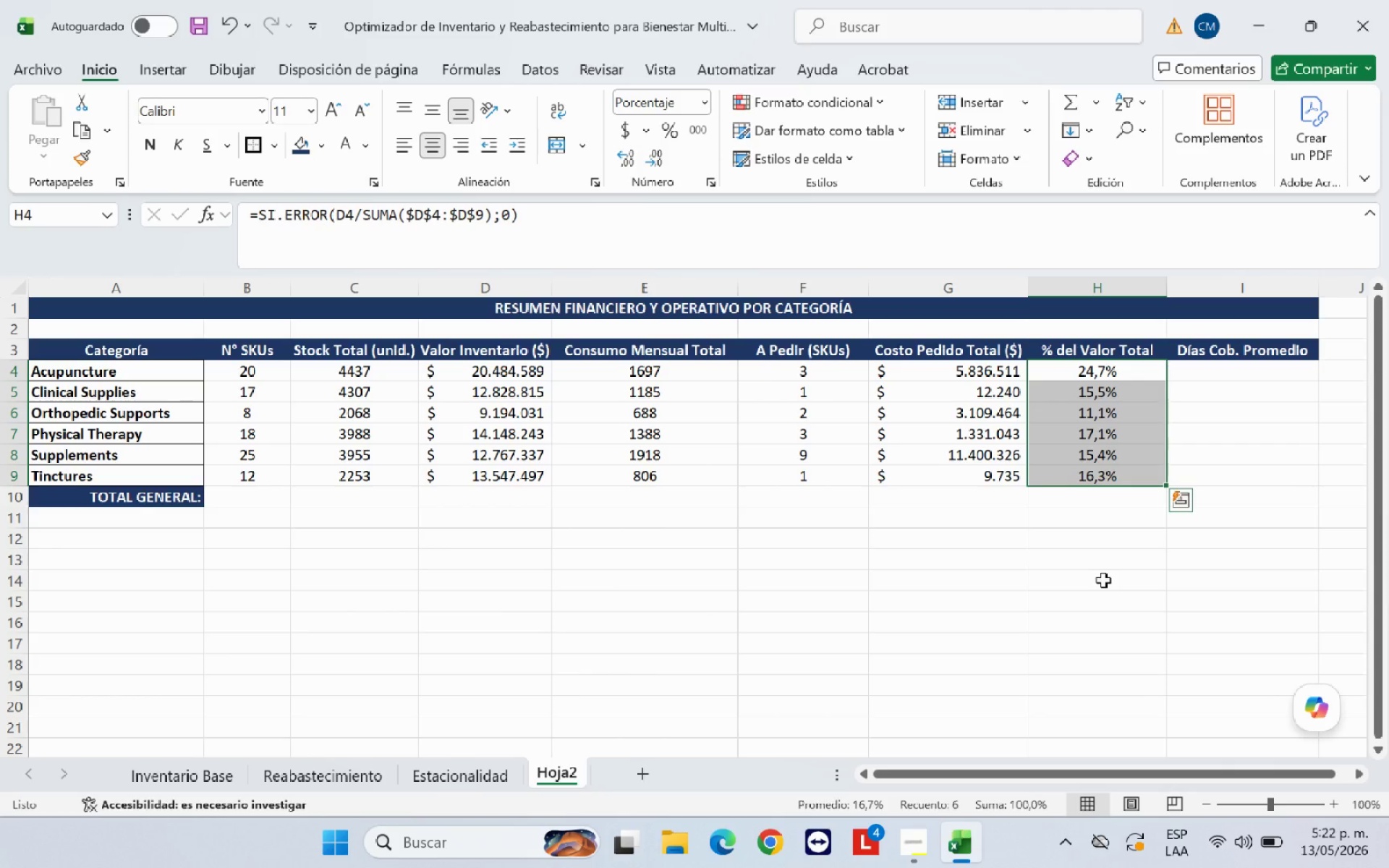 
left_click([1103, 580])
 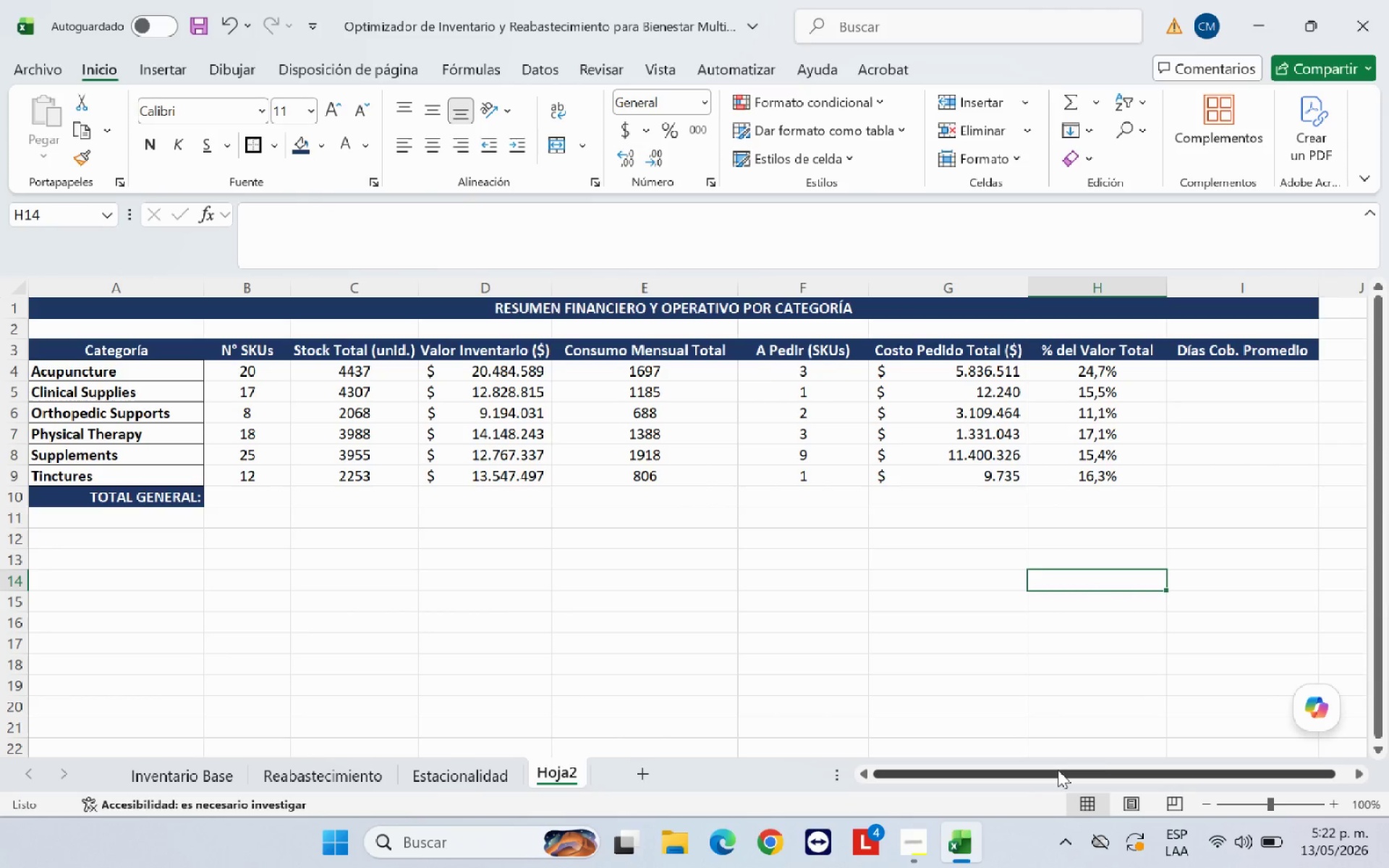 
left_click_drag(start_coordinate=[1058, 770], to_coordinate=[1142, 764])
 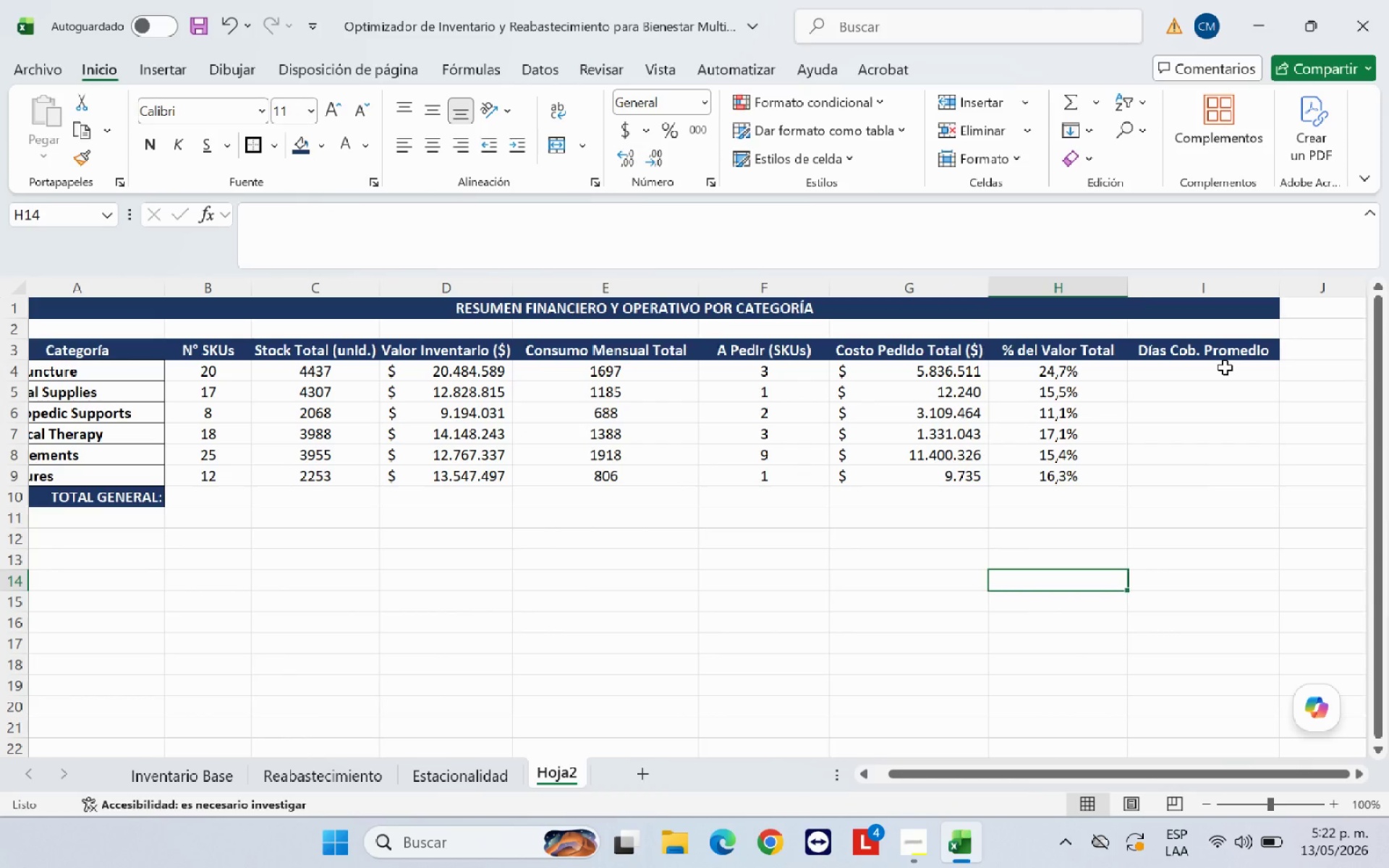 
left_click([1225, 368])
 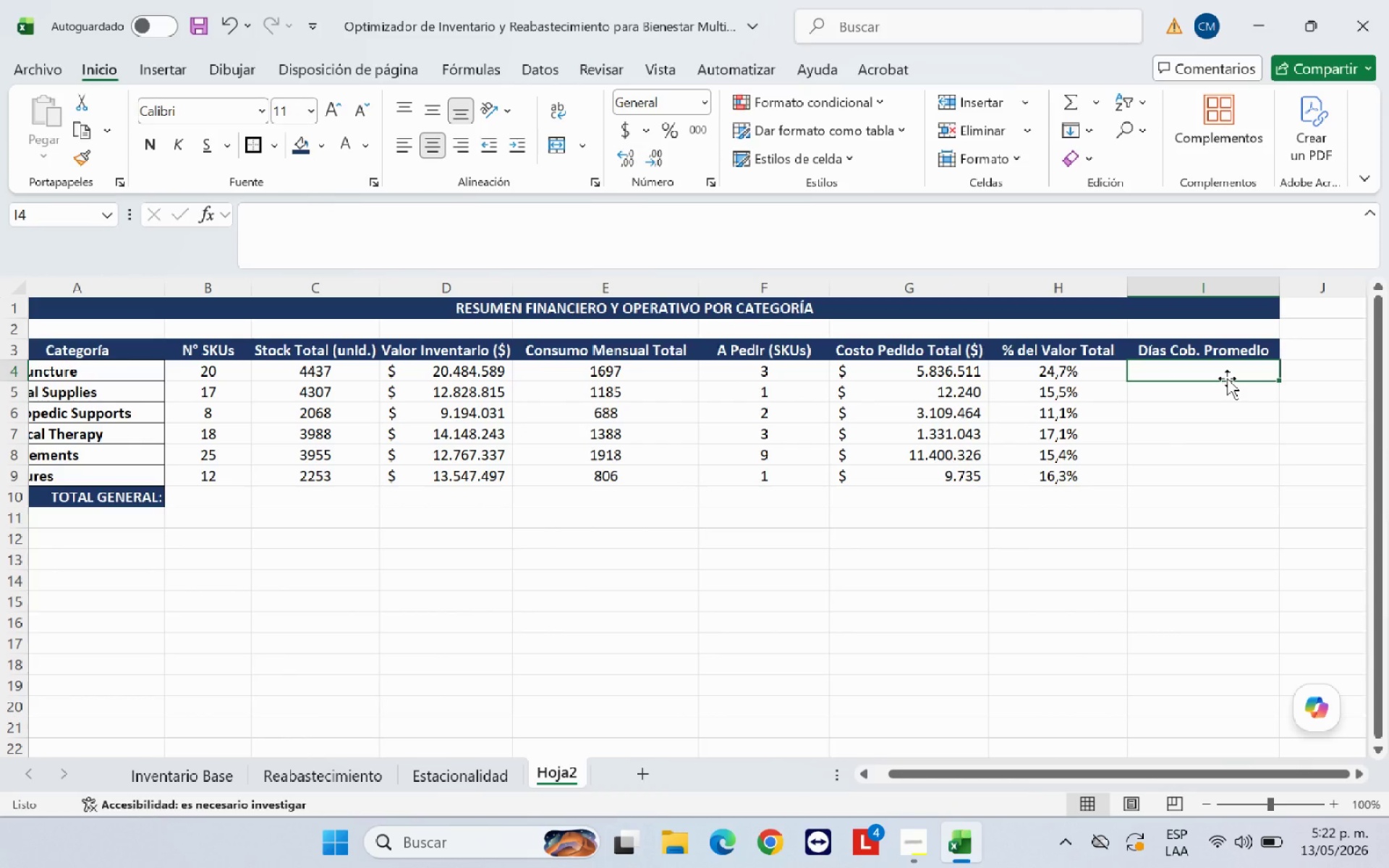 
wait(5.25)
 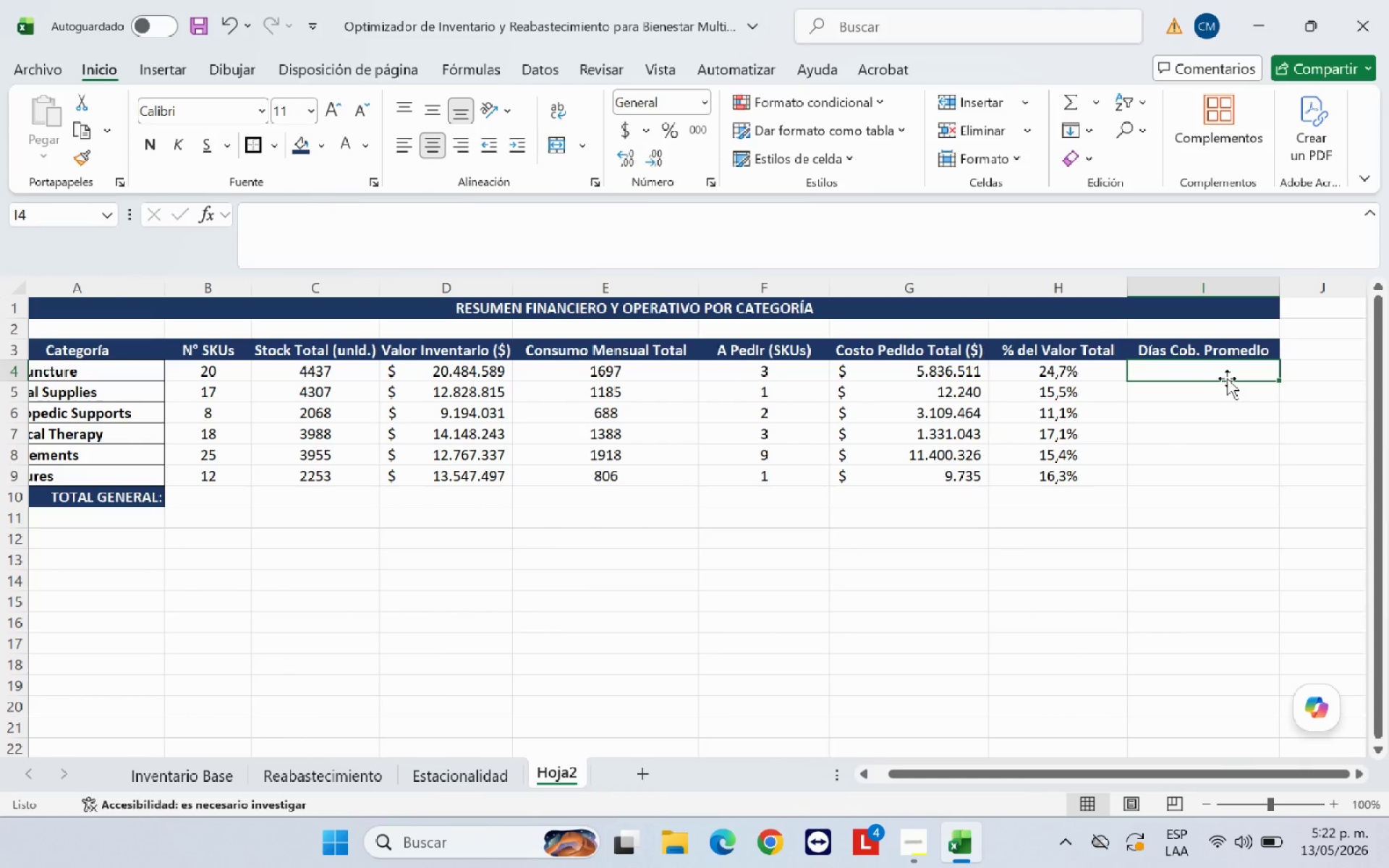 
type()SI.ERROR*PROMEDIO.SI.CONJUNTO*)
 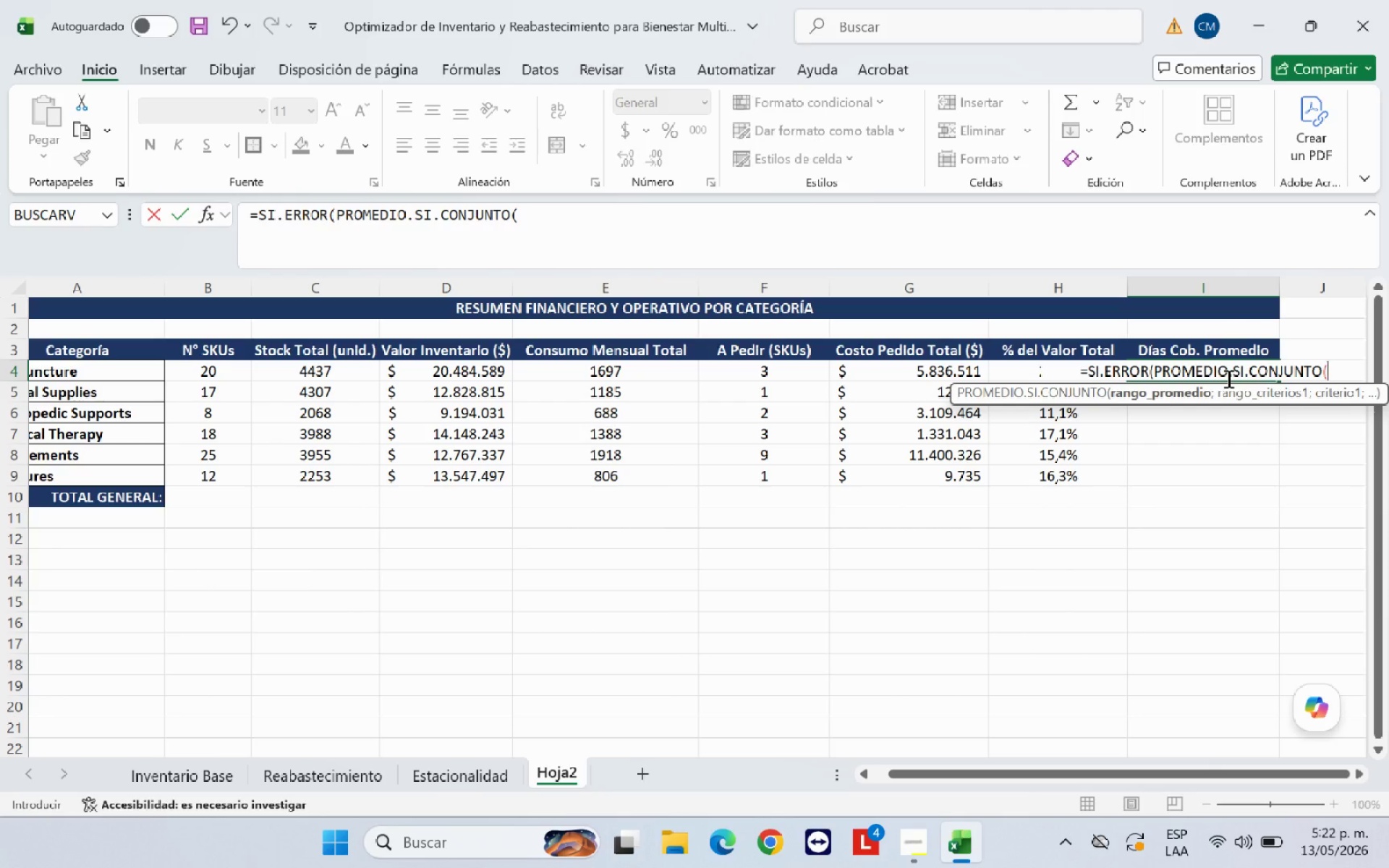 
left_click([221, 772])
 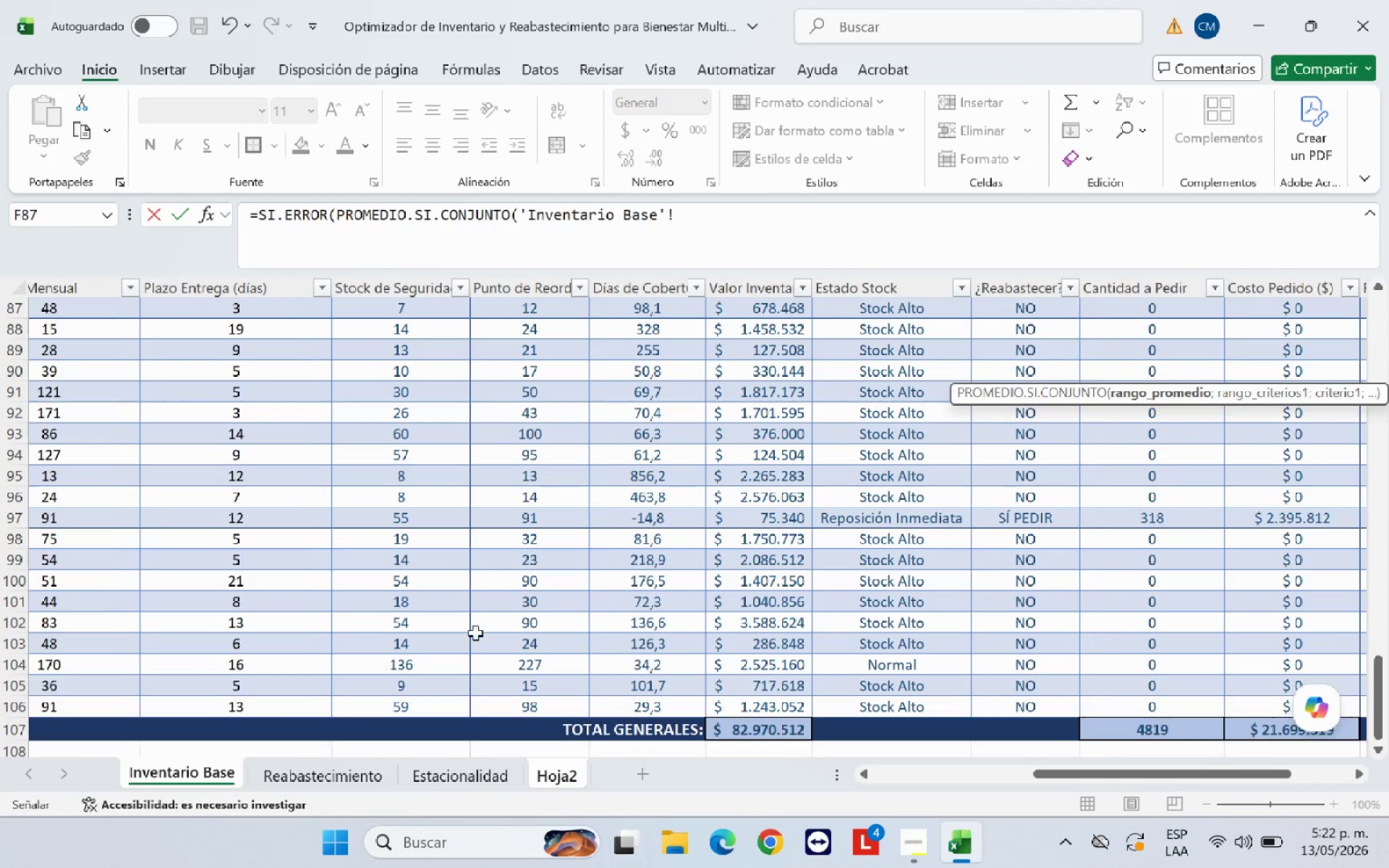 
scroll: coordinate [535, 621], scroll_direction: up, amount: 31.0
 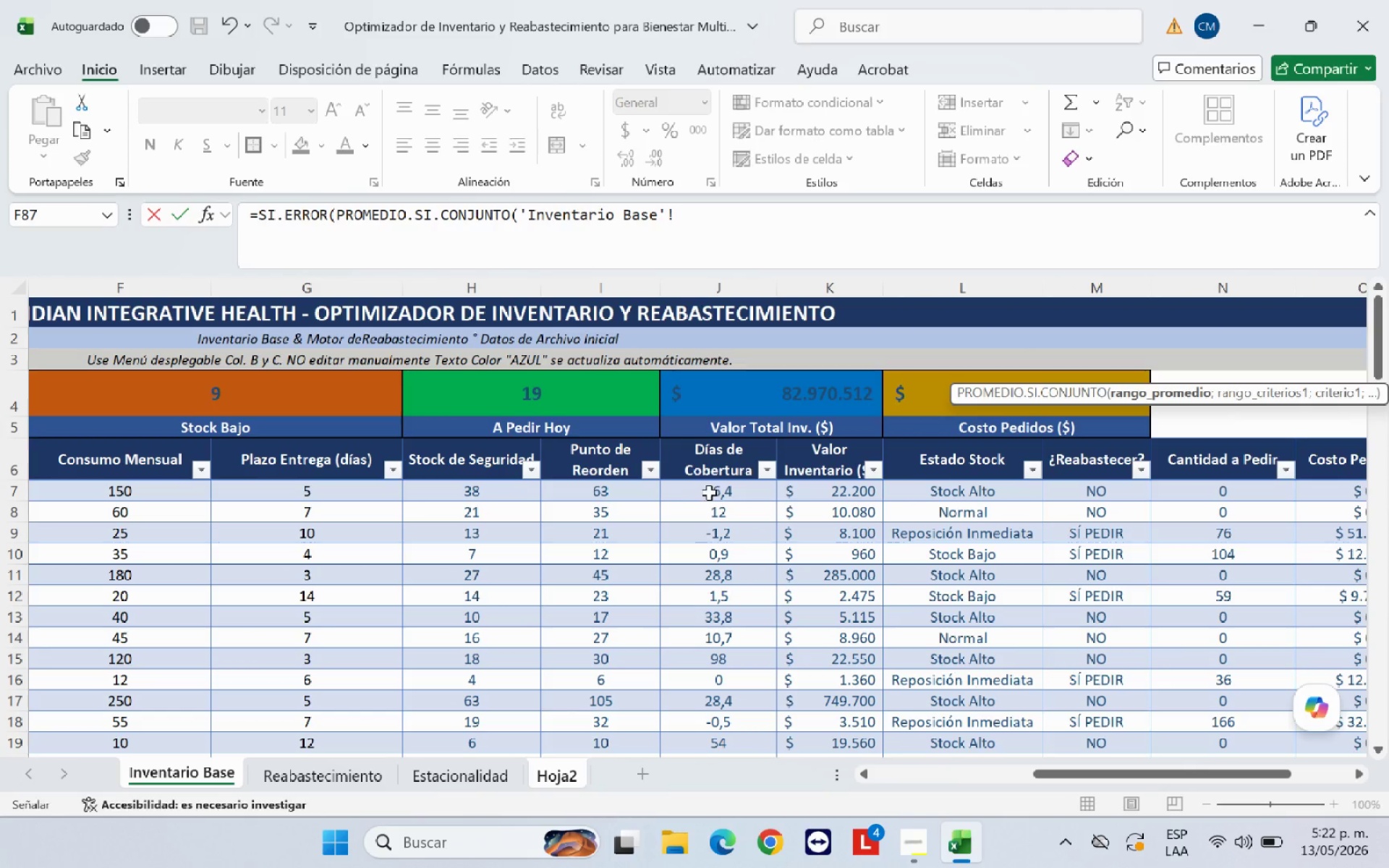 
left_click_drag(start_coordinate=[710, 493], to_coordinate=[736, 689])
 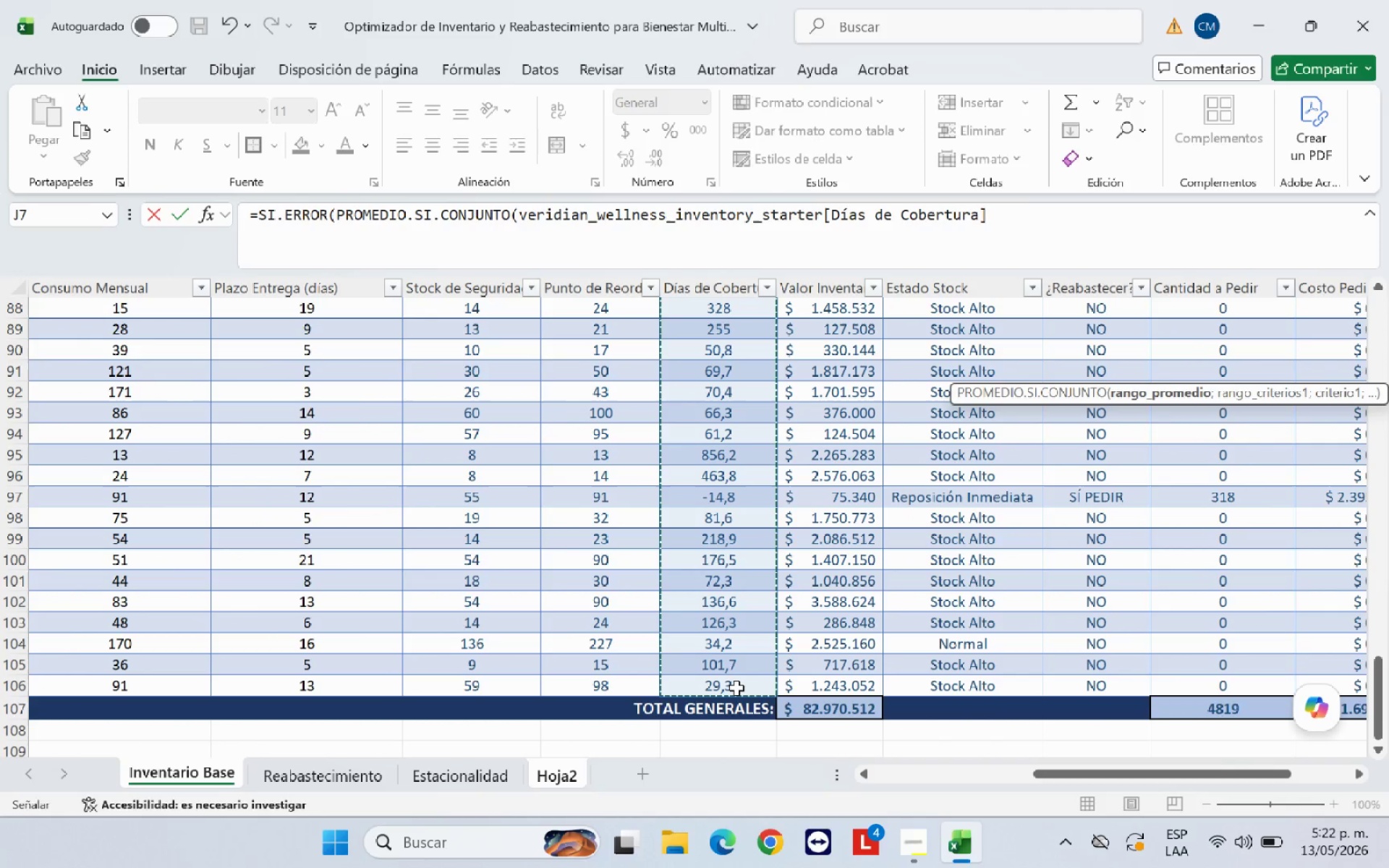 
key(Shift+Comma)
 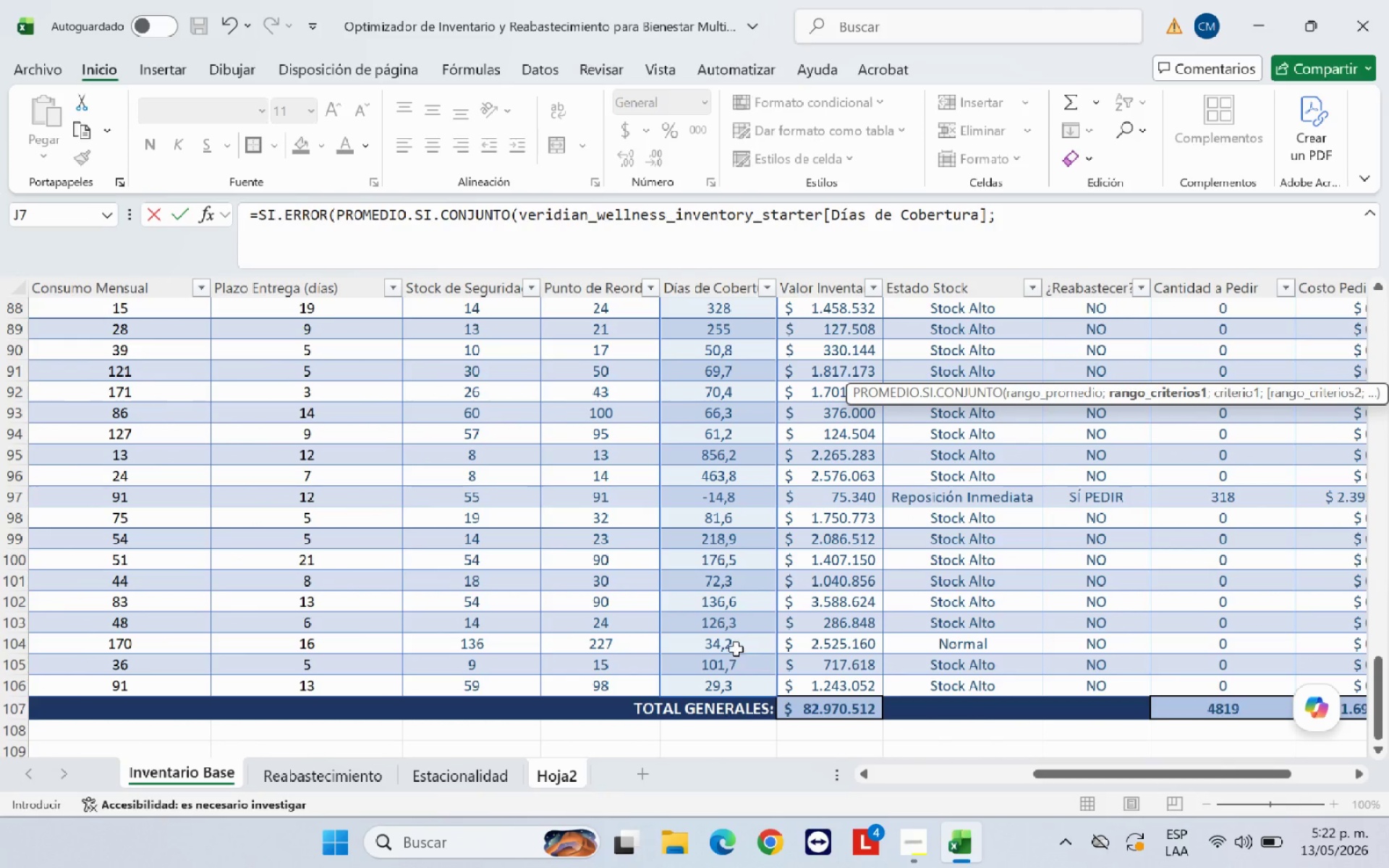 
scroll: coordinate [535, 607], scroll_direction: up, amount: 36.0
 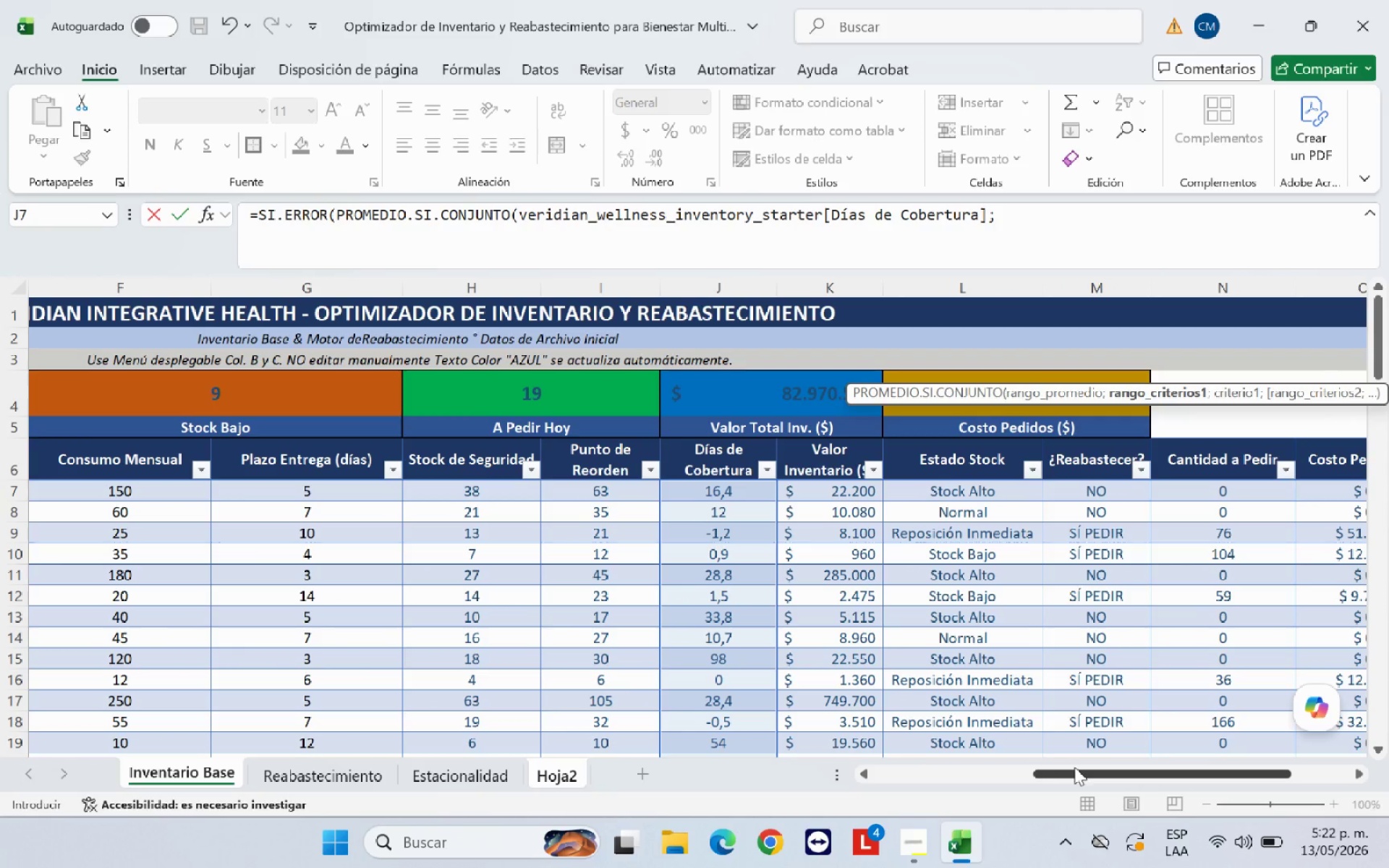 
left_click_drag(start_coordinate=[1074, 767], to_coordinate=[912, 775])
 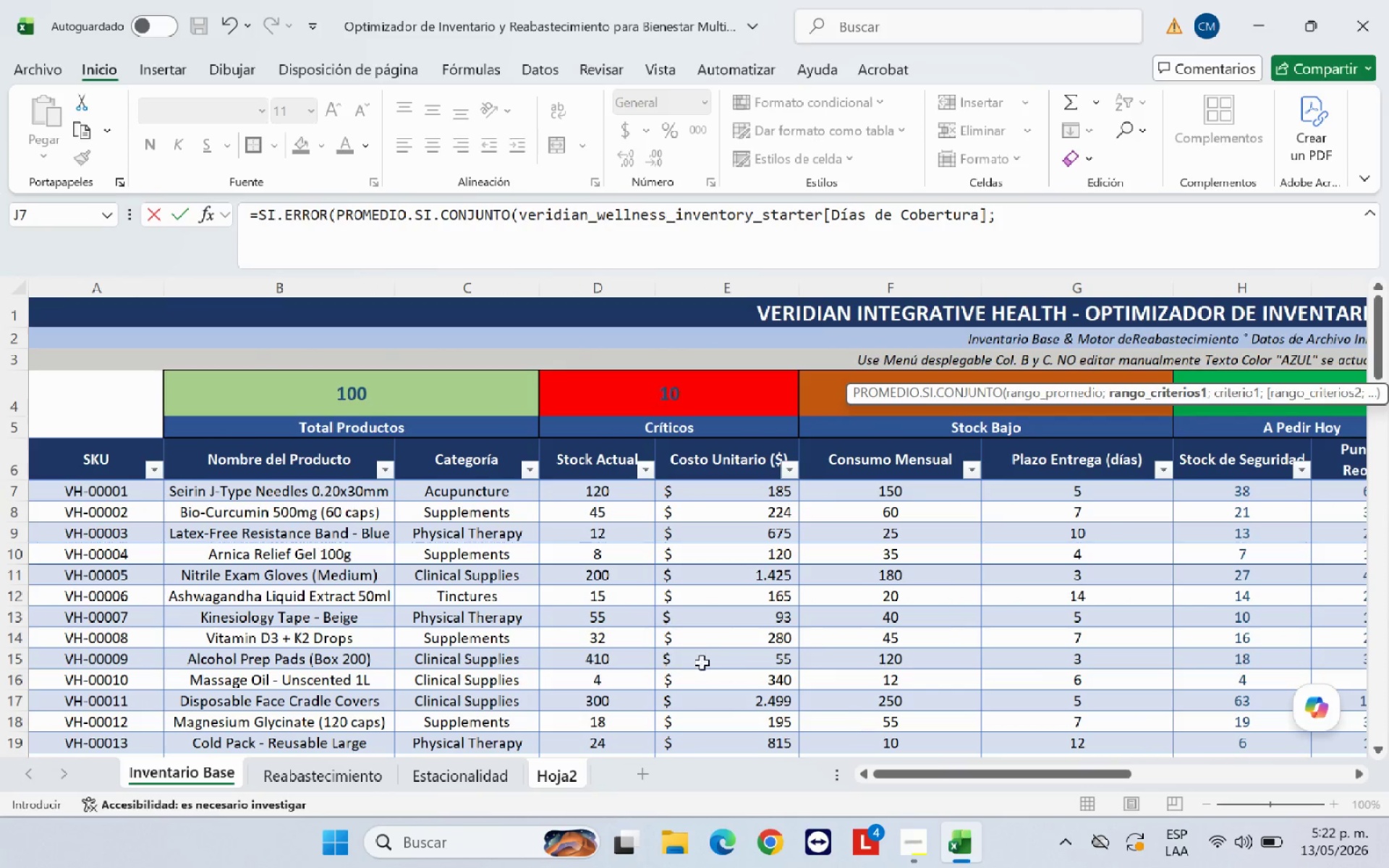 
scroll: coordinate [697, 660], scroll_direction: up, amount: 4.0
 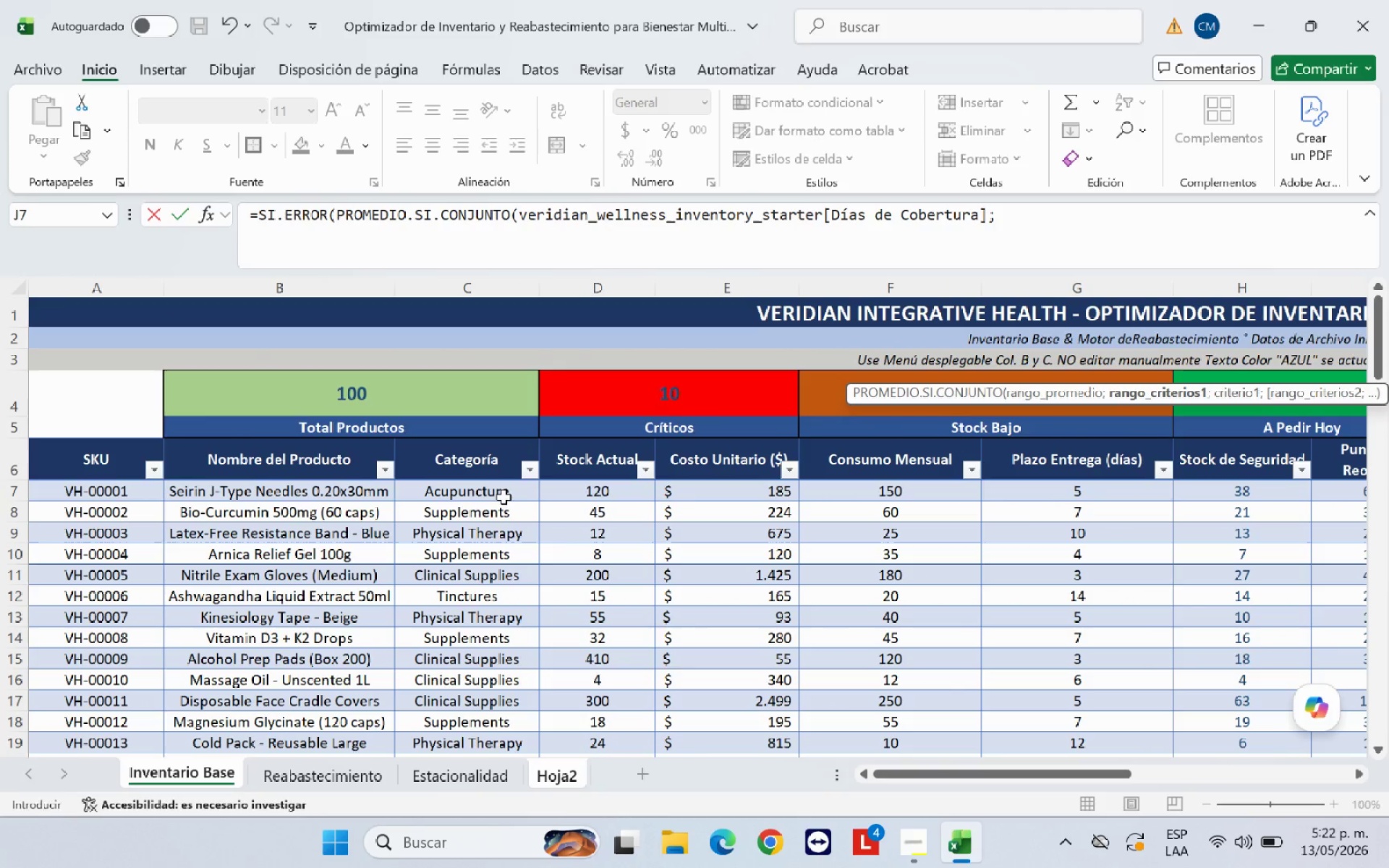 
left_click_drag(start_coordinate=[504, 497], to_coordinate=[485, 685])
 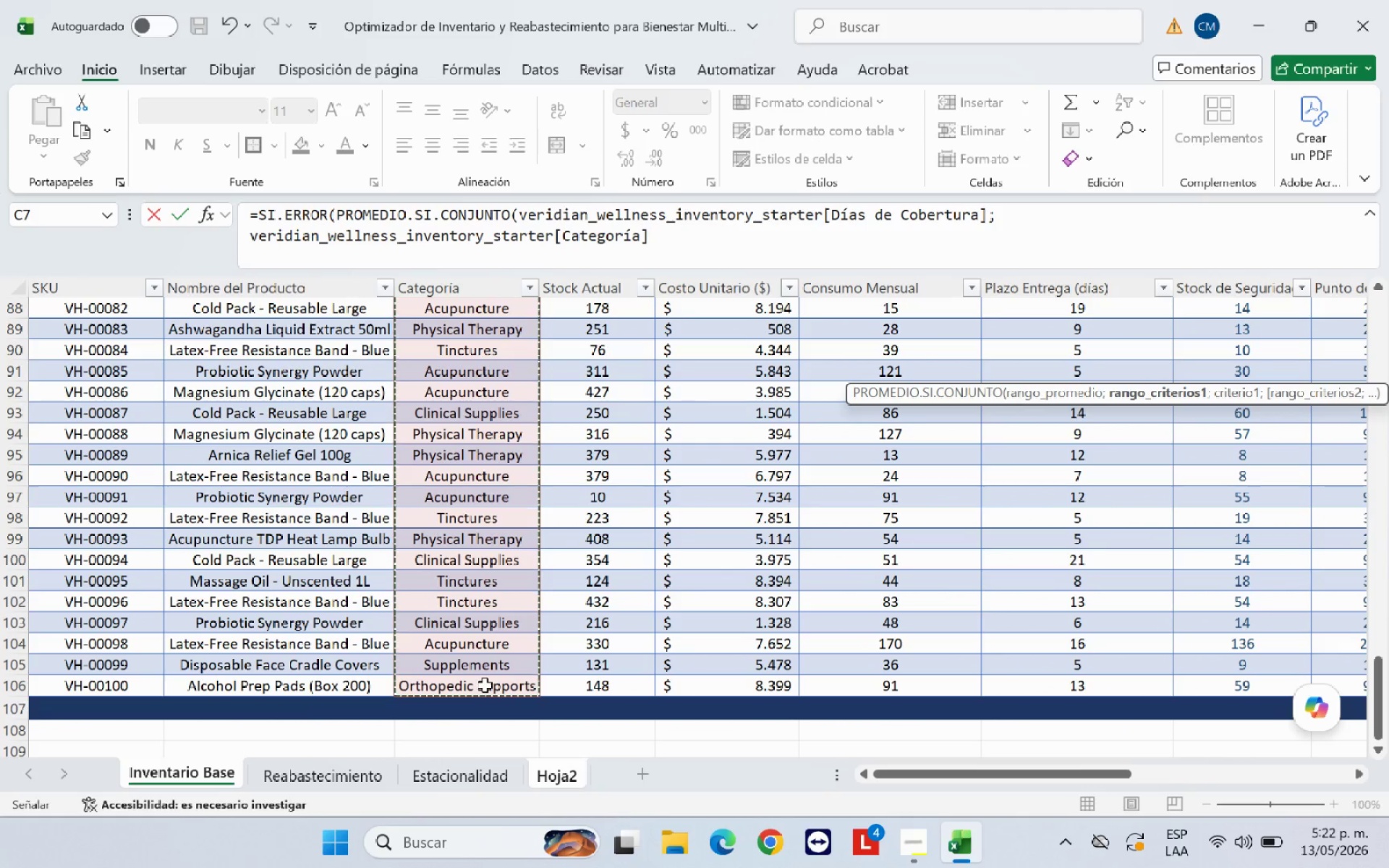 
type(<A4<)
 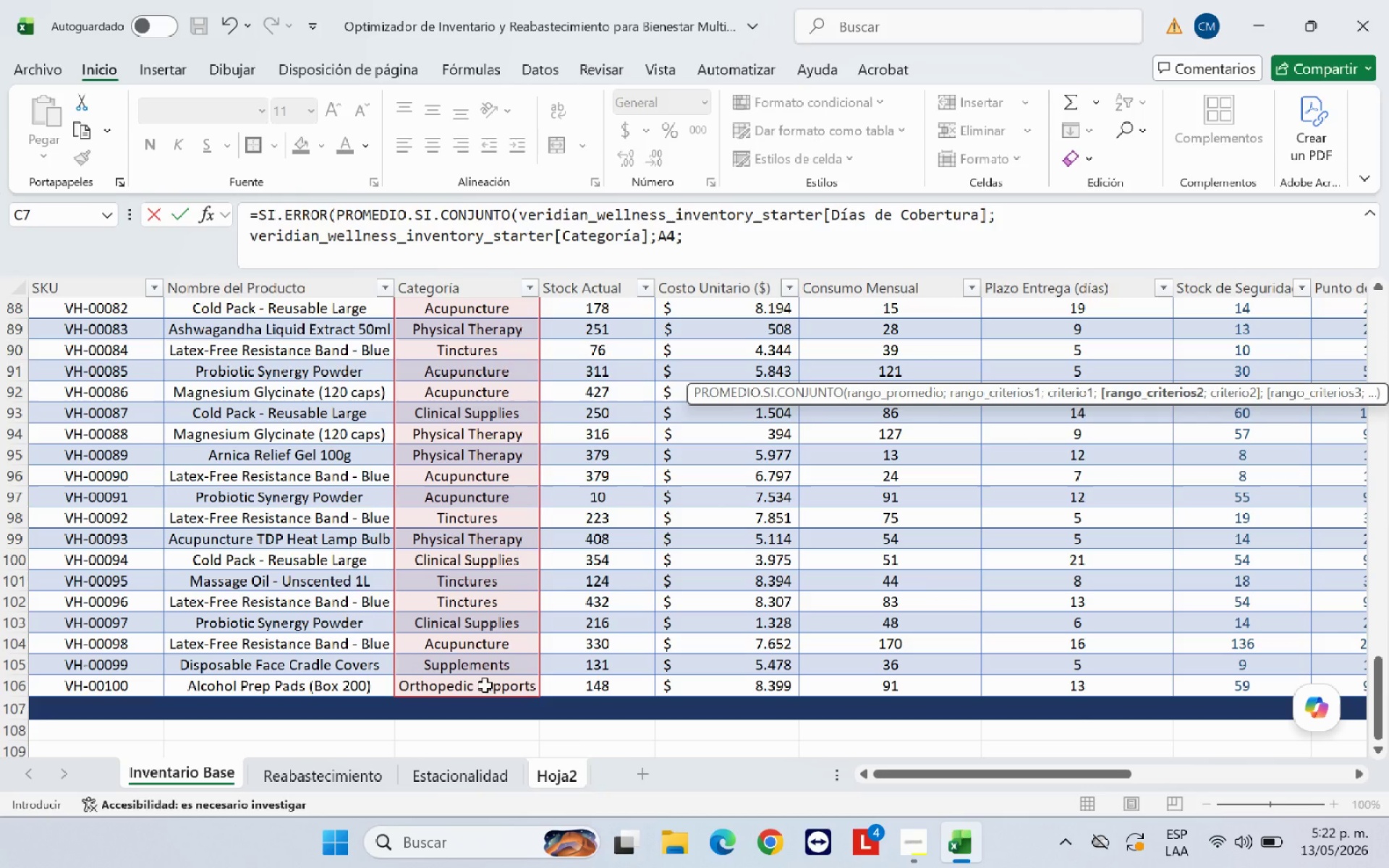 
wait(9.16)
 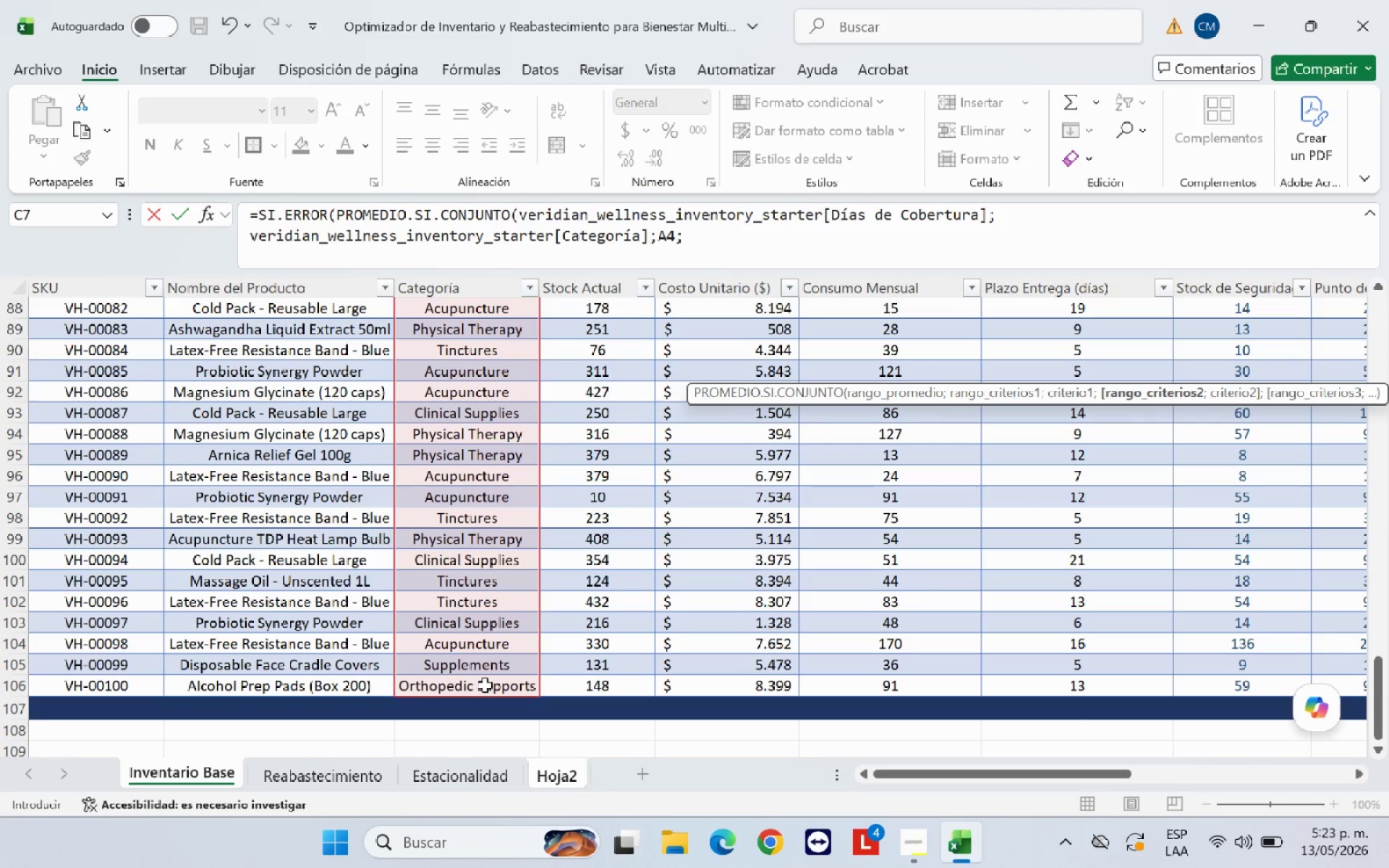 
scroll: coordinate [820, 610], scroll_direction: up, amount: 37.0
 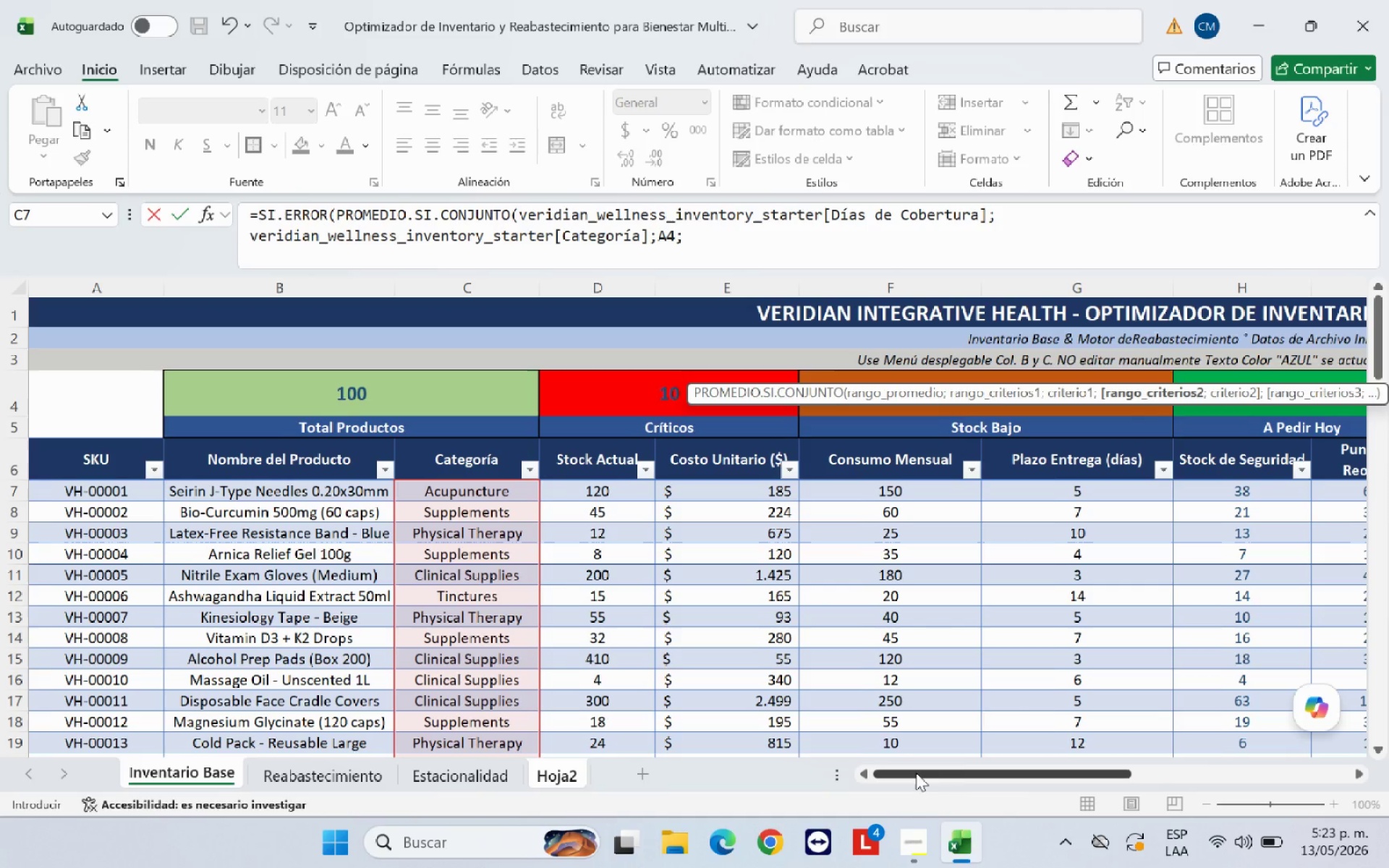 
left_click_drag(start_coordinate=[916, 773], to_coordinate=[1047, 775])
 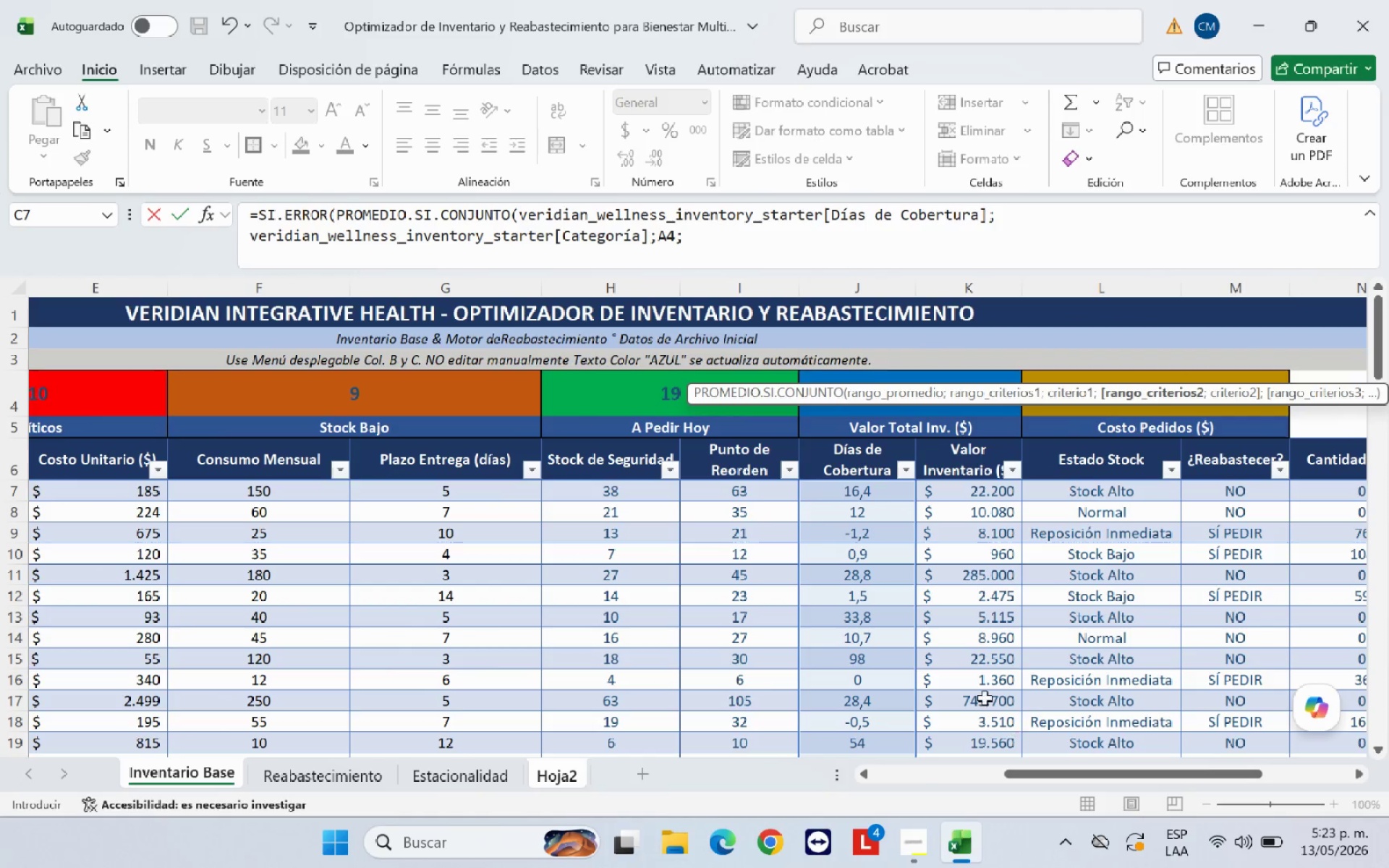 
scroll: coordinate [978, 690], scroll_direction: up, amount: 1.0
 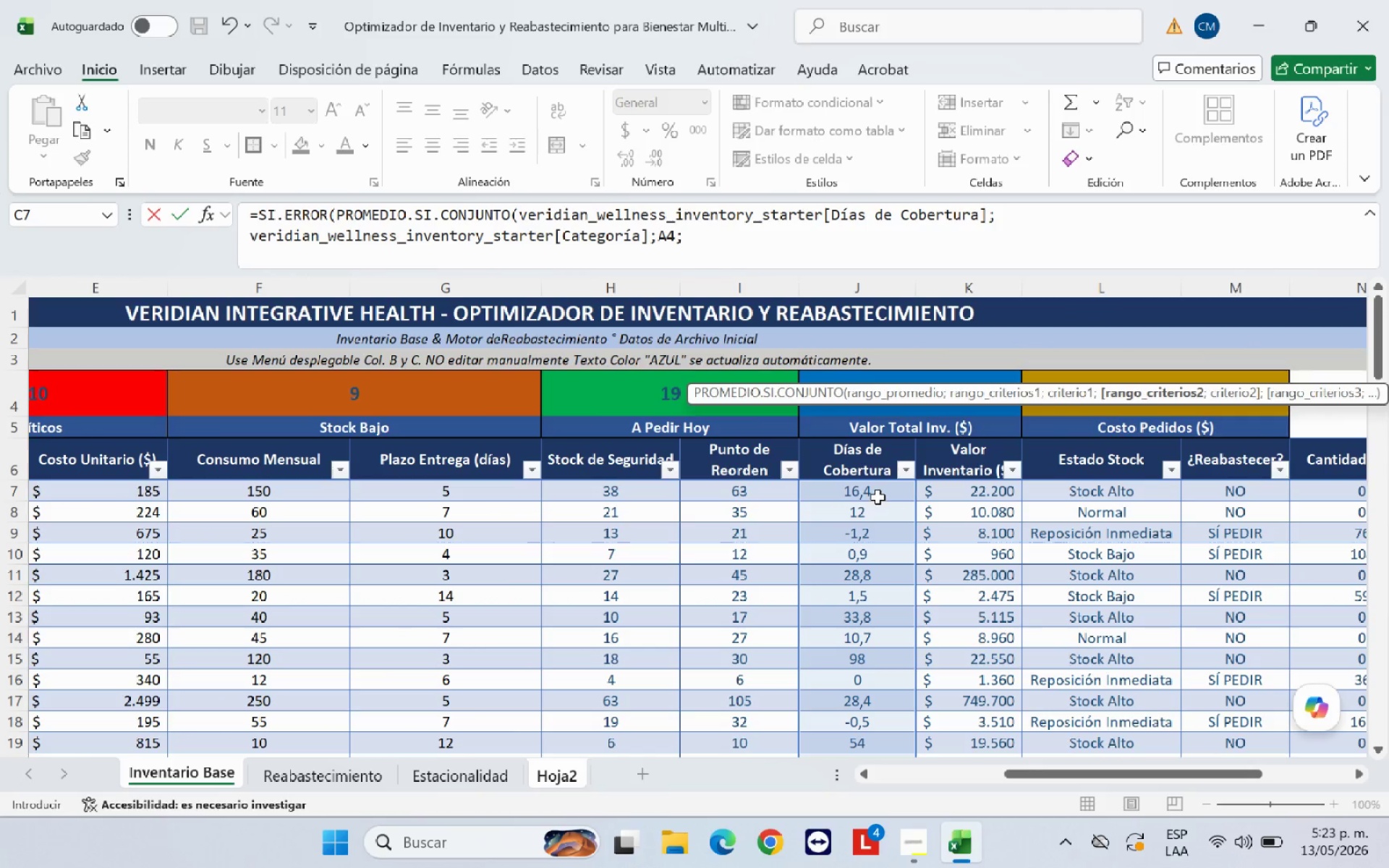 
left_click_drag(start_coordinate=[878, 496], to_coordinate=[846, 718])
 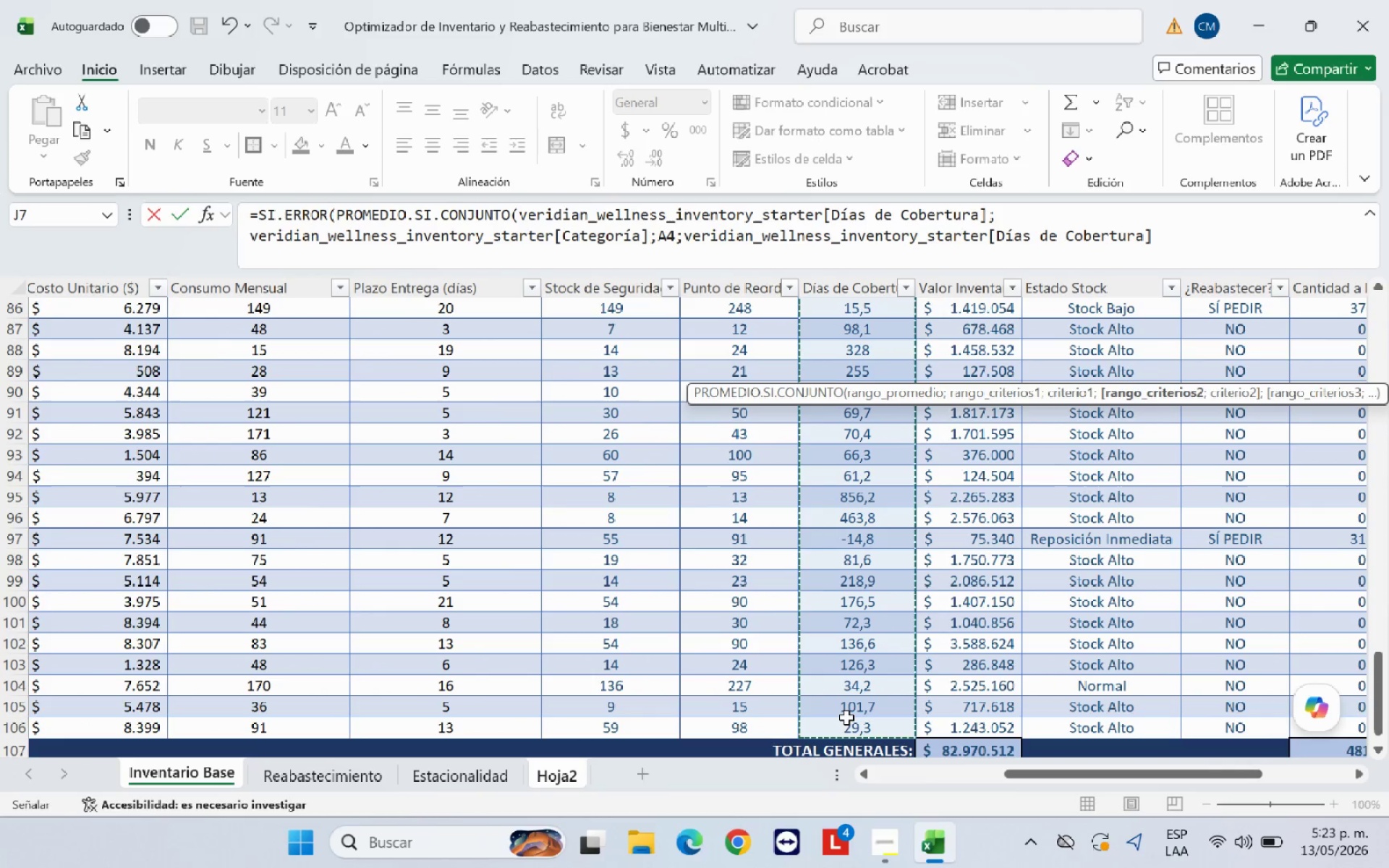 
type(<@[Break][Break]@)
key(Backspace)
type(N&A@(<0()
 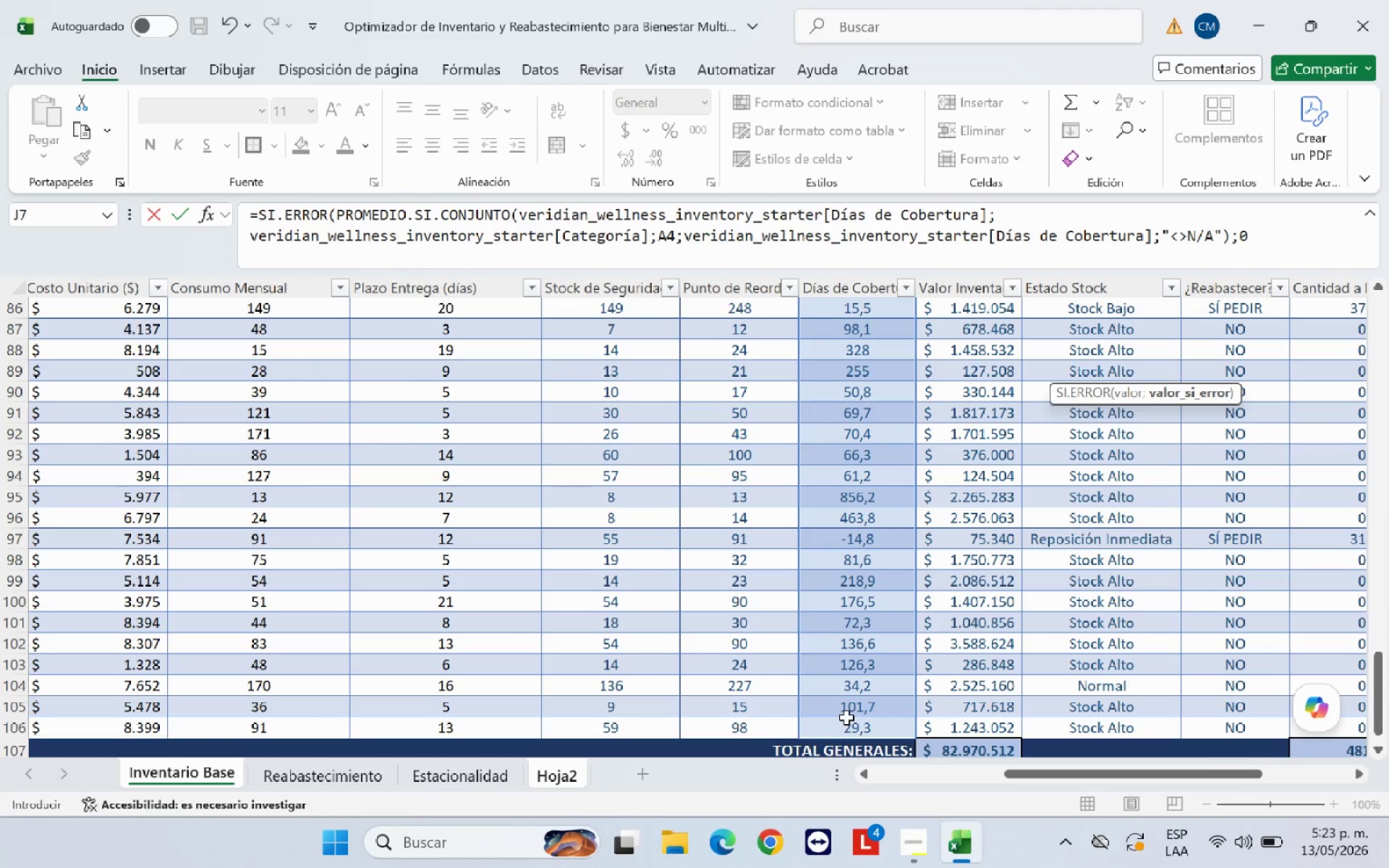 
key(Enter)
 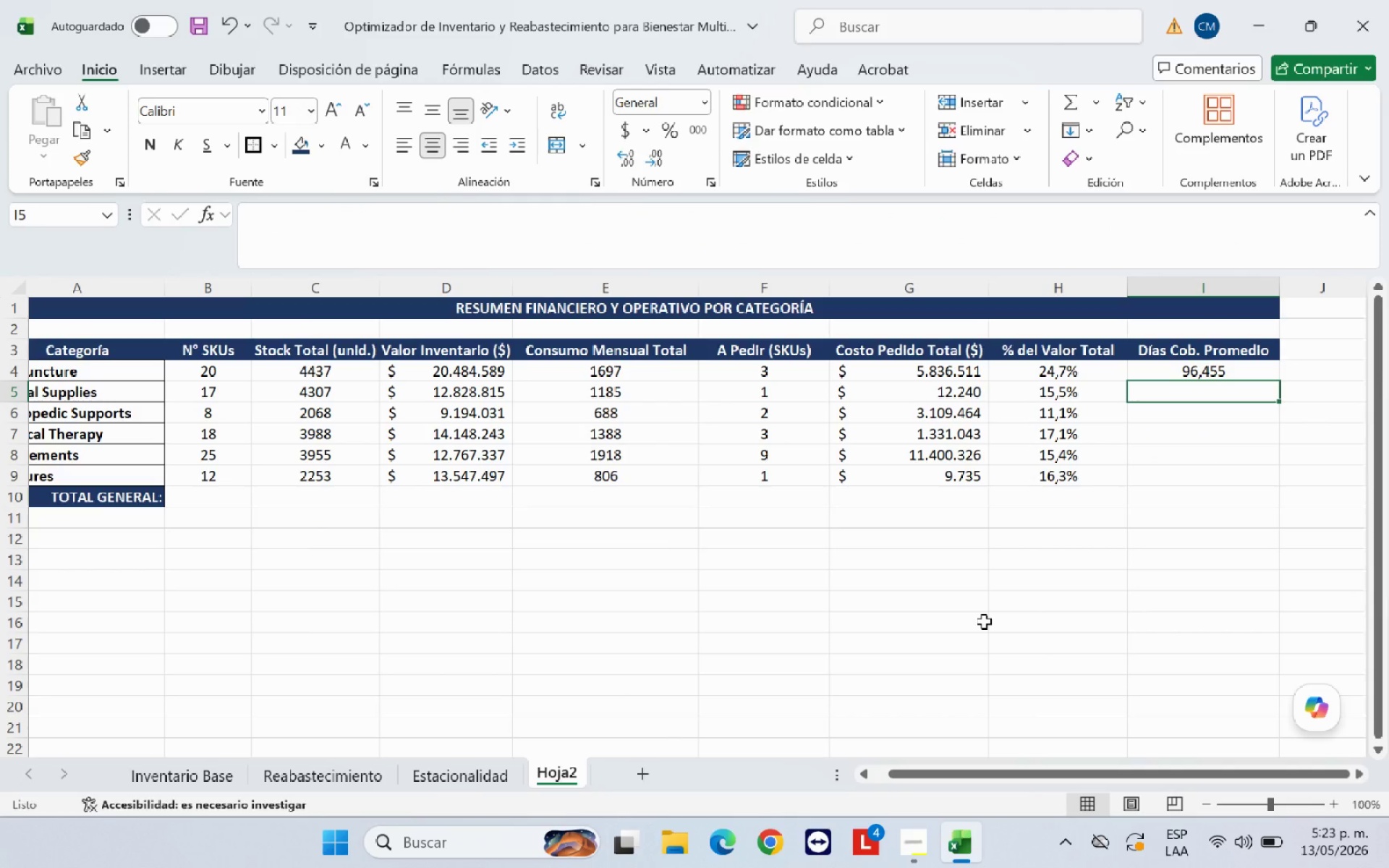 
left_click([984, 621])
 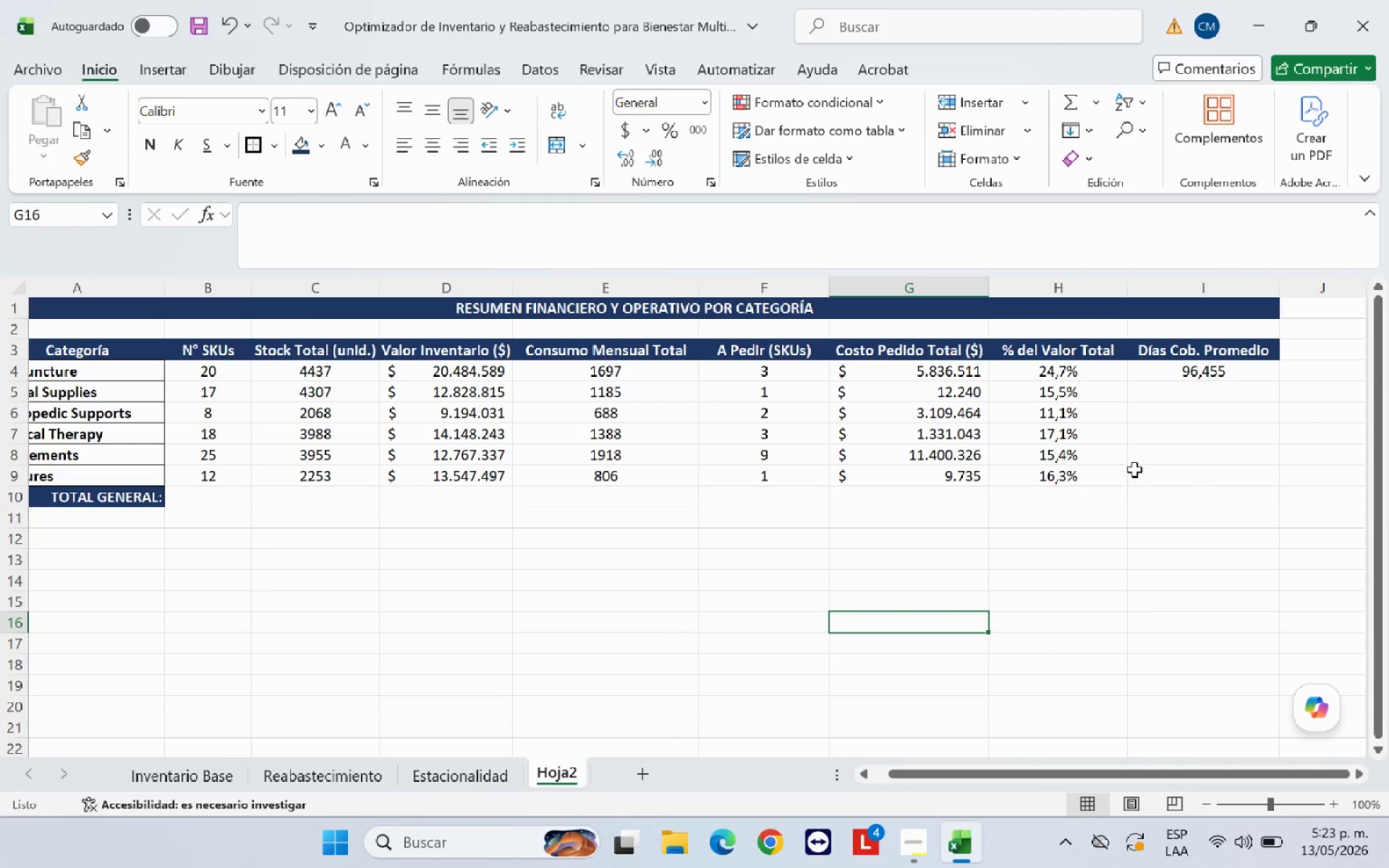 
left_click([1194, 375])
 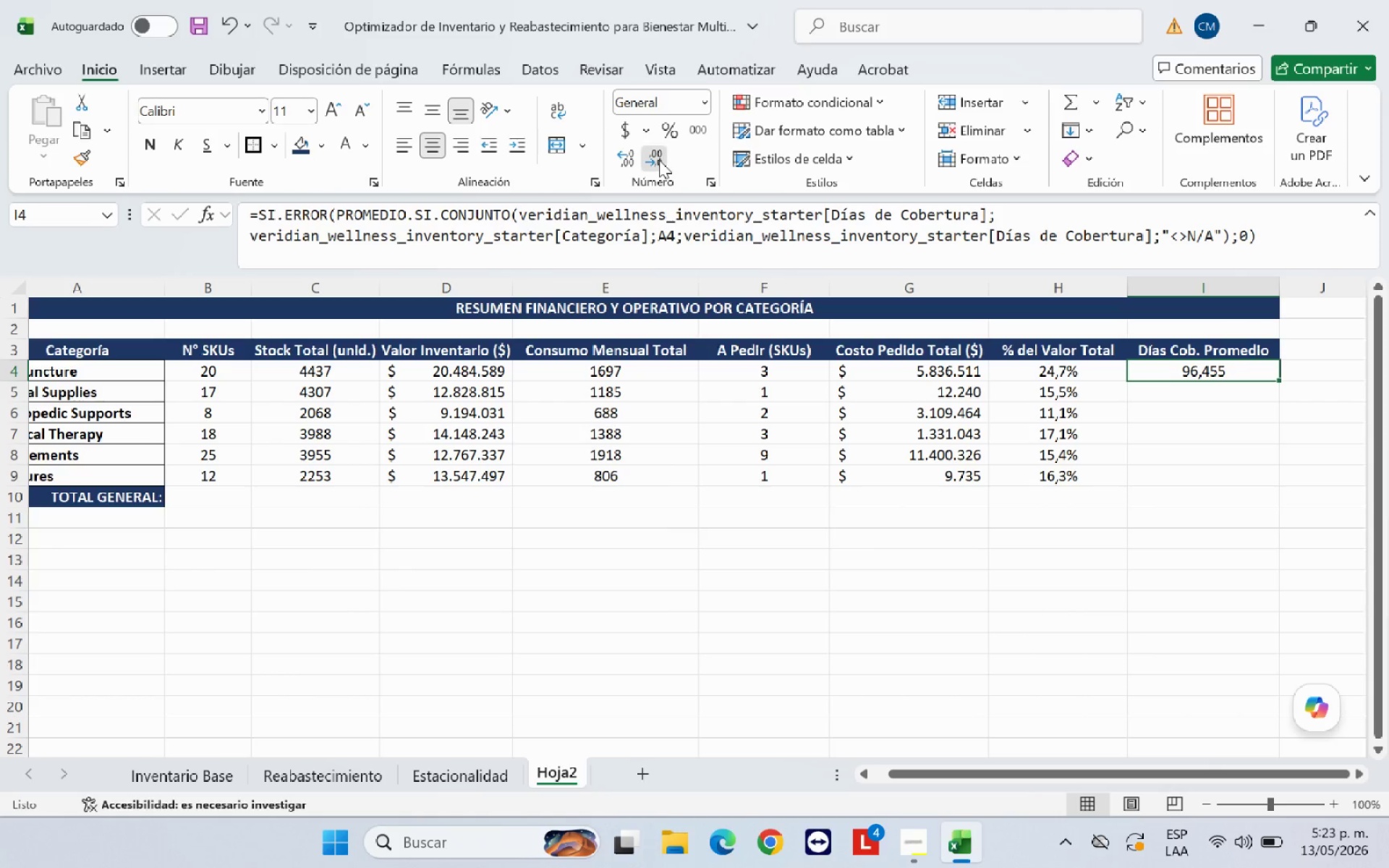 
double_click([659, 160])
 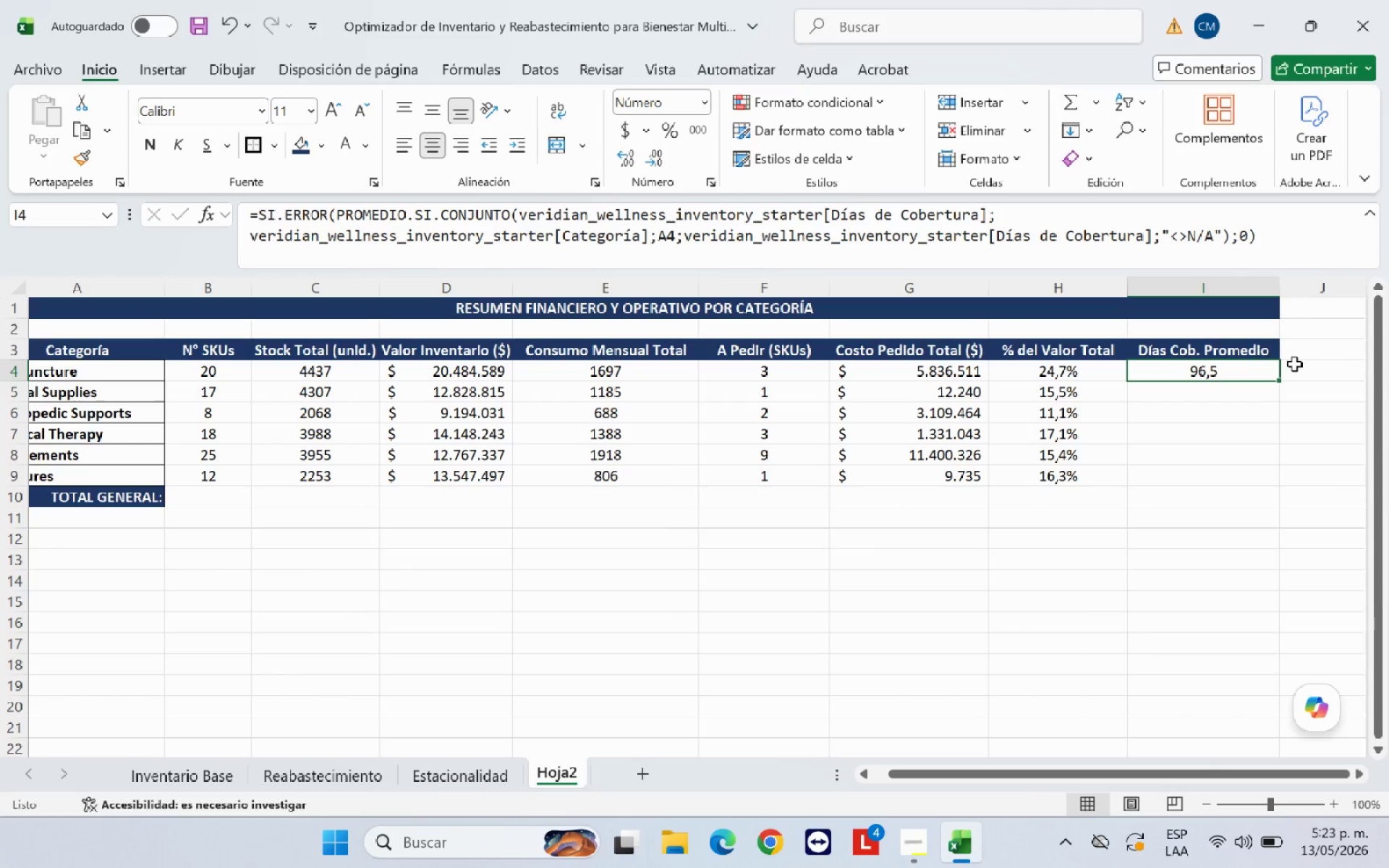 
left_click_drag(start_coordinate=[1280, 378], to_coordinate=[1265, 479])
 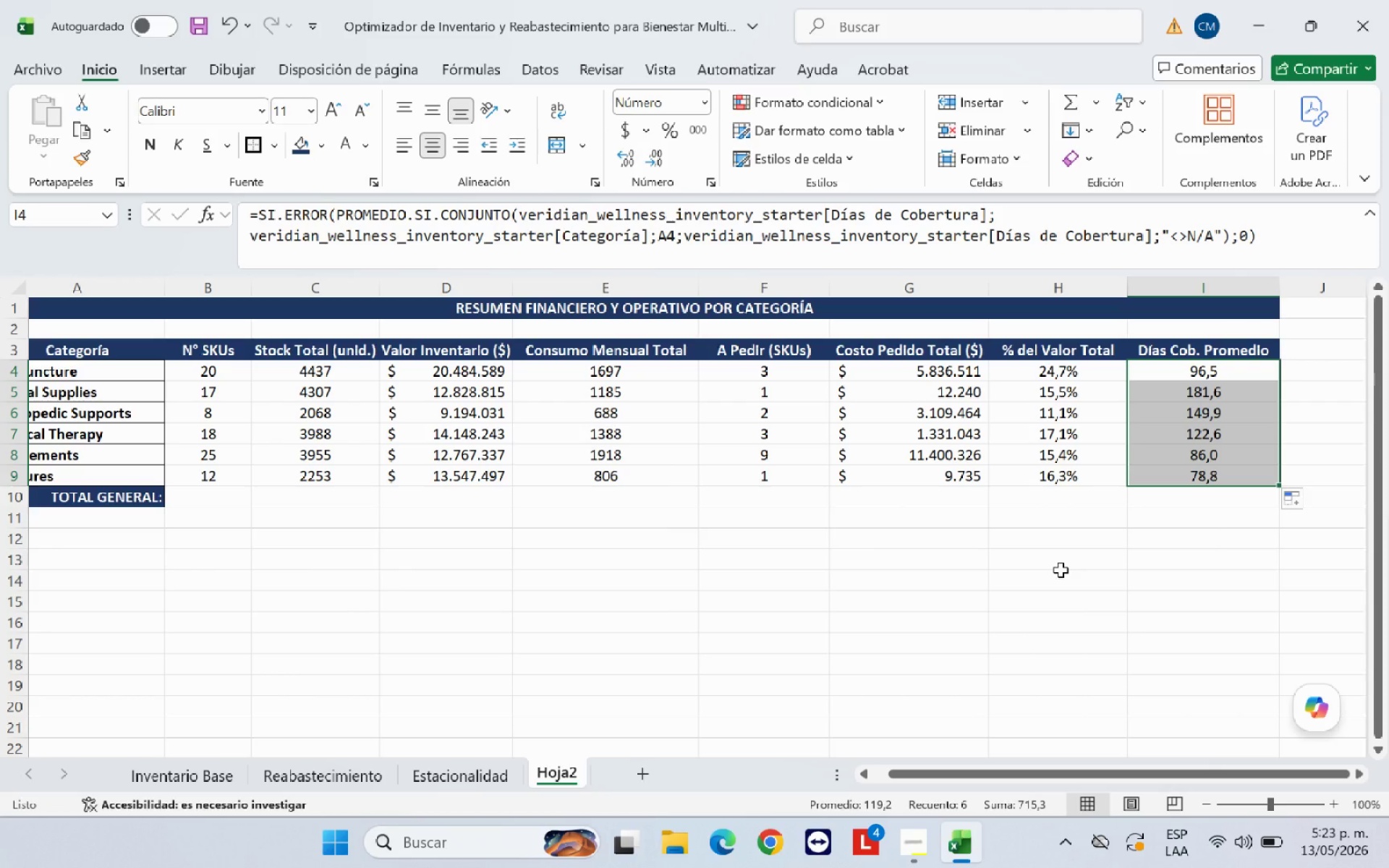 
wait(5.67)
 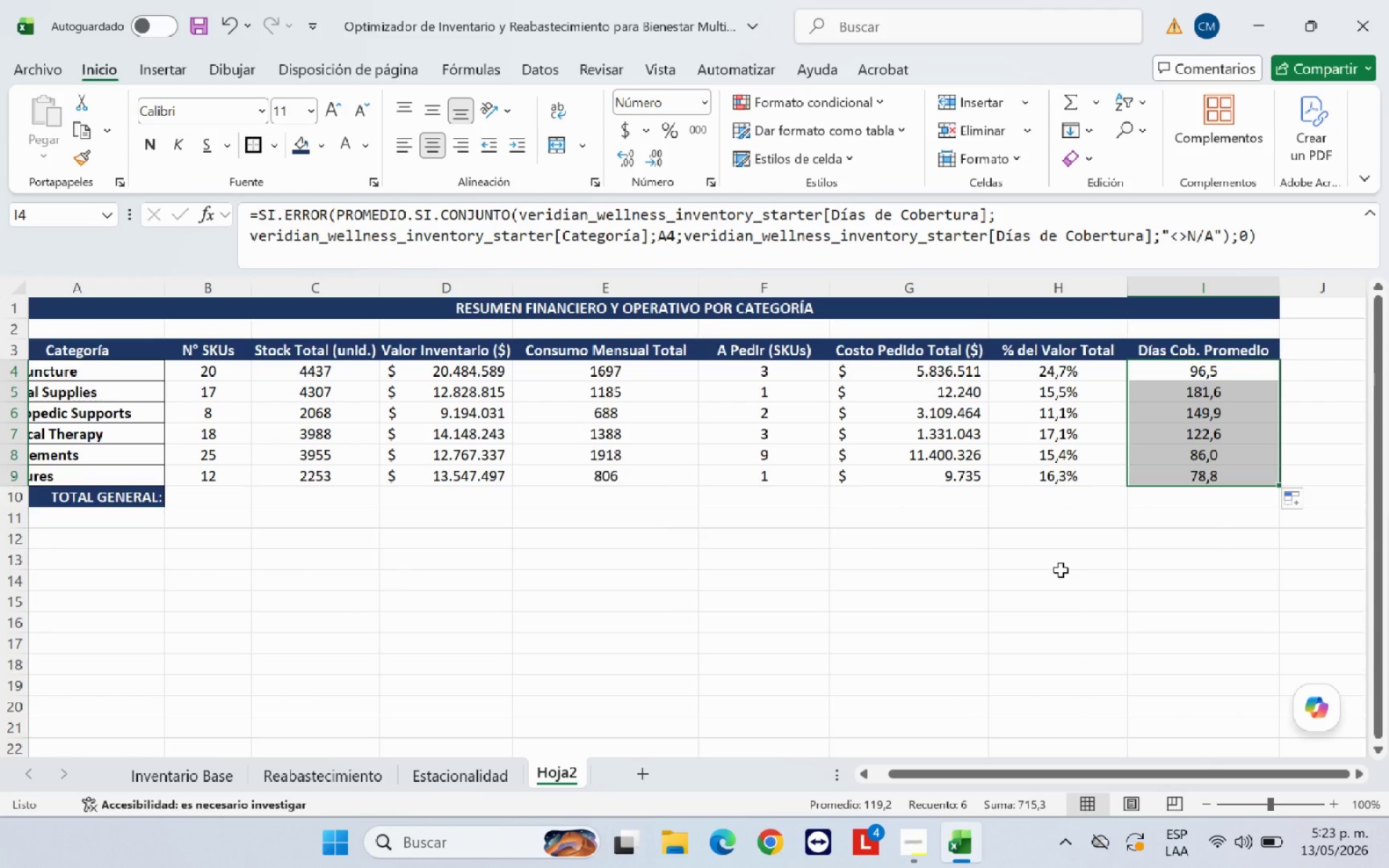 
left_click([218, 494])
 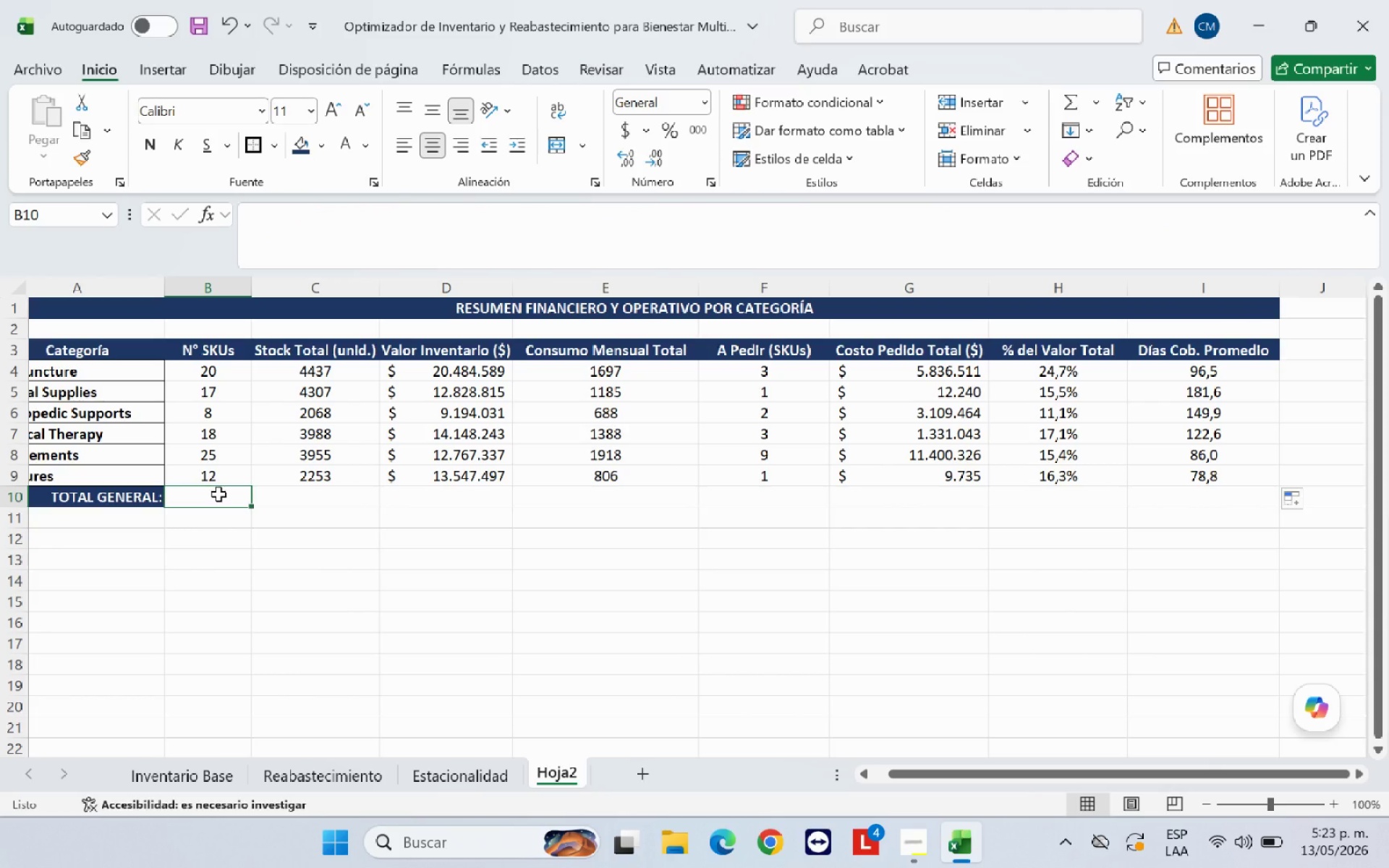 
type()SUMAR*)
 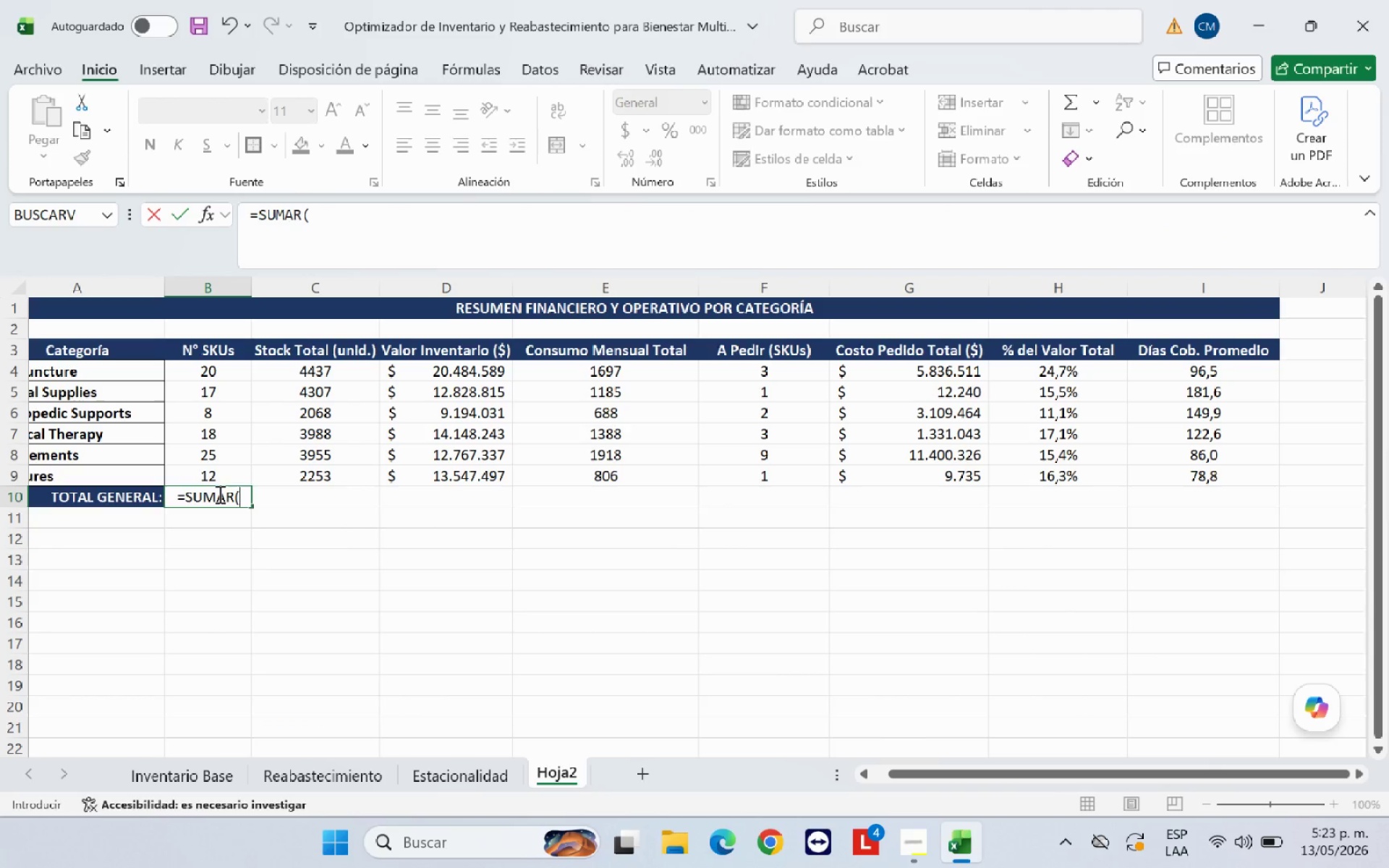 
left_click_drag(start_coordinate=[211, 374], to_coordinate=[202, 468])
 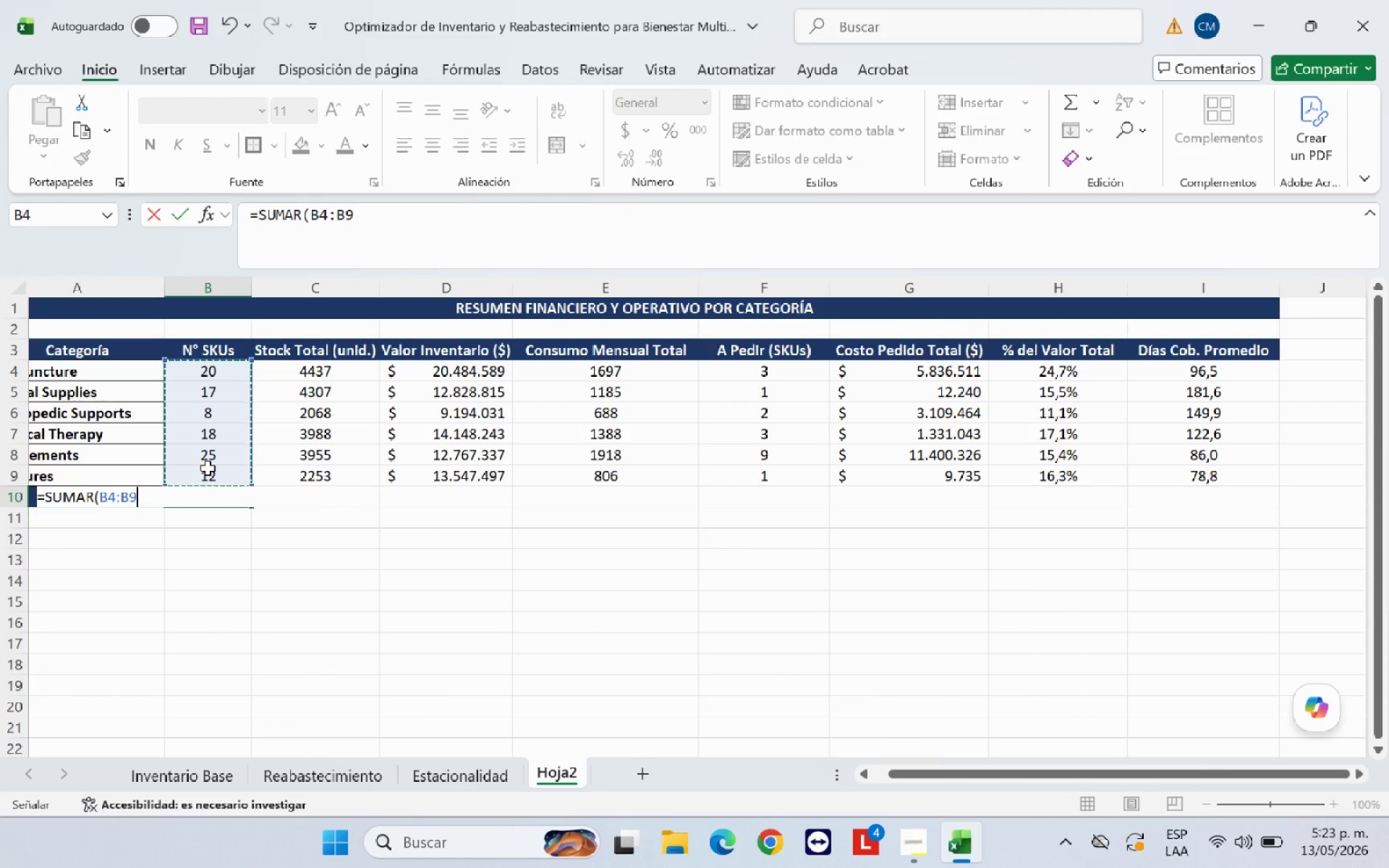 
key(Shift+9)
 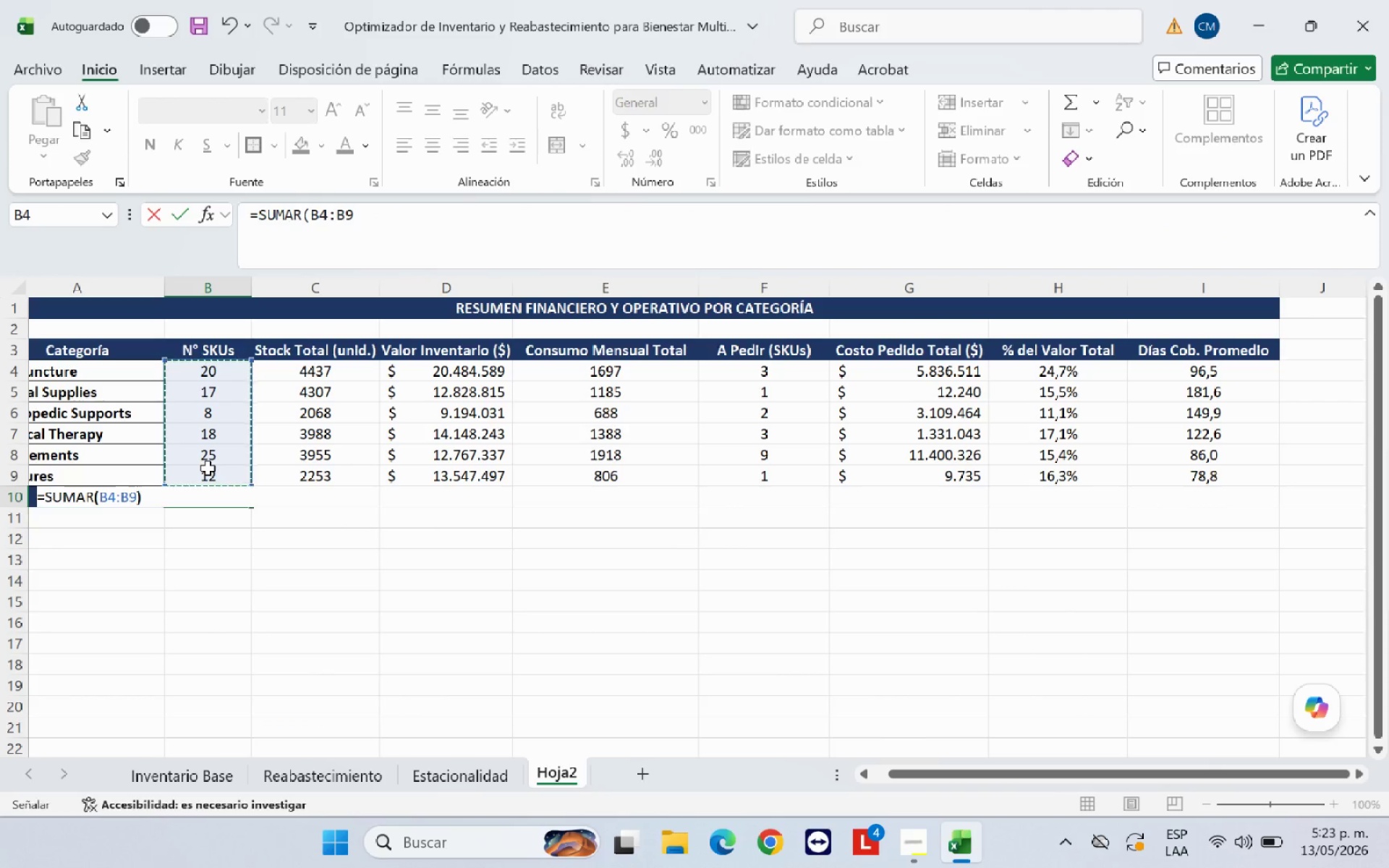 
key(Enter)
 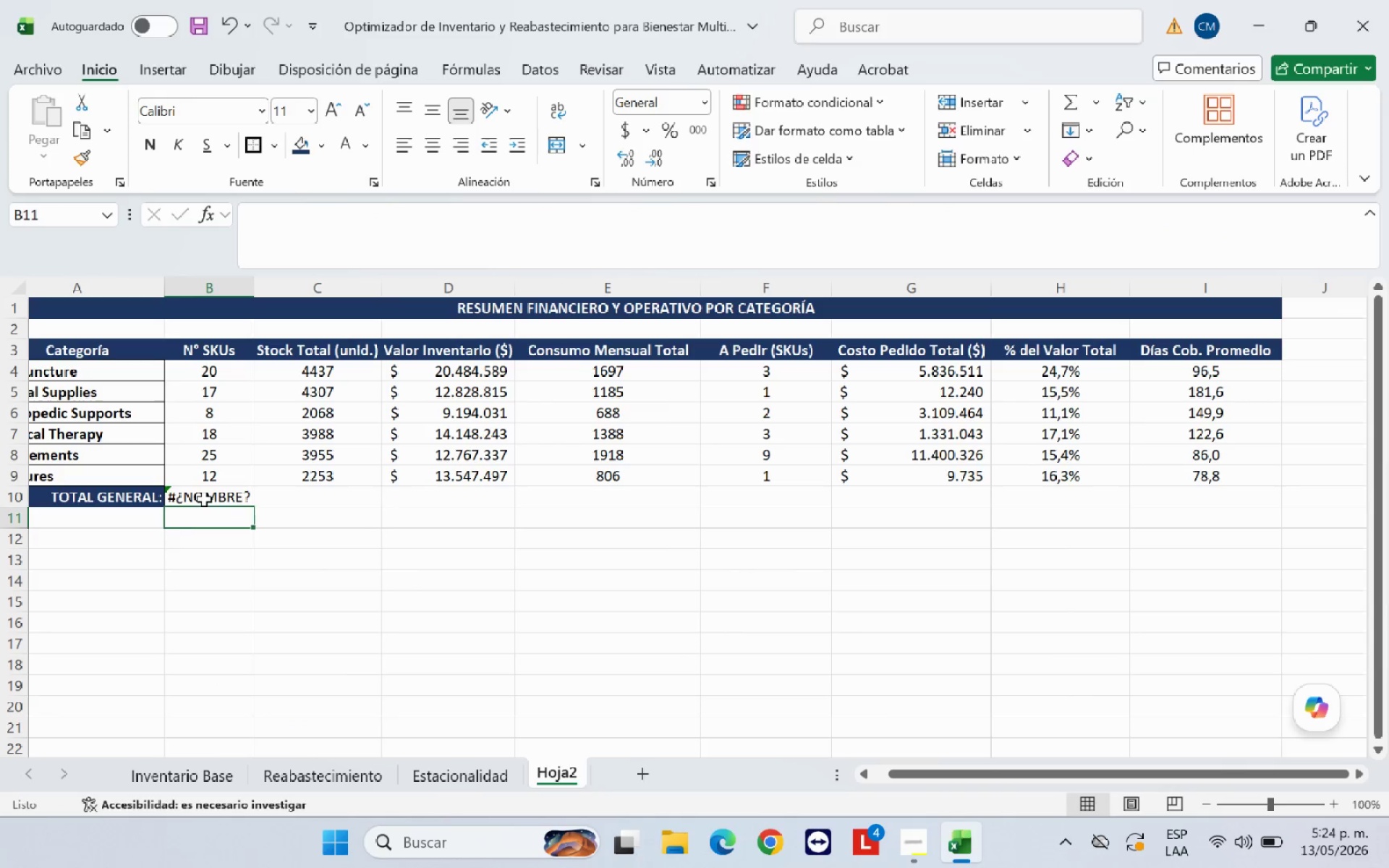 
left_click([205, 498])
 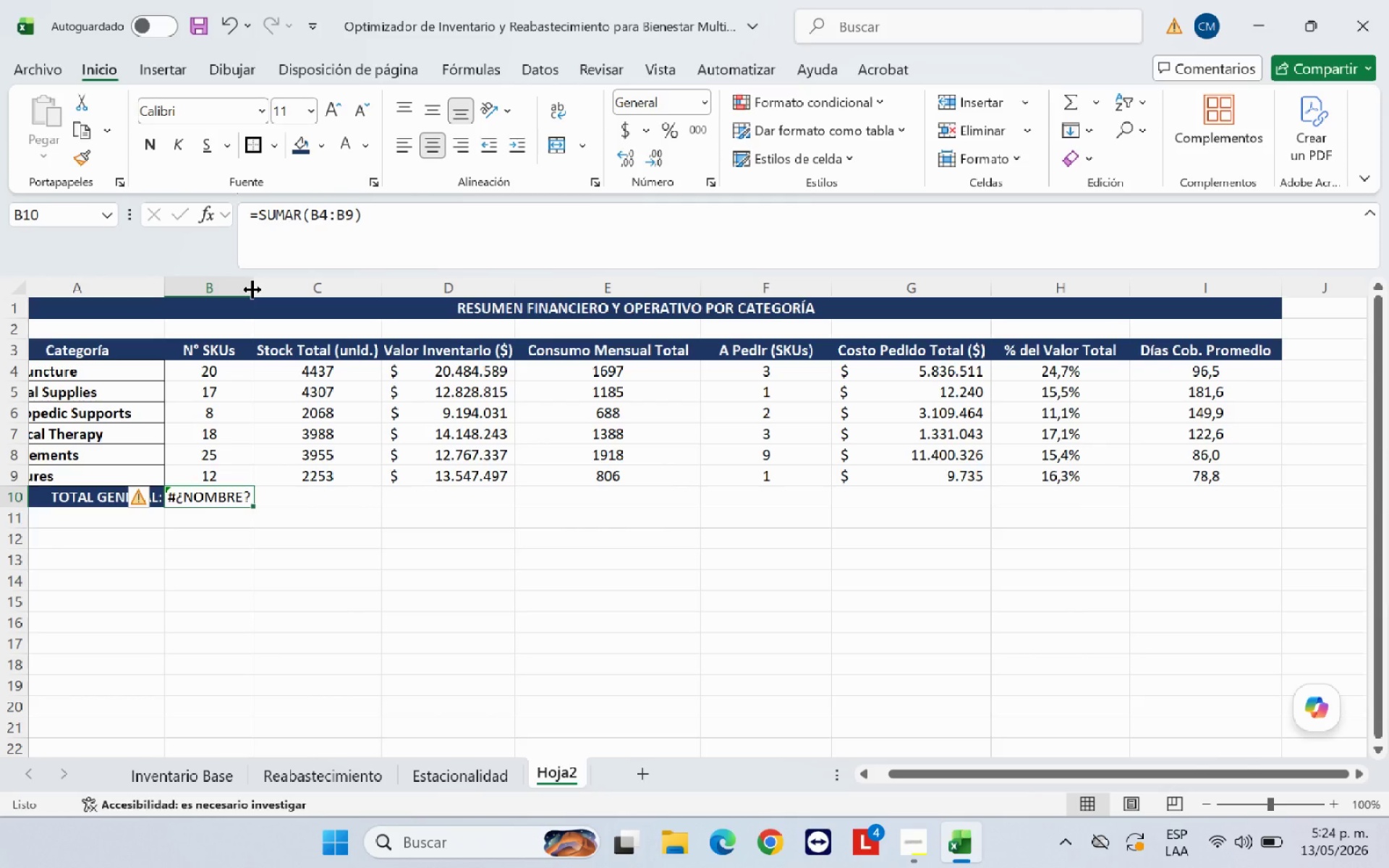 
left_click_drag(start_coordinate=[252, 289], to_coordinate=[265, 289])
 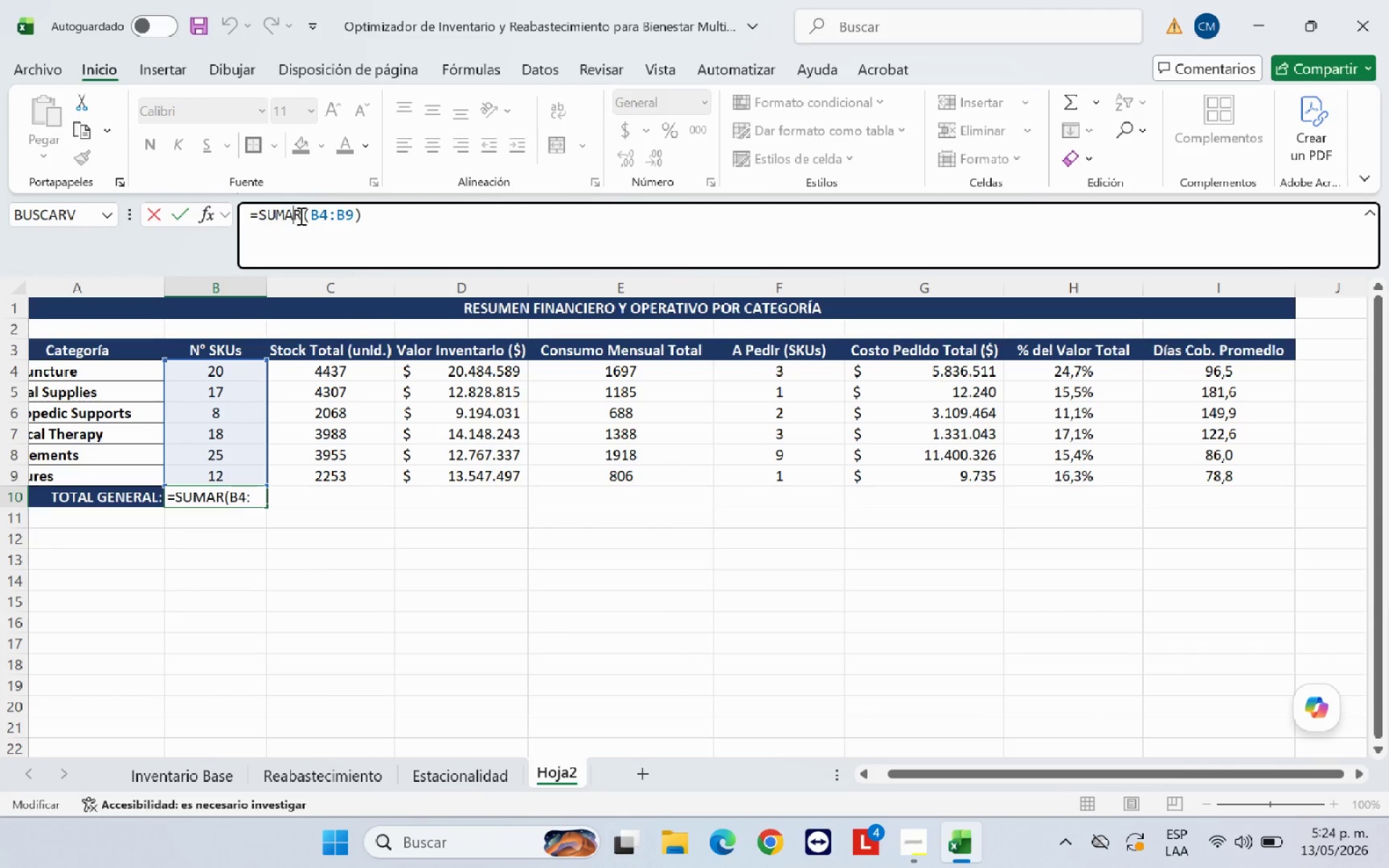 
left_click([302, 214])
 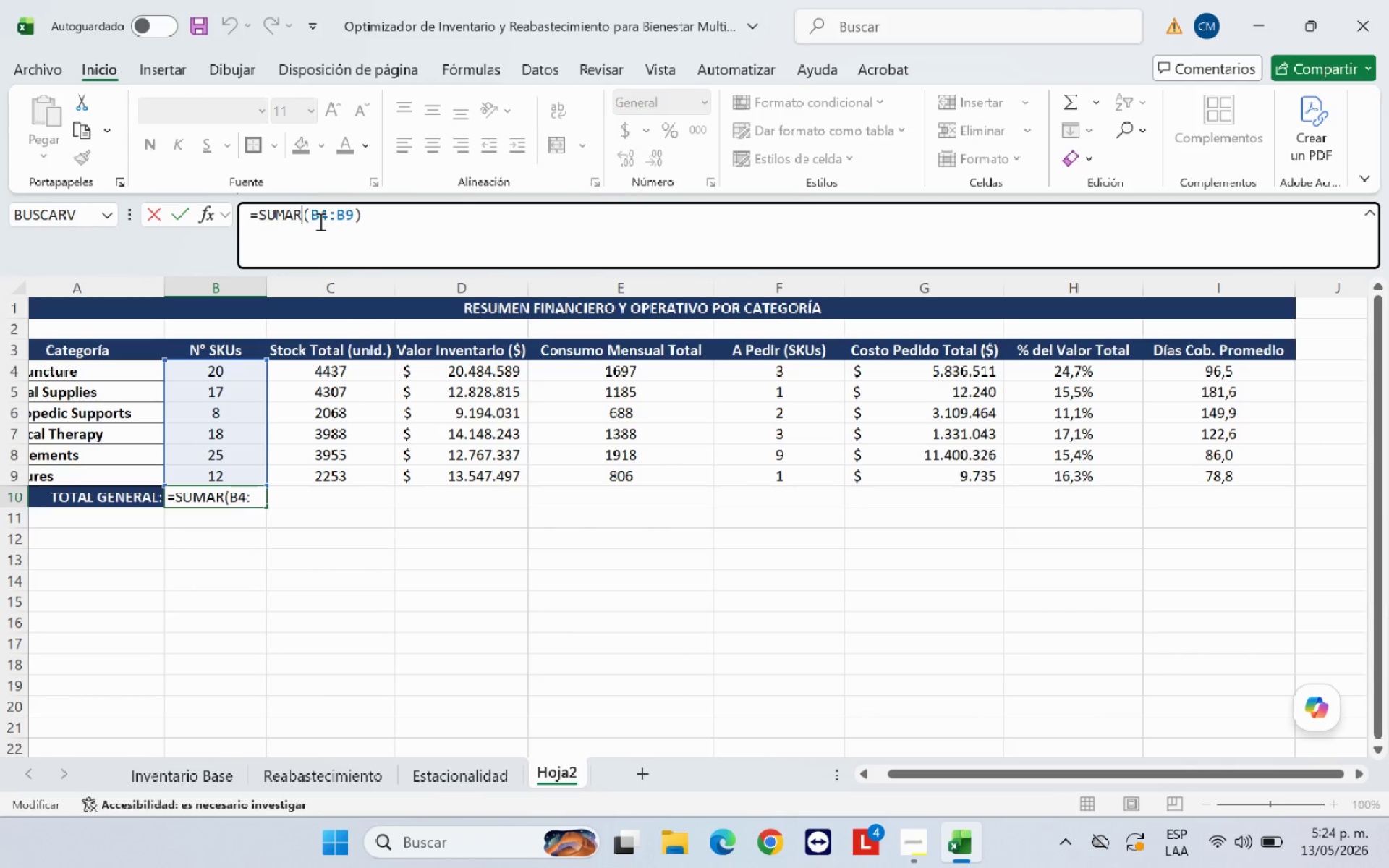 
key(Backspace)
 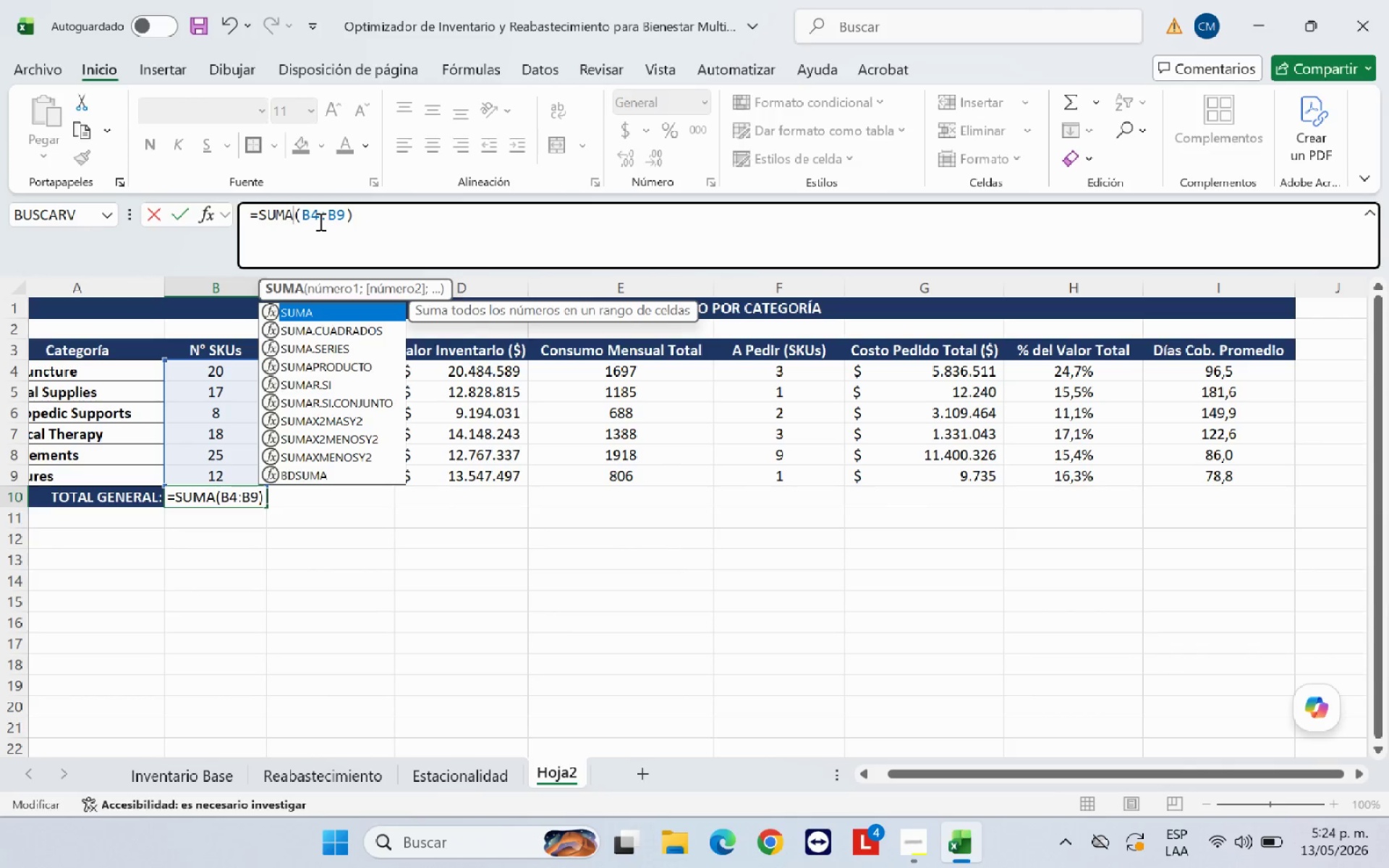 
key(Enter)
 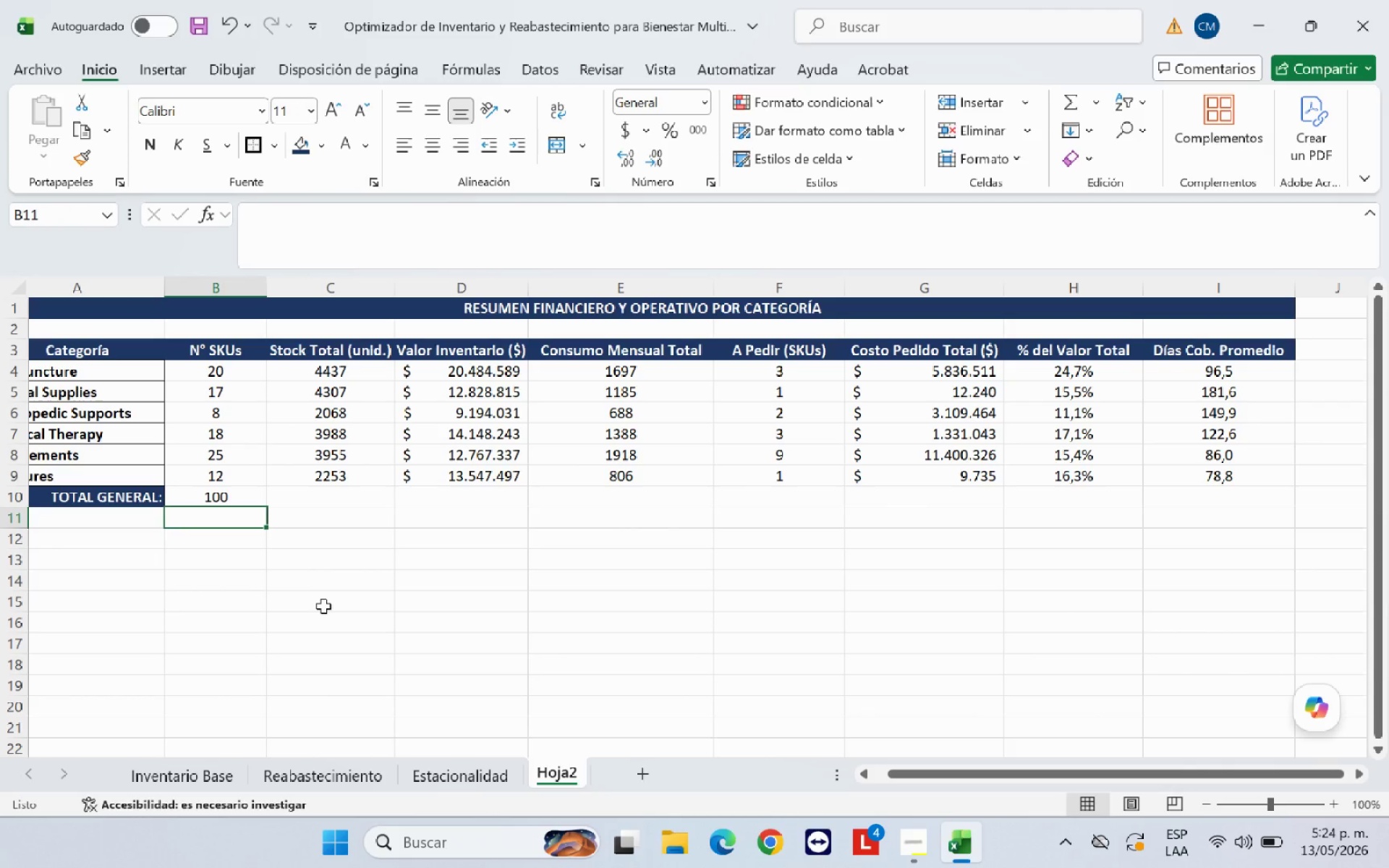 
left_click([347, 613])
 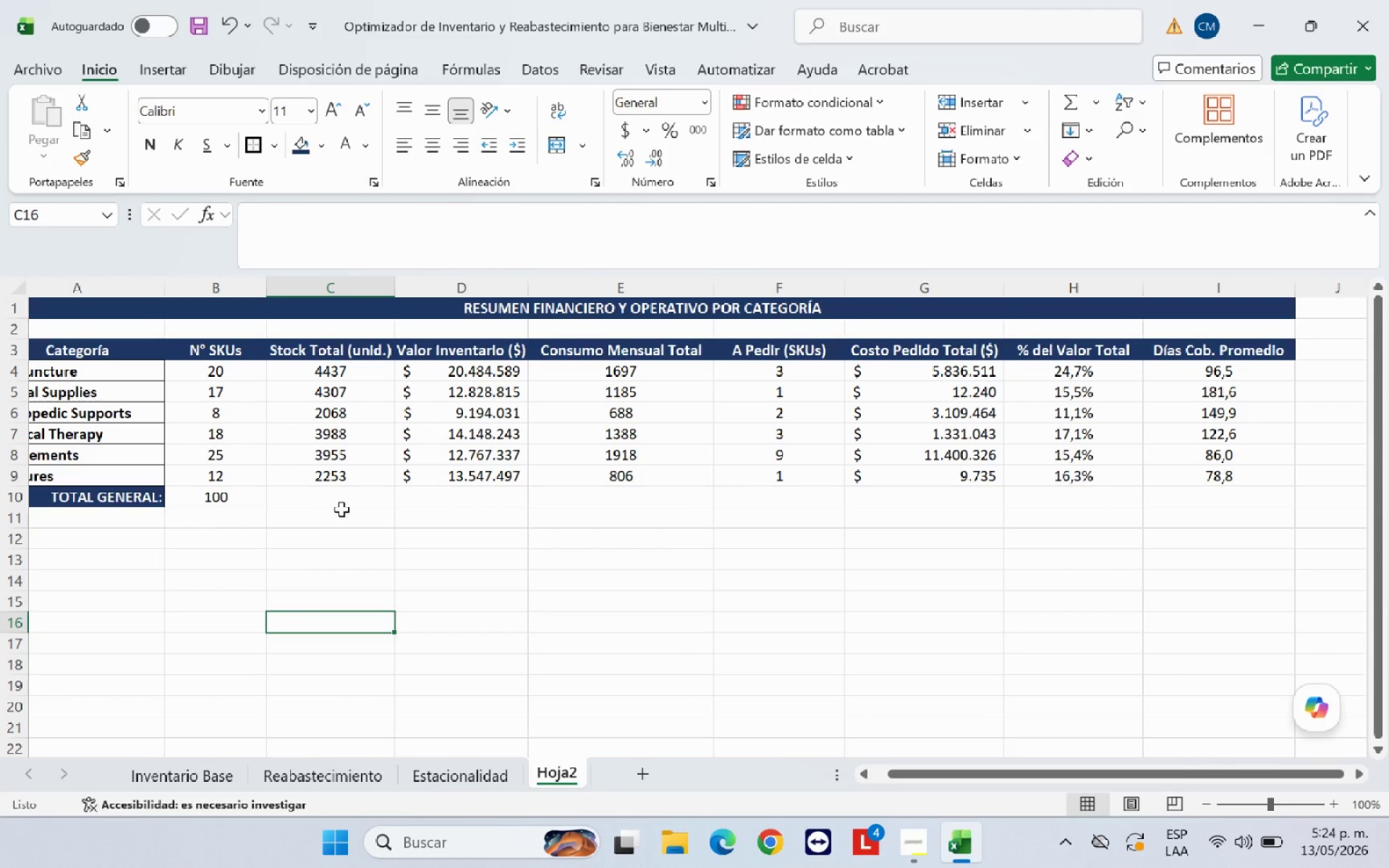 
left_click([344, 505])
 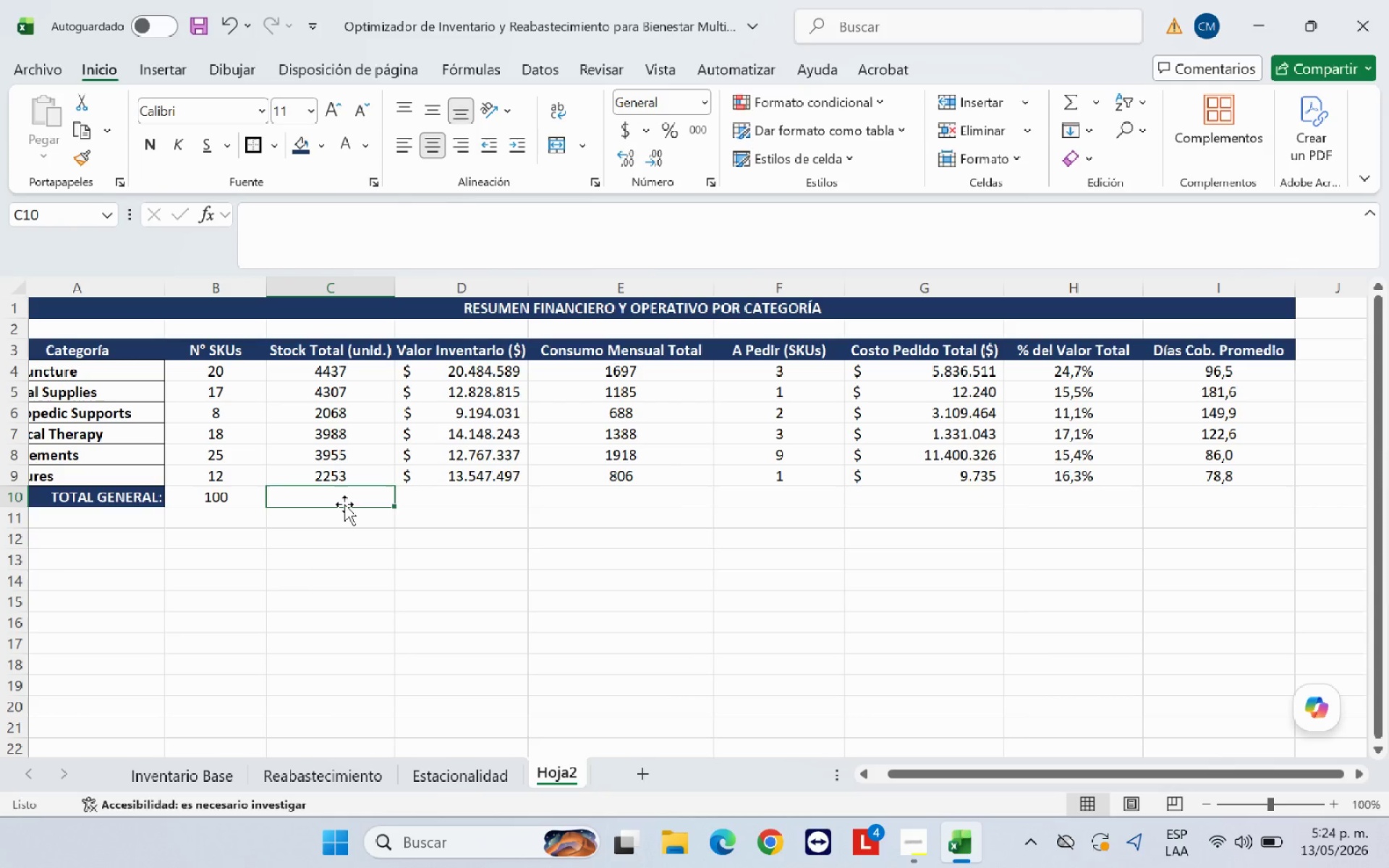 
wait(12.11)
 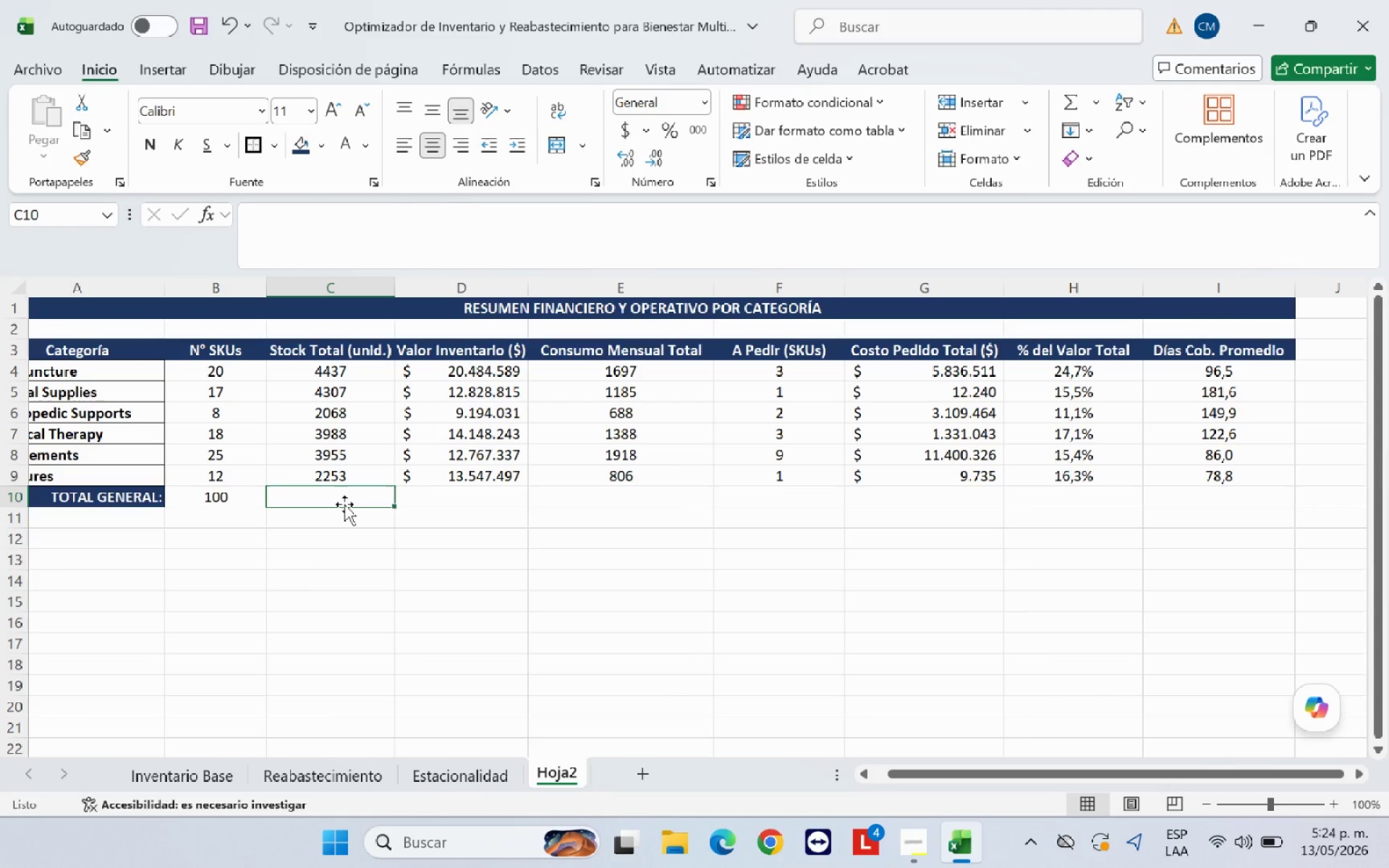 
type(SUMA)
key(Backspace)
key(Backspace)
key(Backspace)
key(Backspace)
type()SUMA*)
 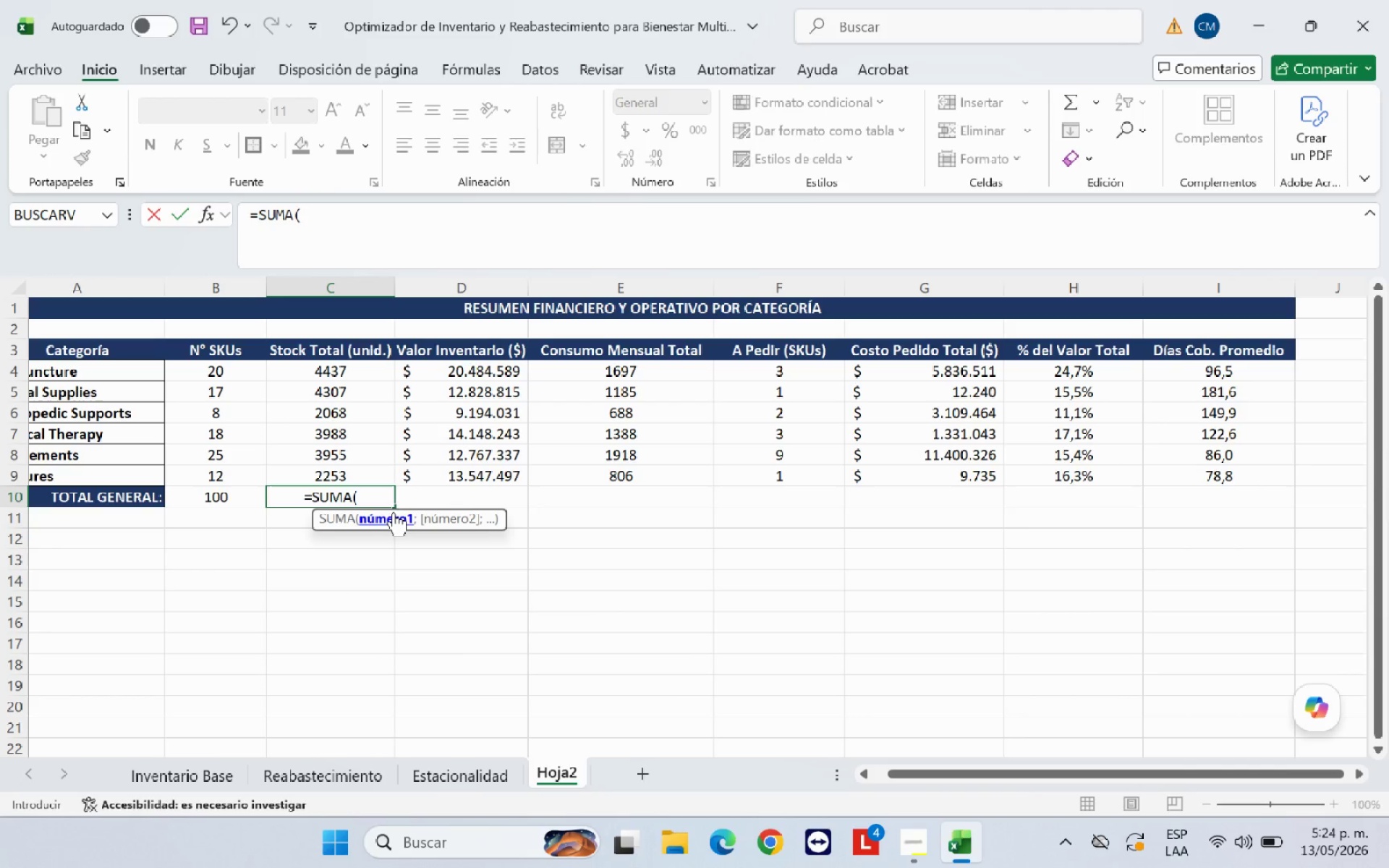 
left_click_drag(start_coordinate=[357, 376], to_coordinate=[348, 477])
 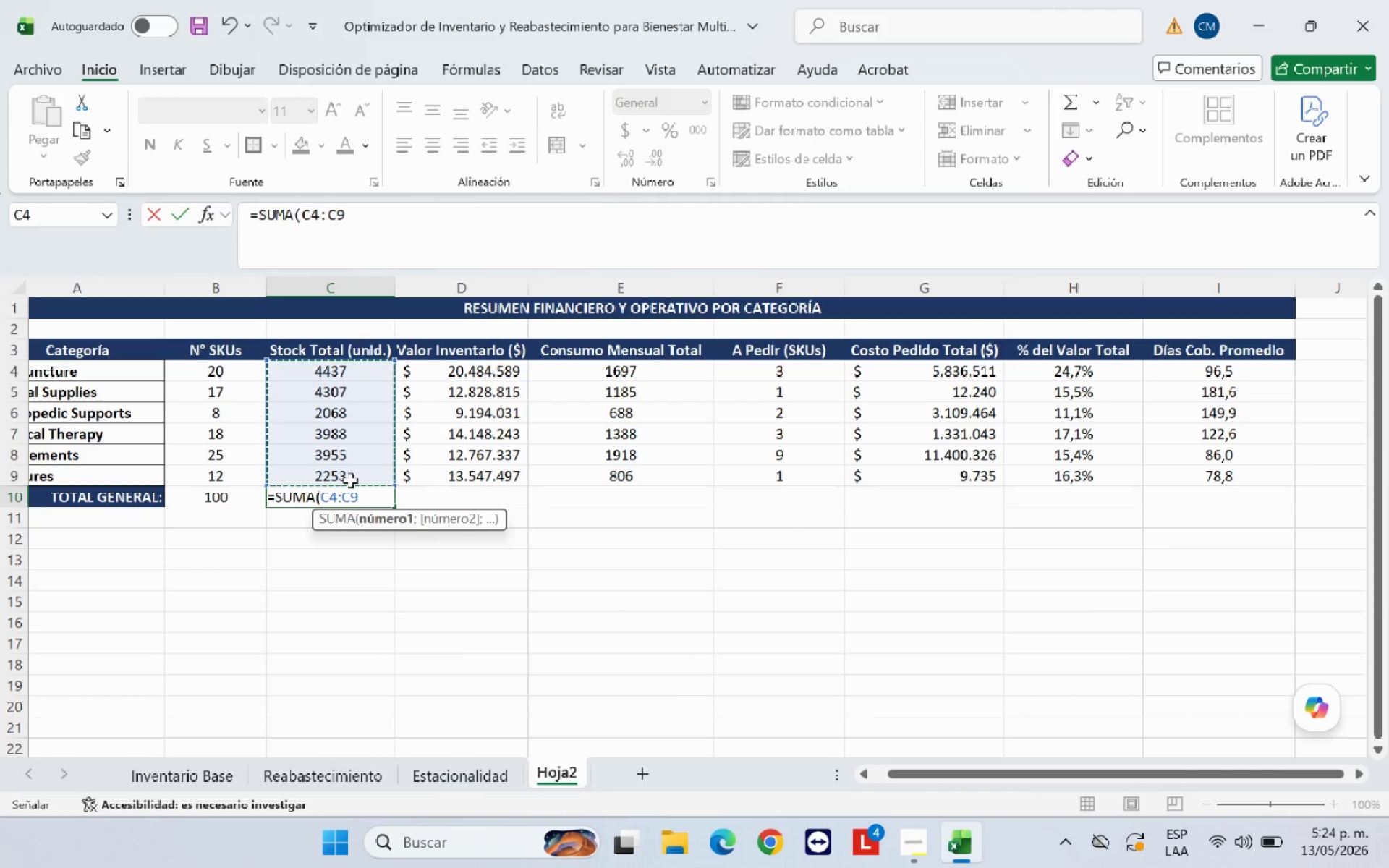 
key(Shift+9)
 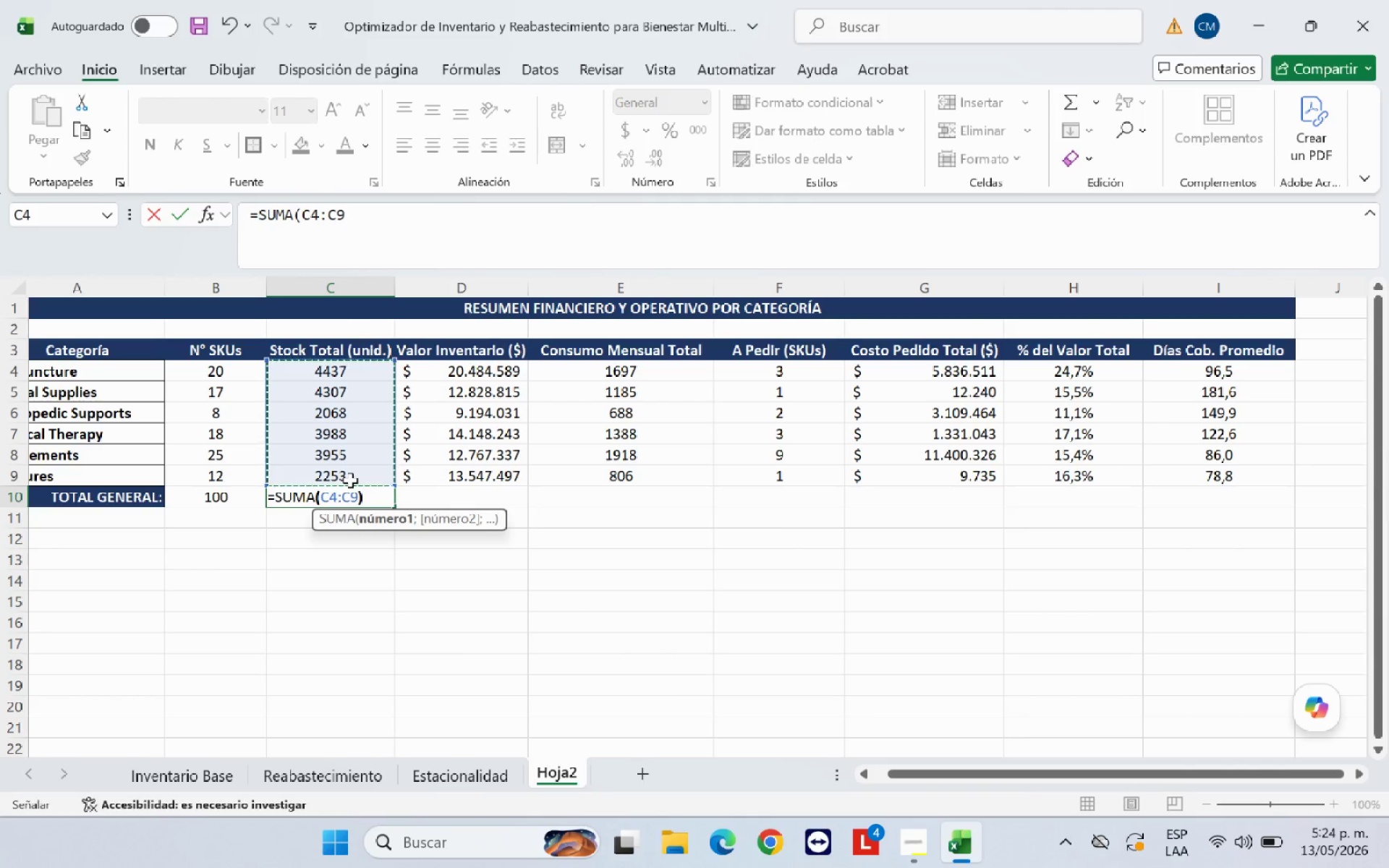 
key(Enter)
 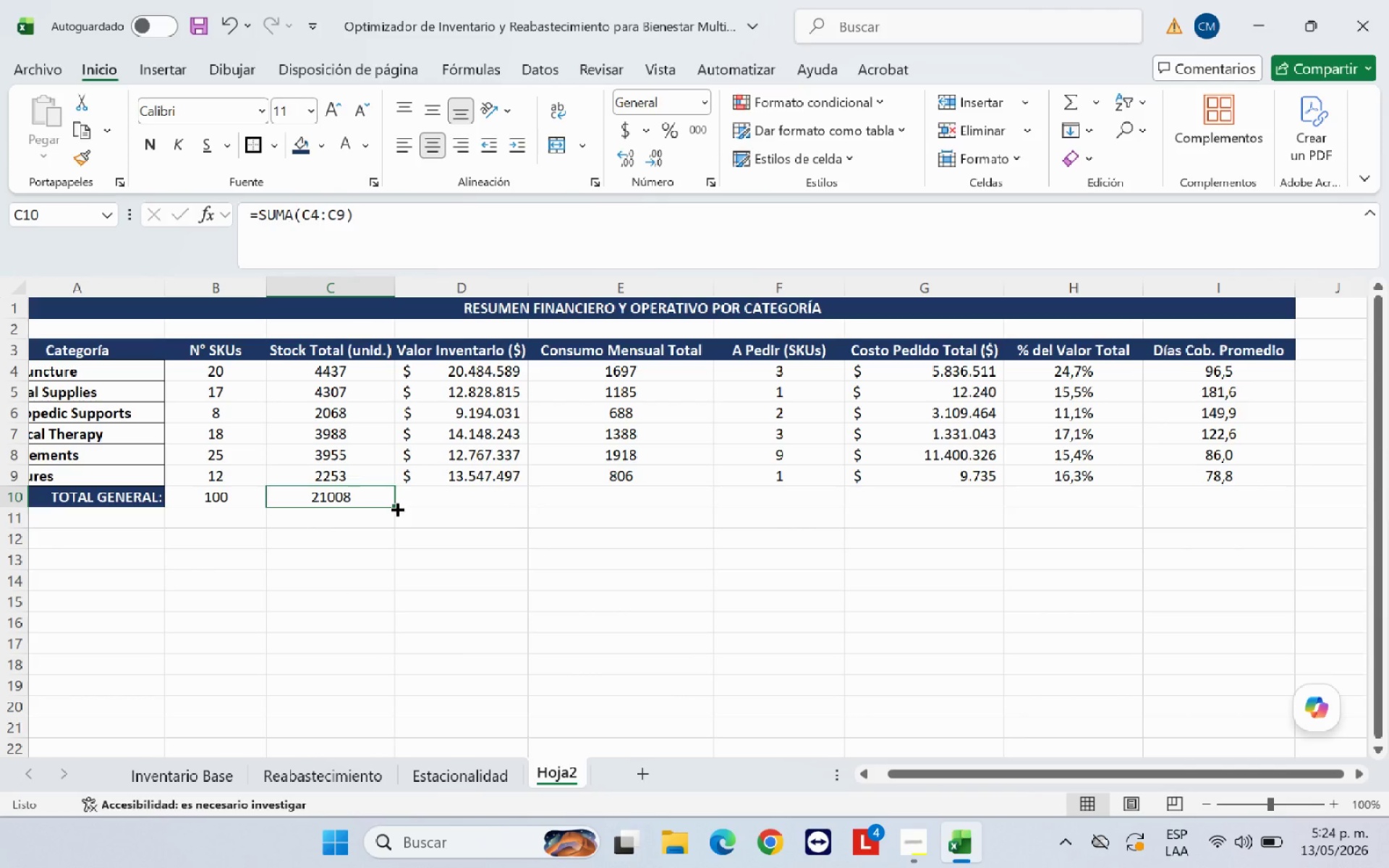 
left_click_drag(start_coordinate=[392, 506], to_coordinate=[1240, 495])
 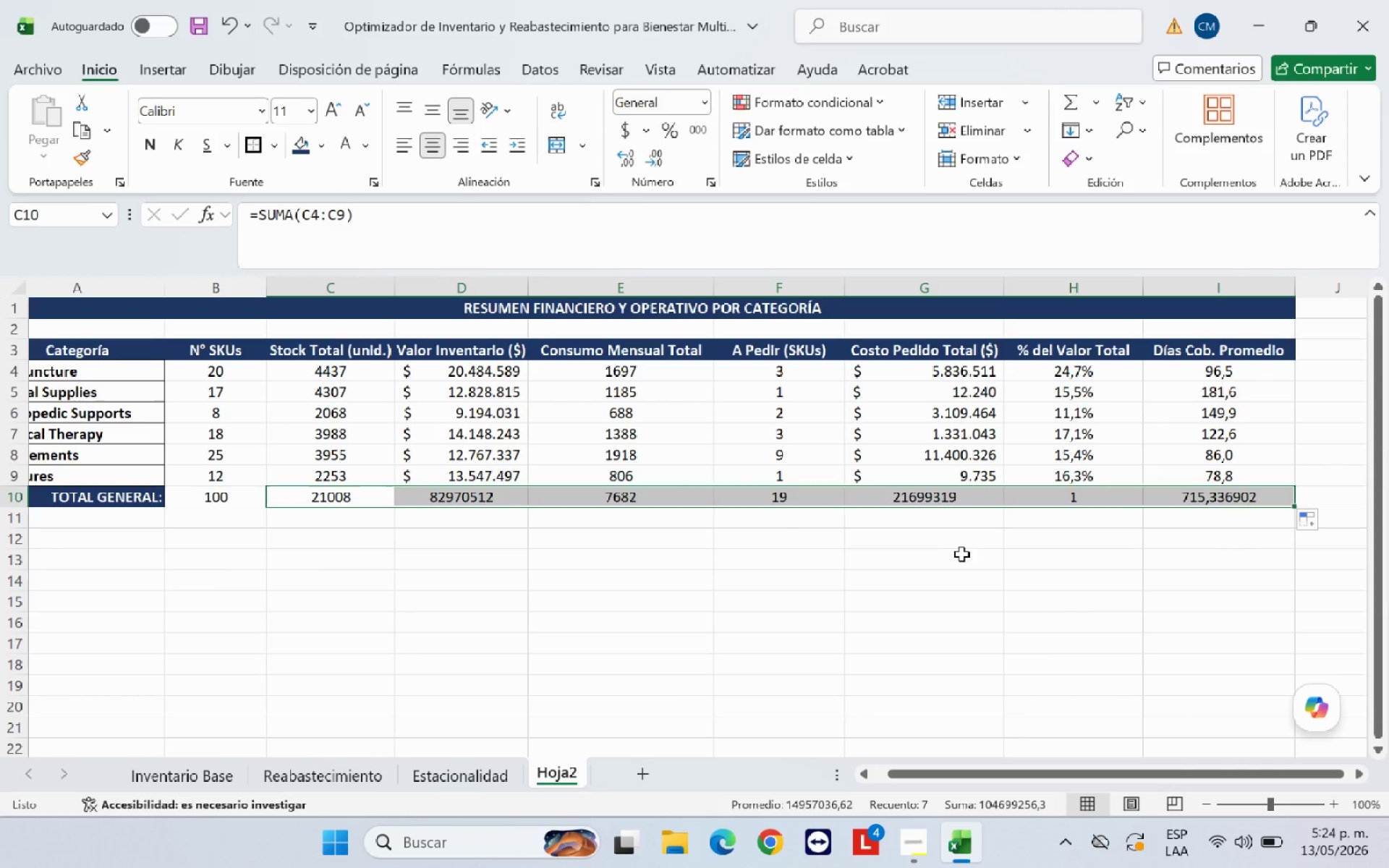 
left_click([956, 554])
 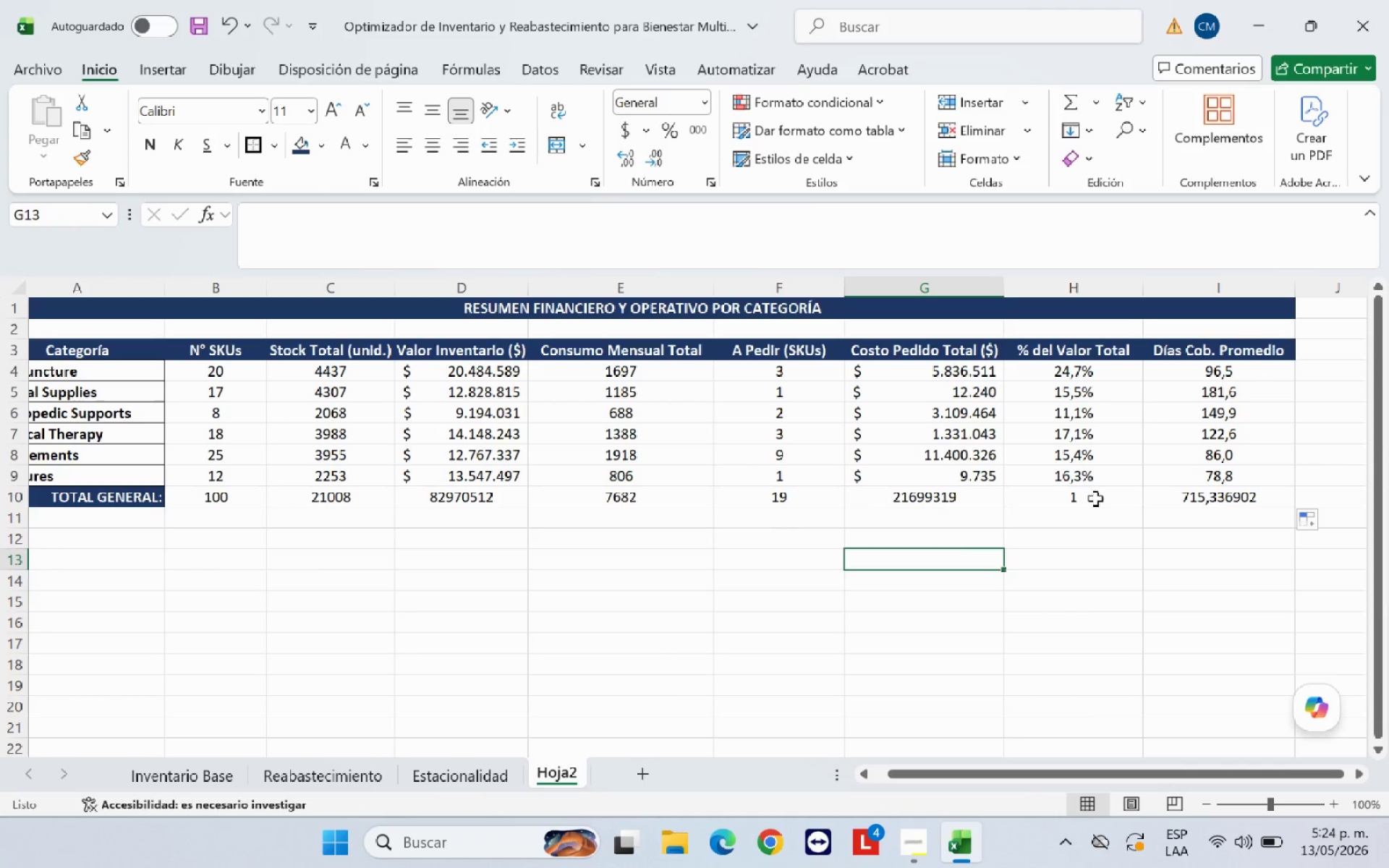 
left_click([1095, 497])
 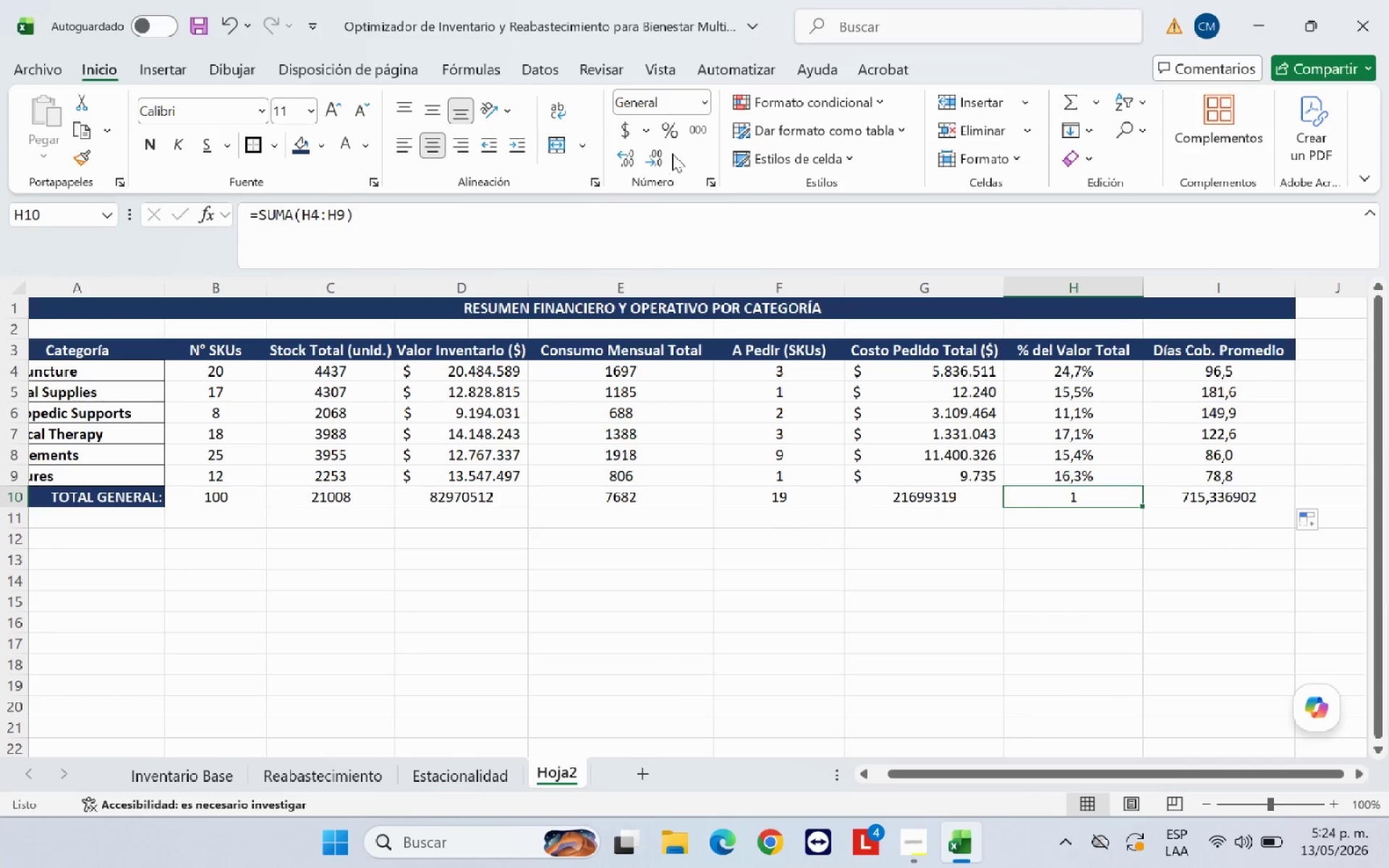 
left_click([671, 138])
 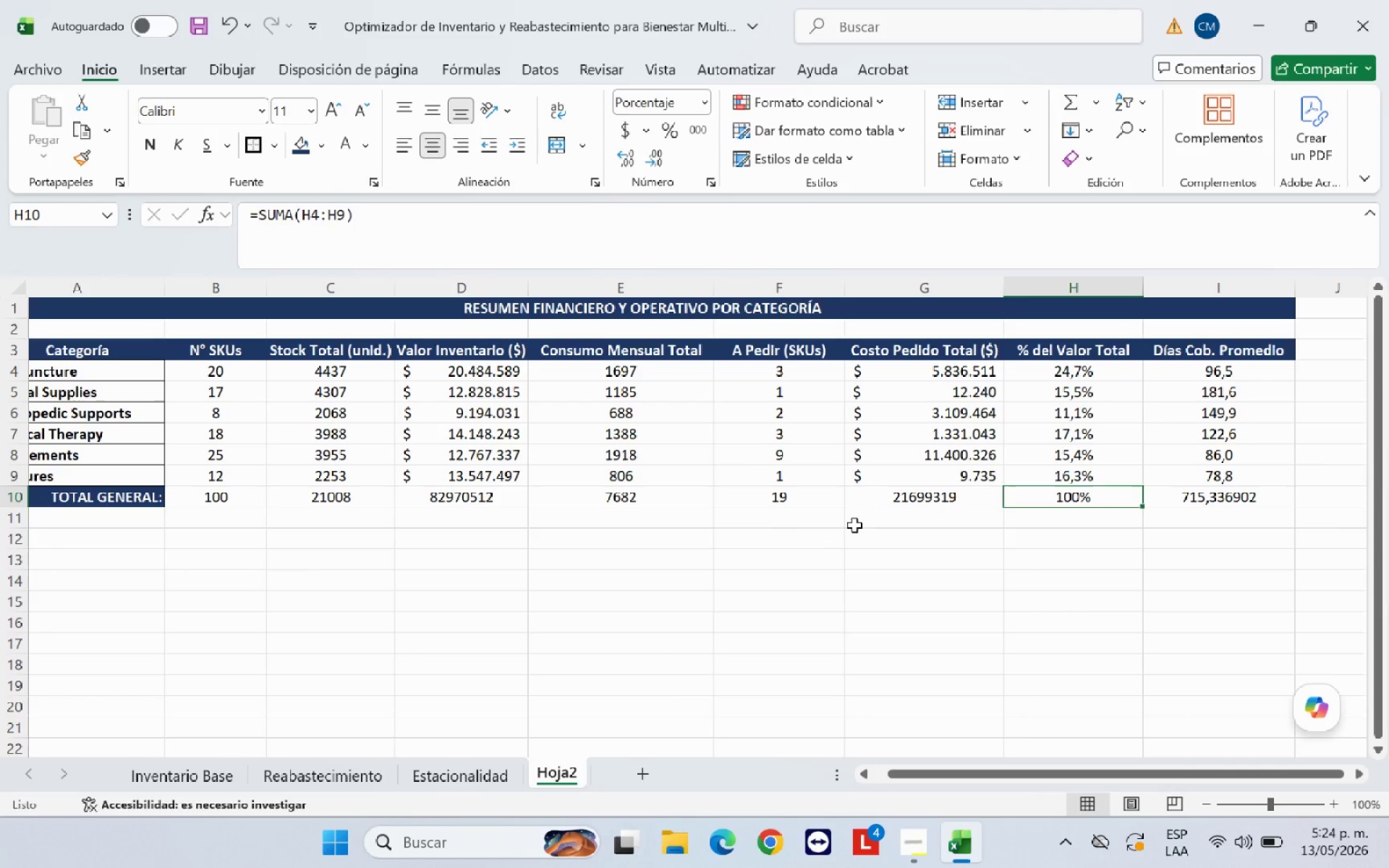 
left_click([867, 545])
 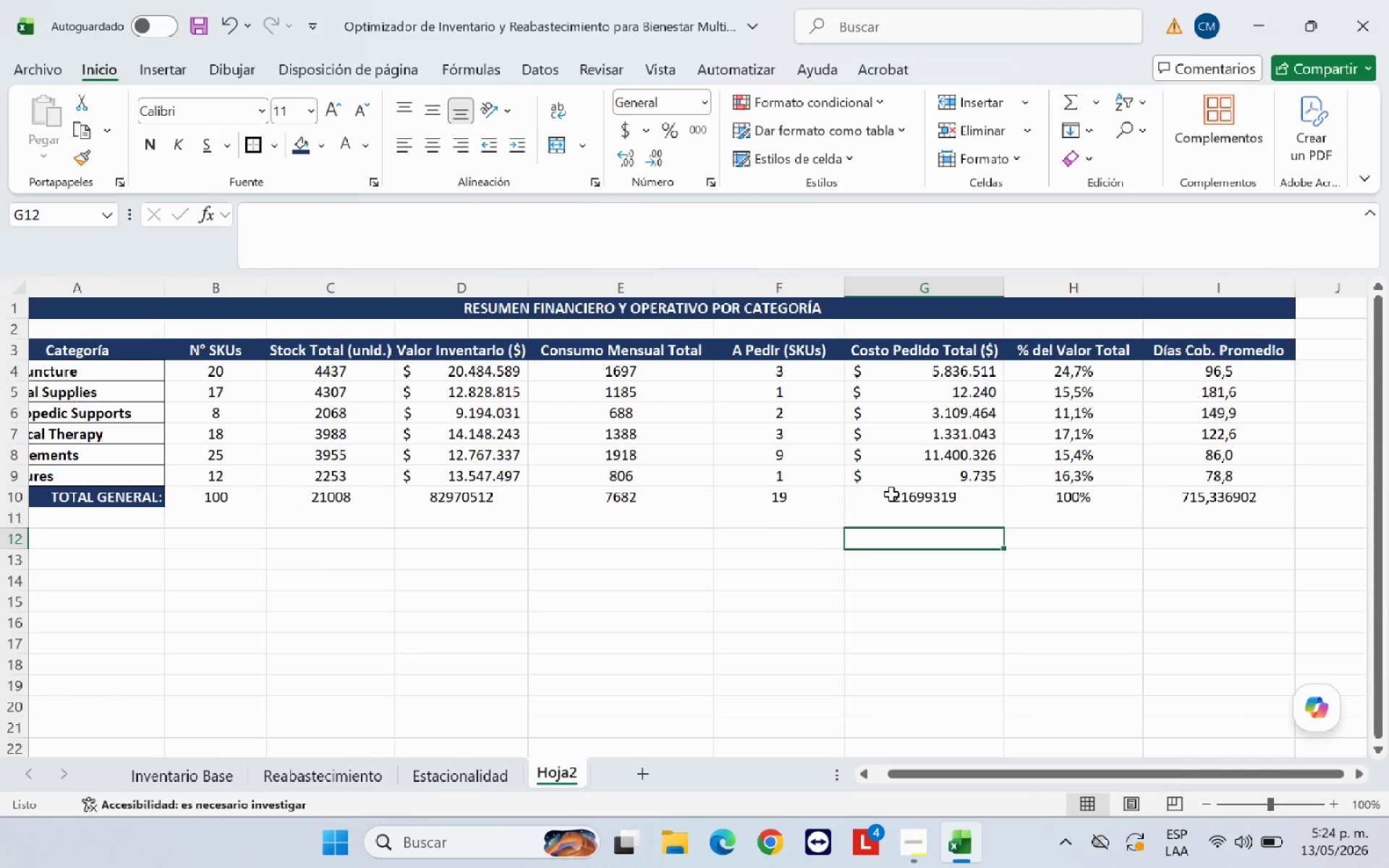 
left_click([891, 494])
 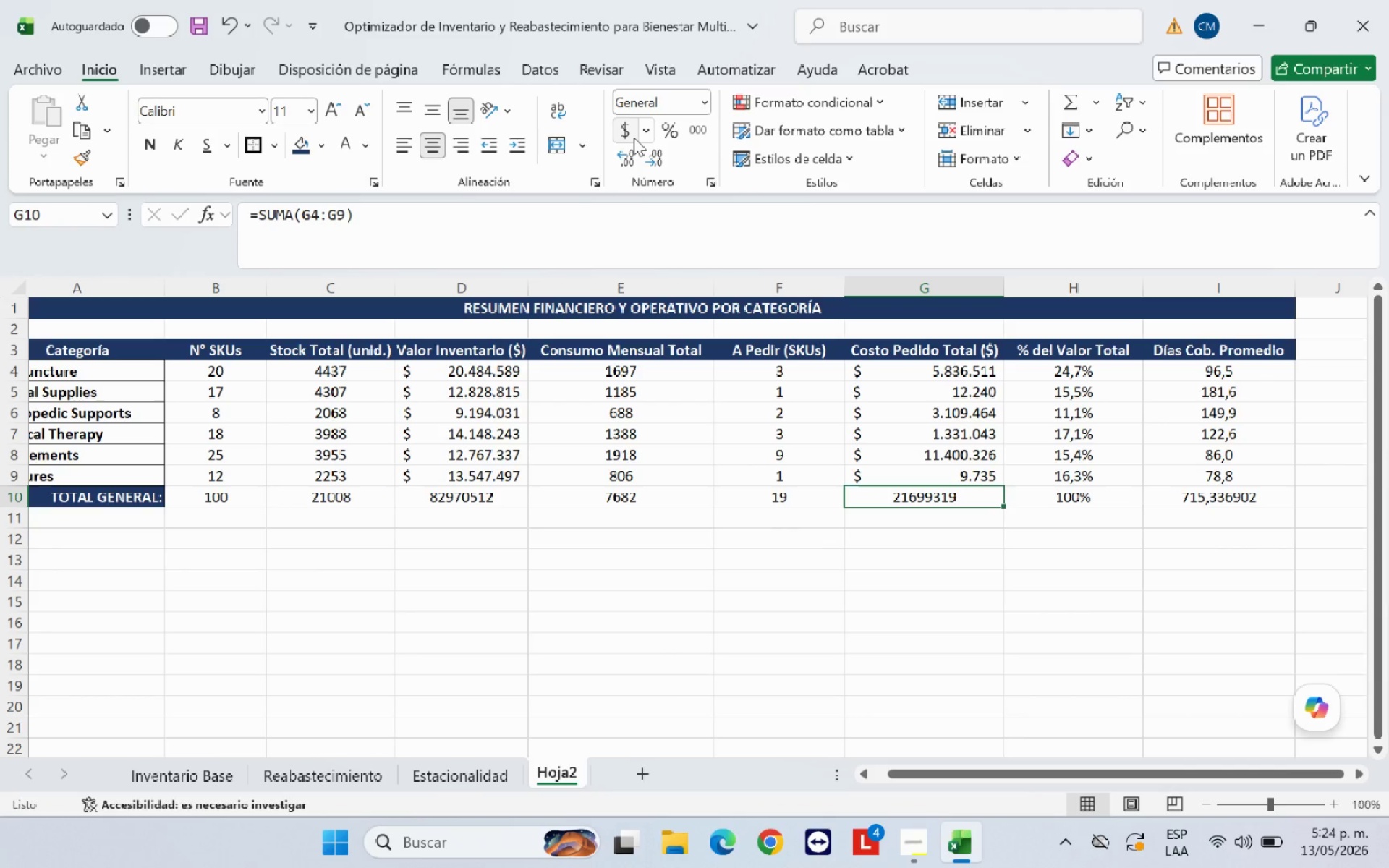 
left_click([629, 136])
 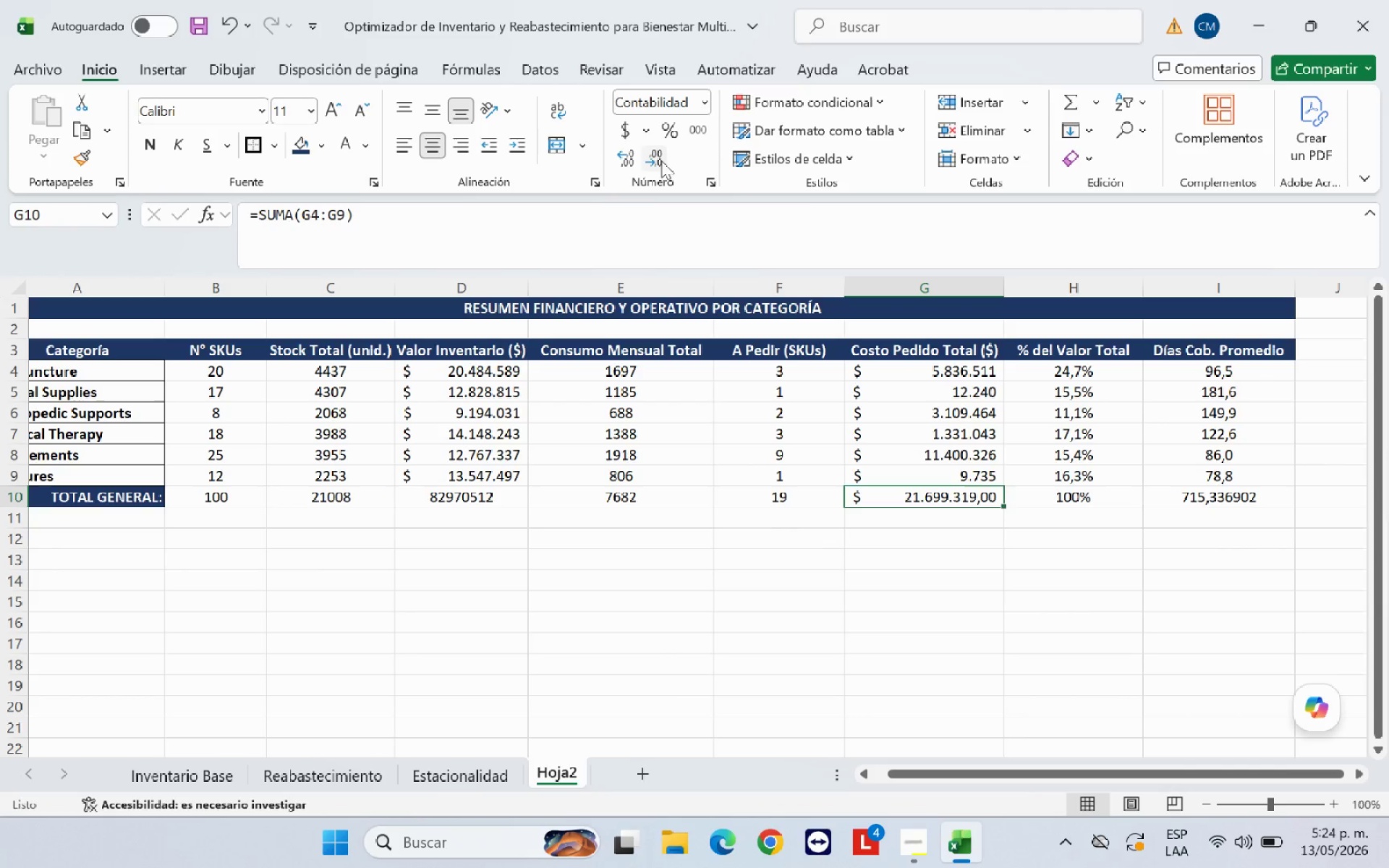 
double_click([659, 159])
 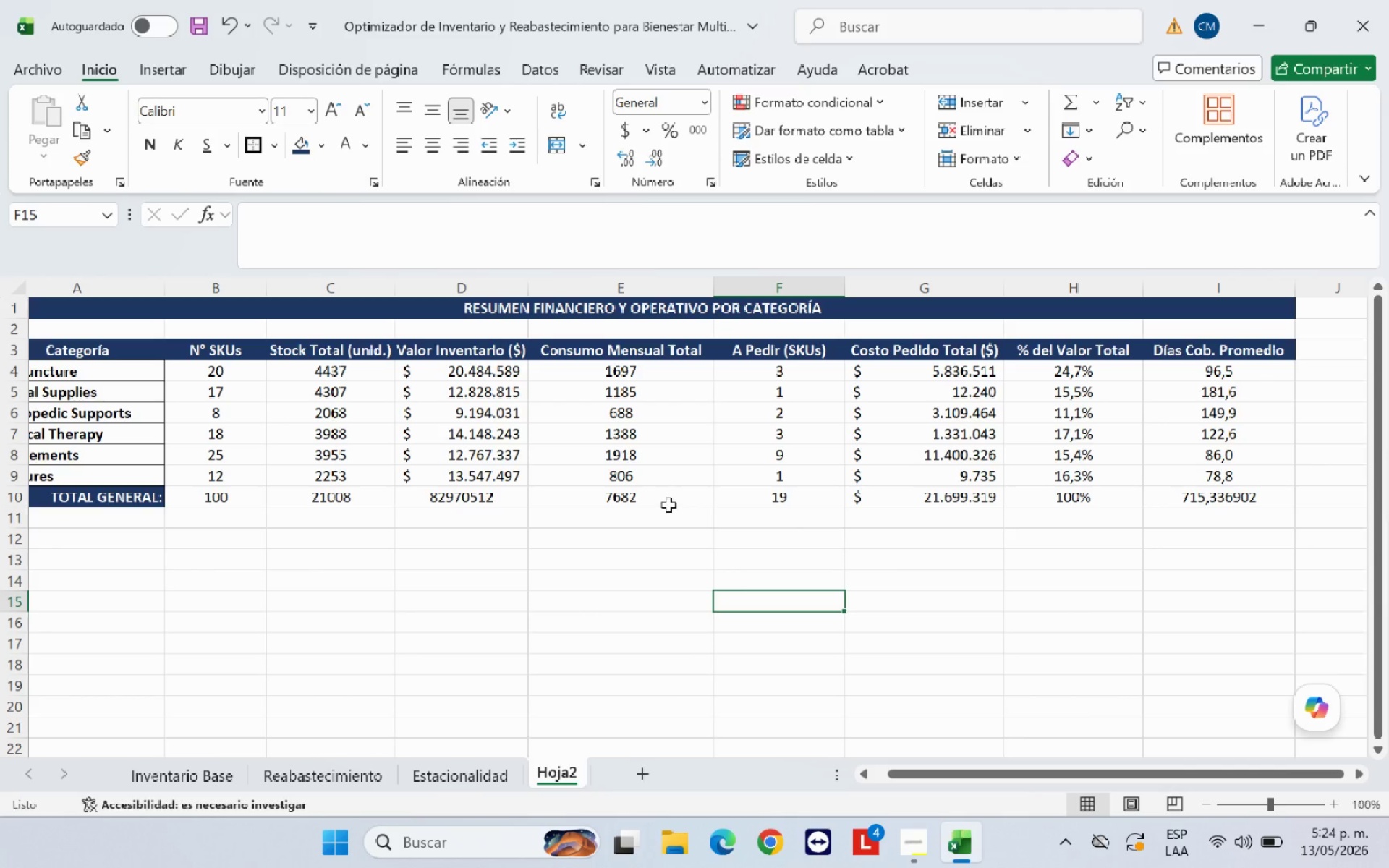 
left_click([668, 505])
 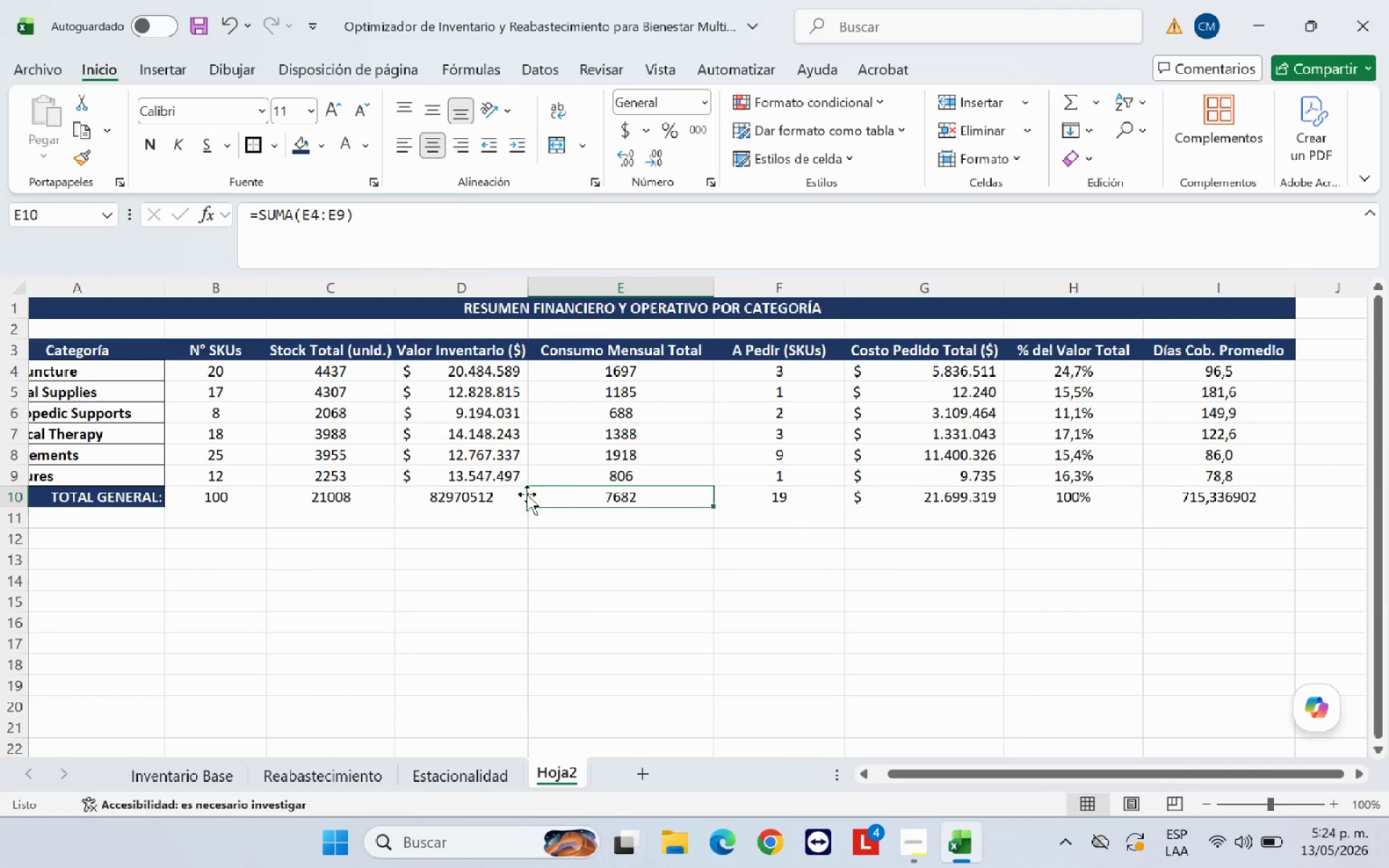 
left_click([507, 502])
 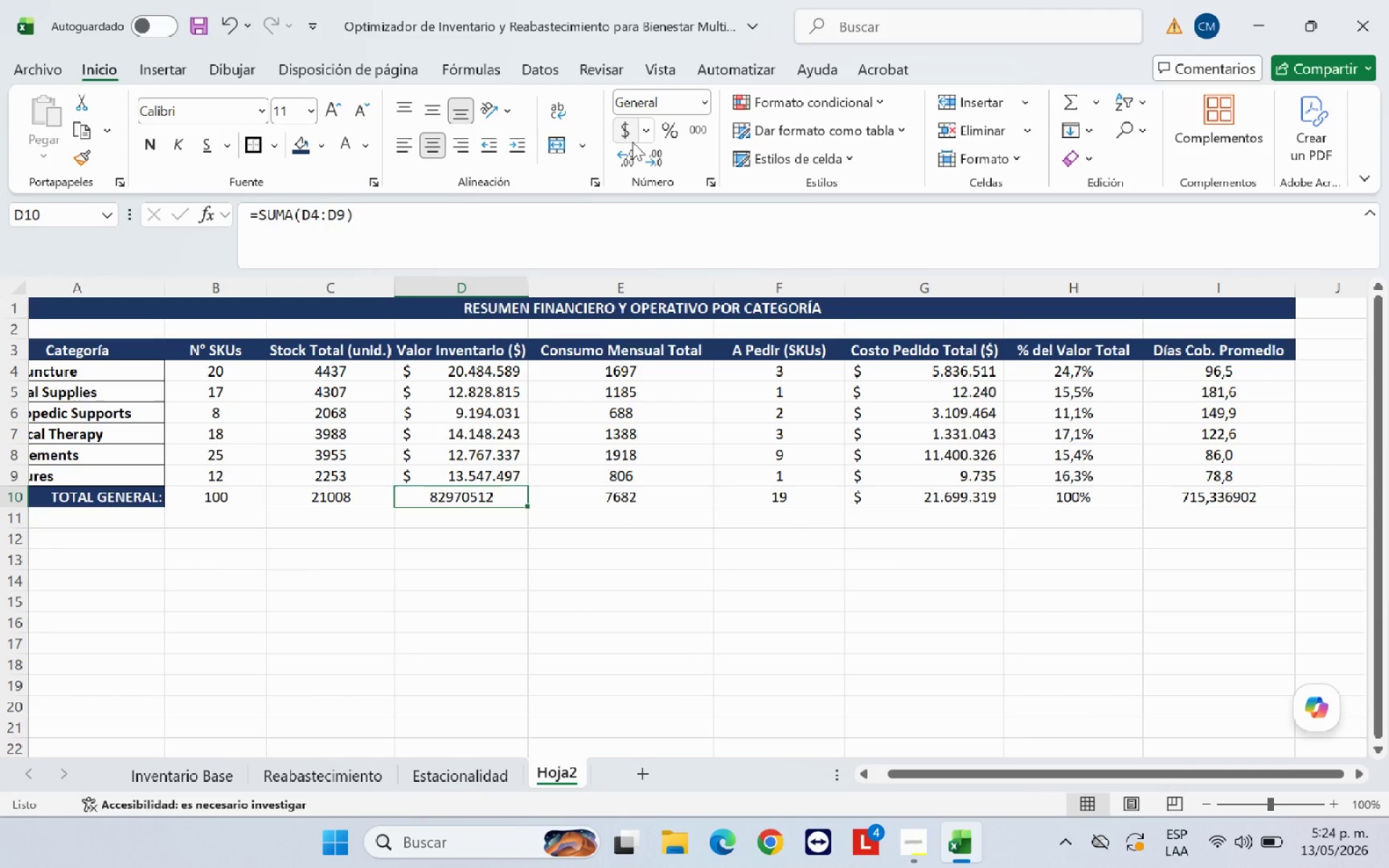 
left_click([630, 137])
 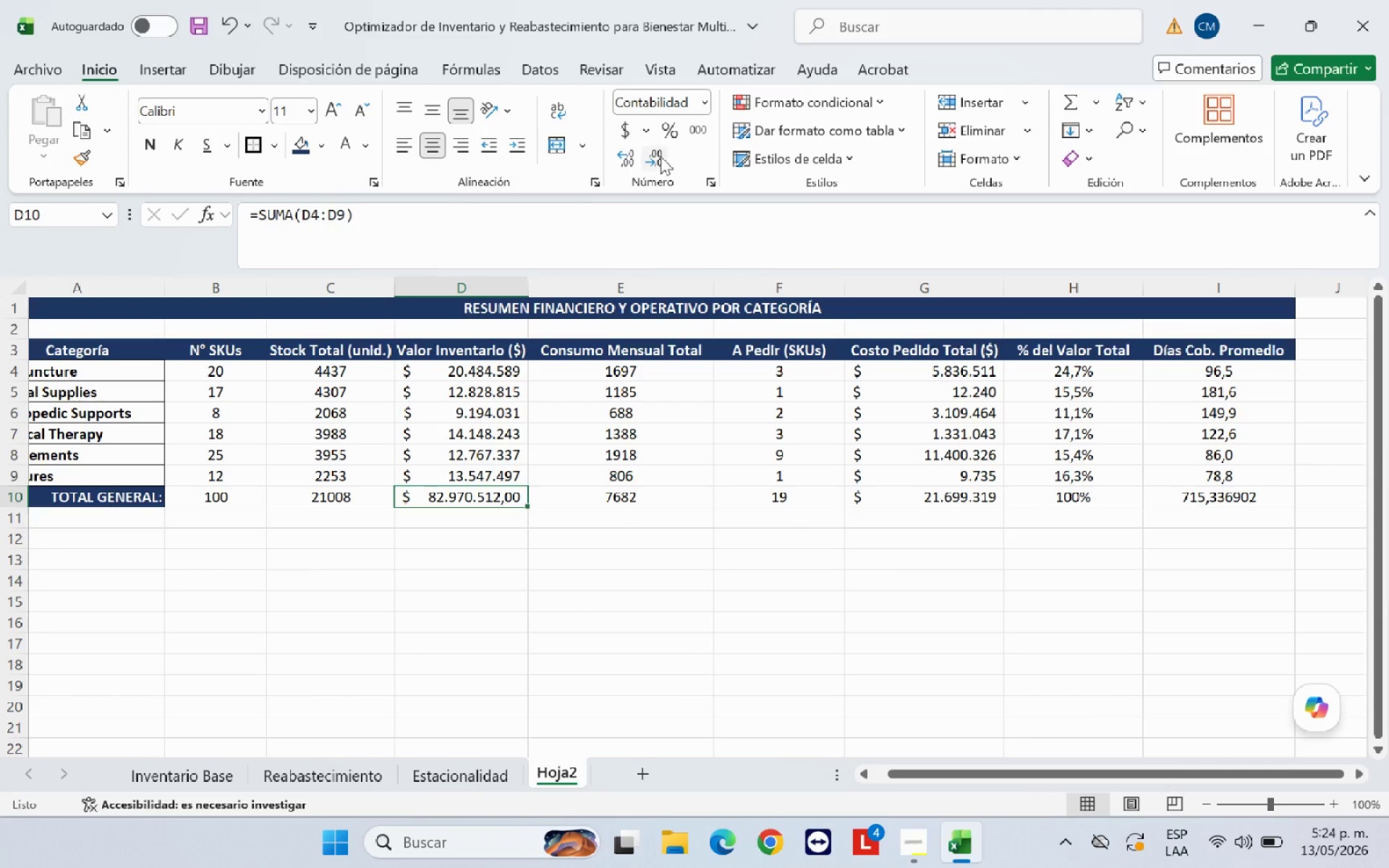 
double_click([660, 156])
 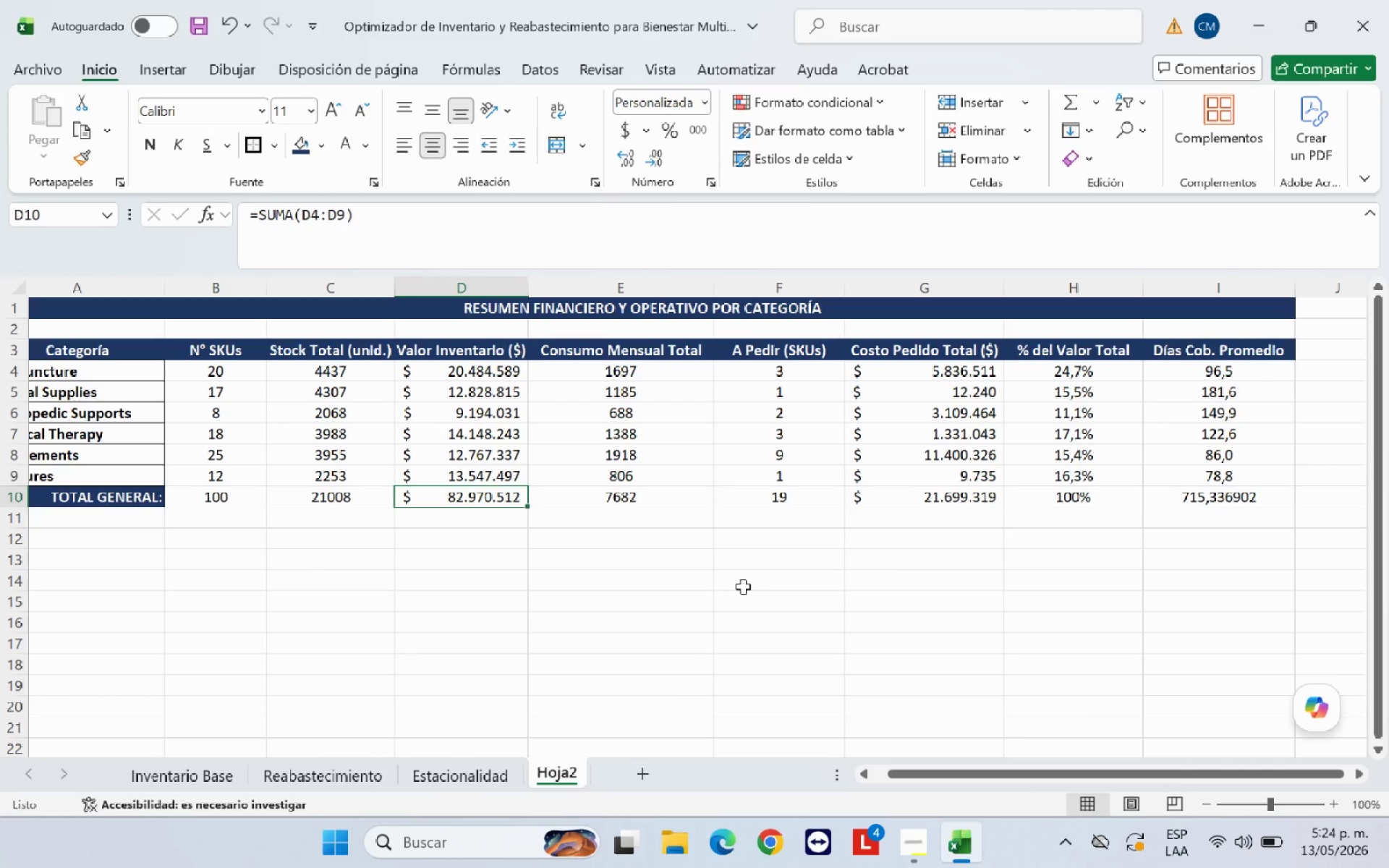 
left_click([743, 587])
 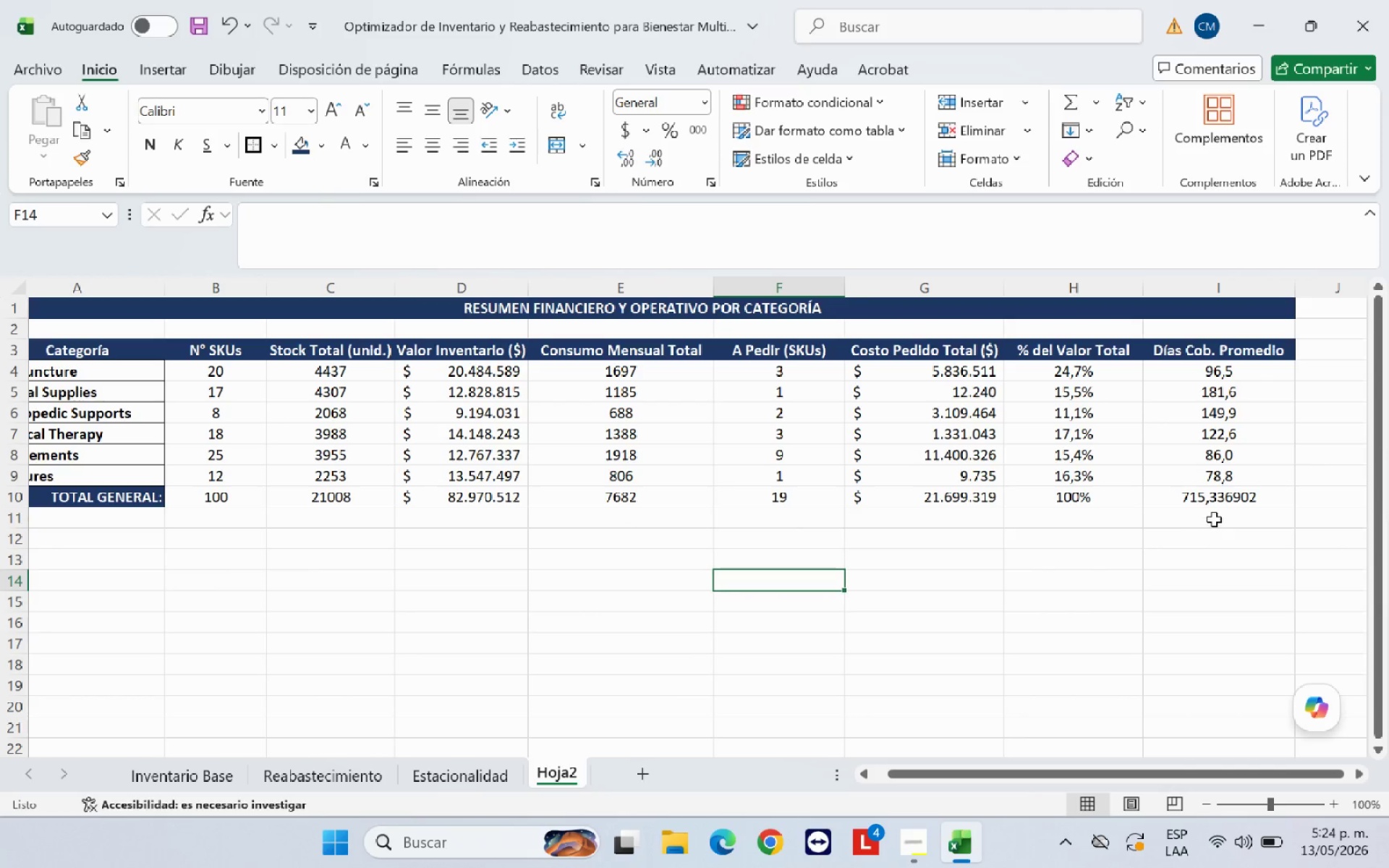 
left_click([1215, 497])
 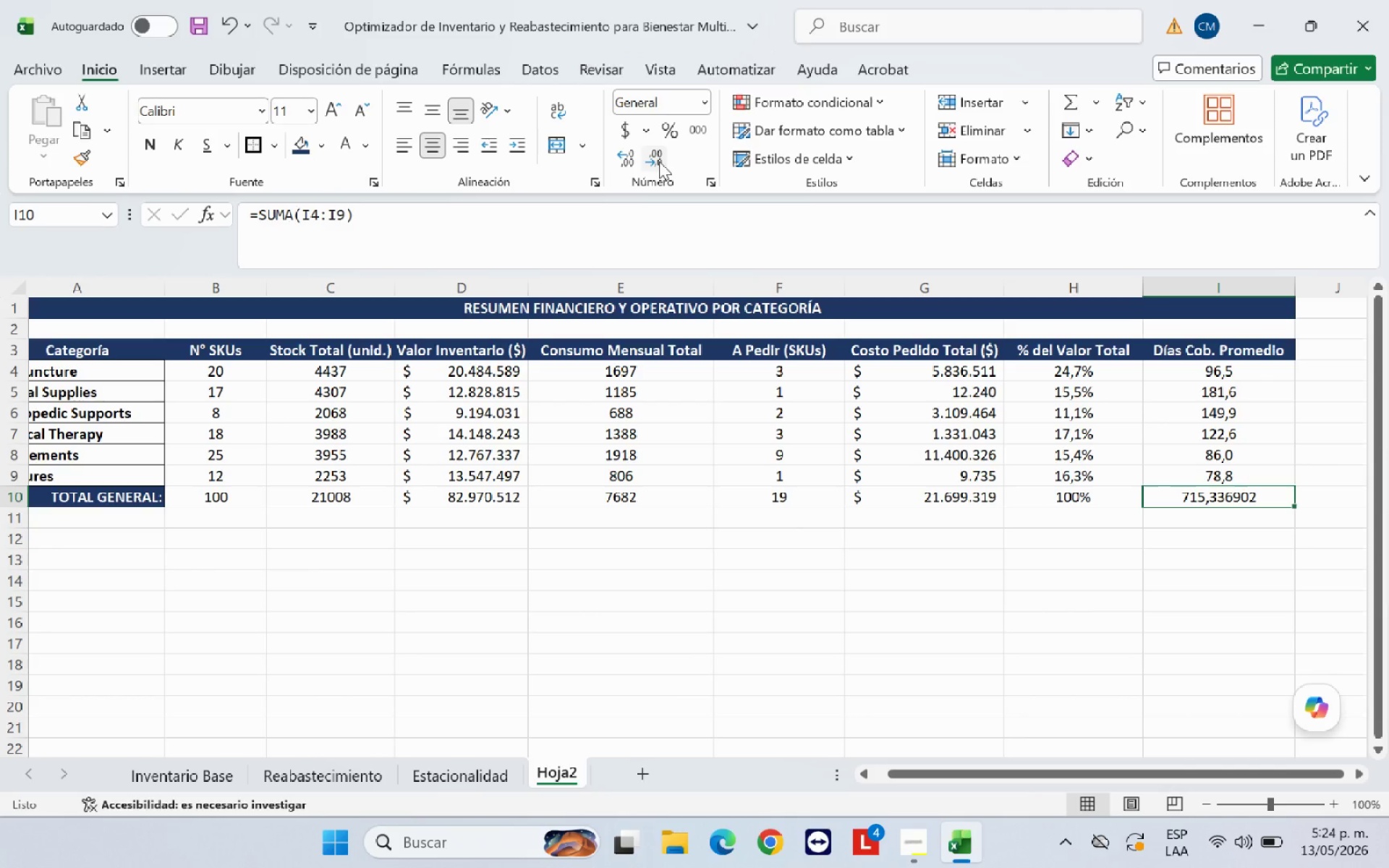 
double_click([659, 161])
 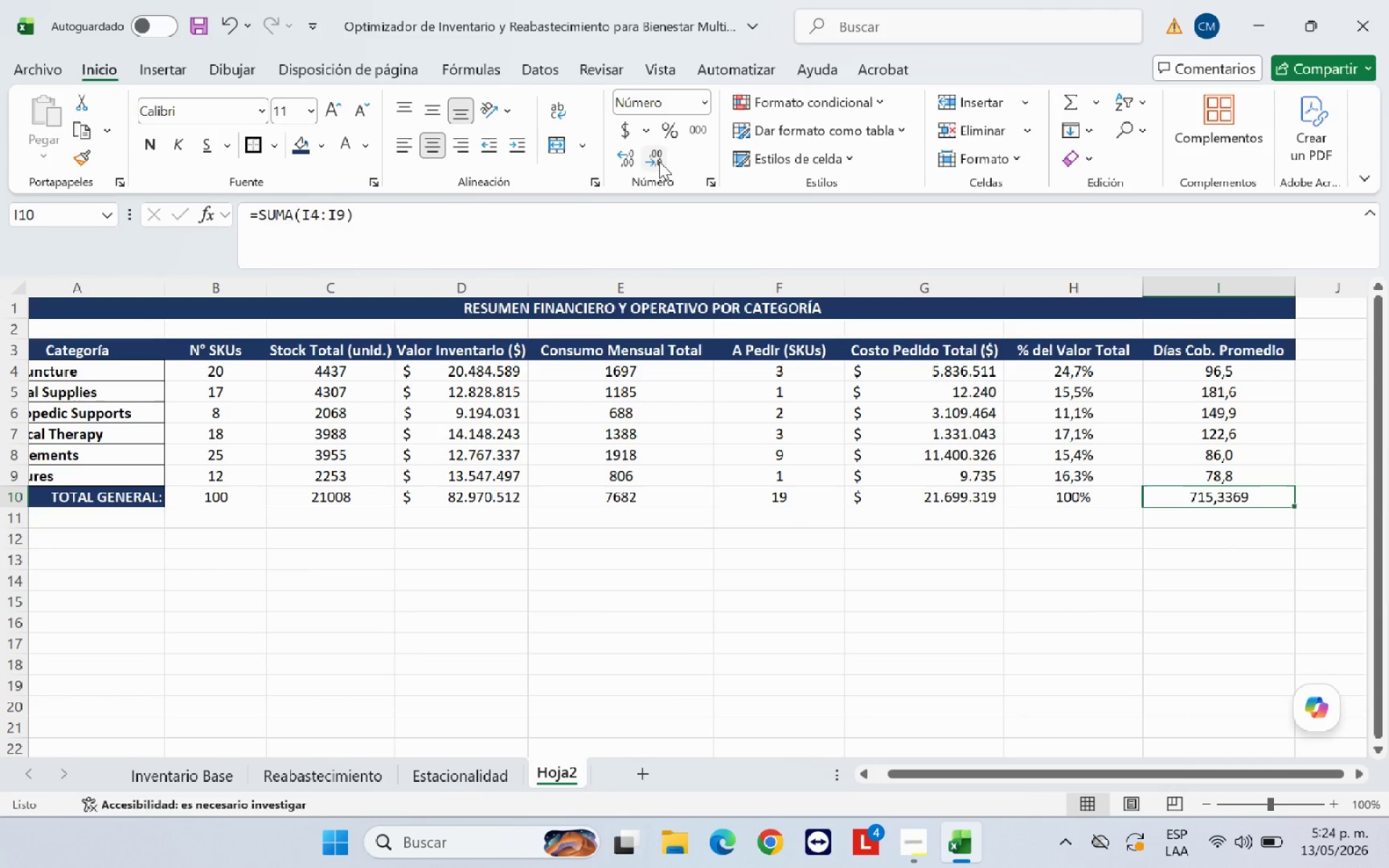 
triple_click([659, 161])
 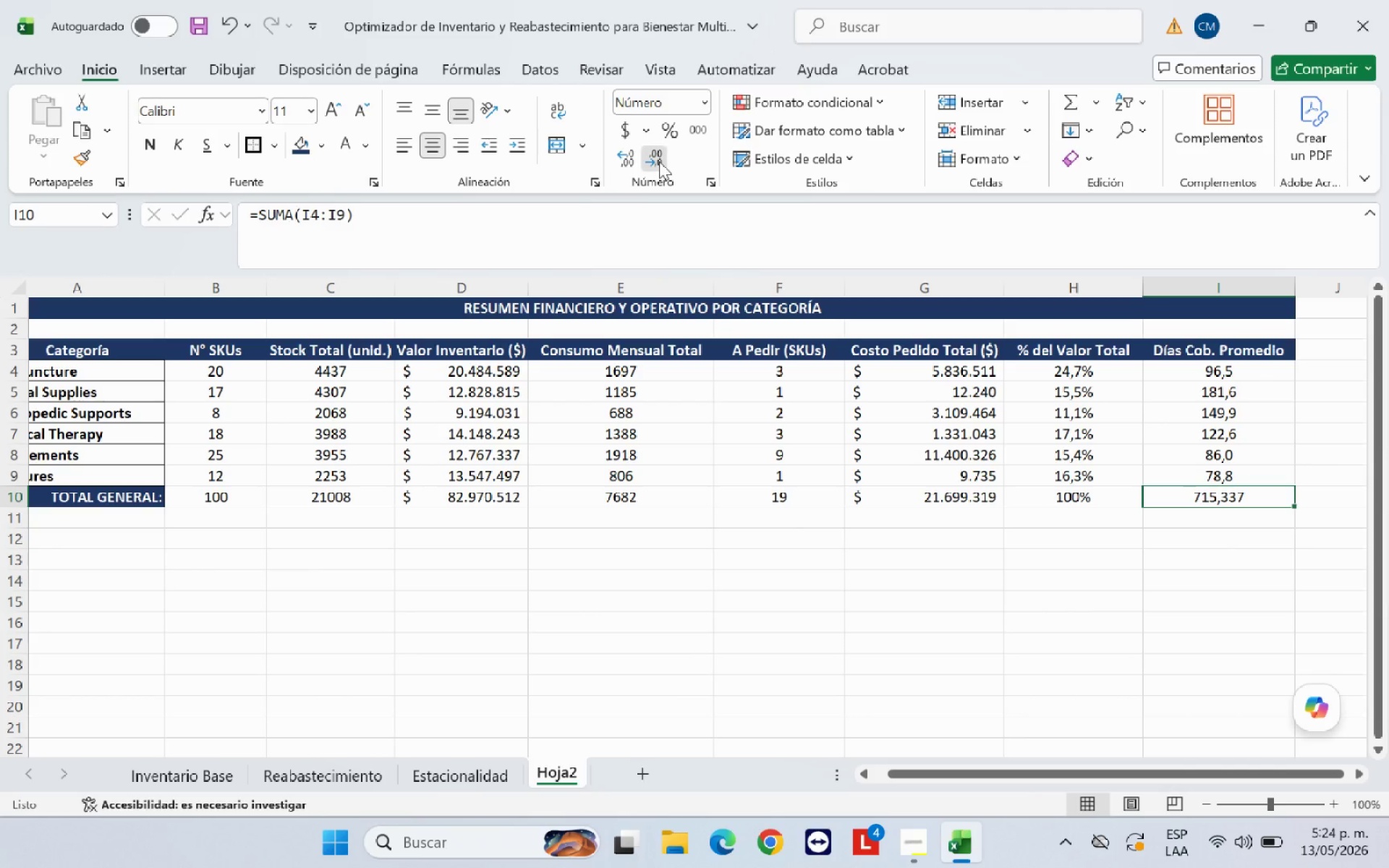 
left_click([659, 161])
 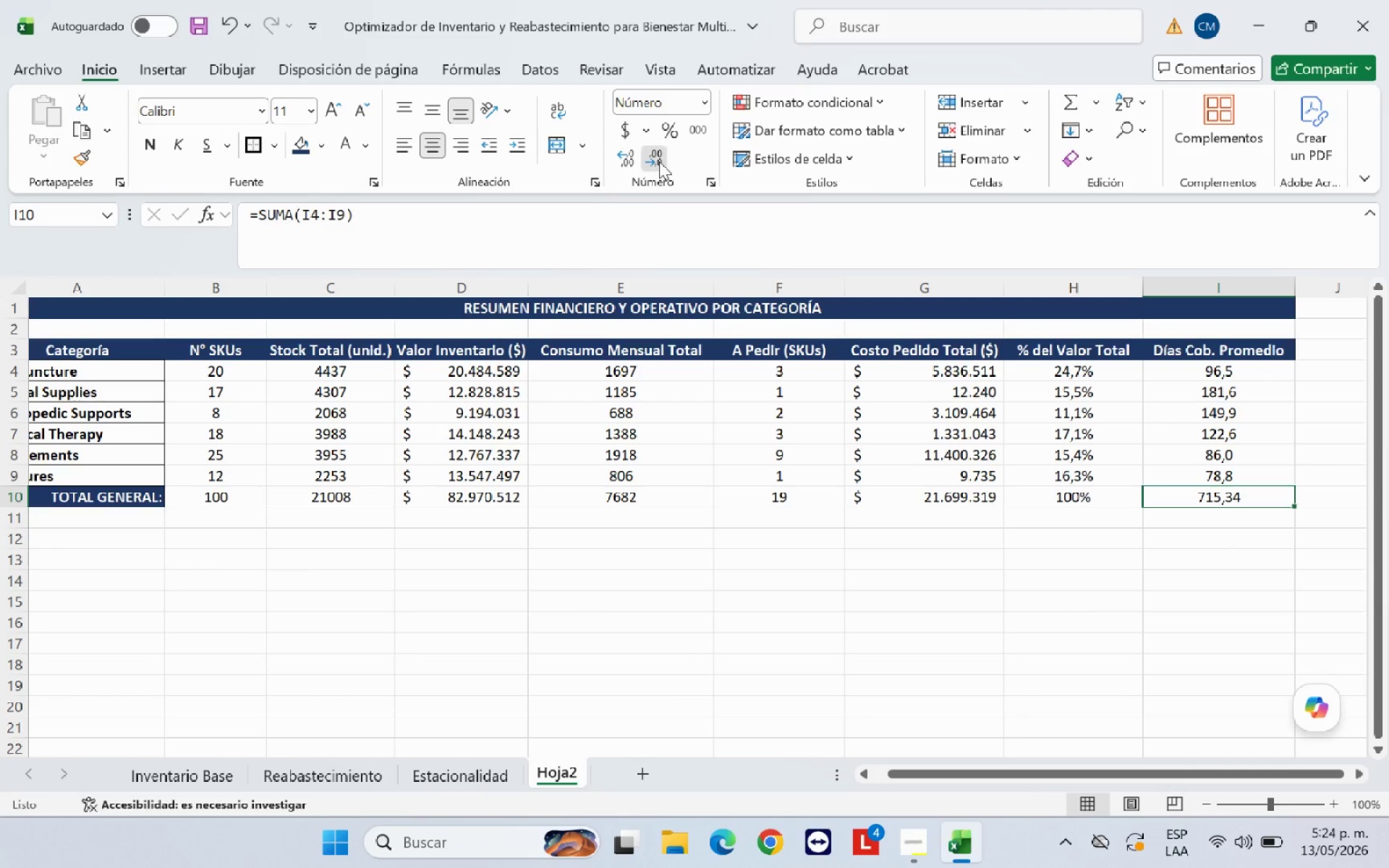 
left_click([659, 161])
 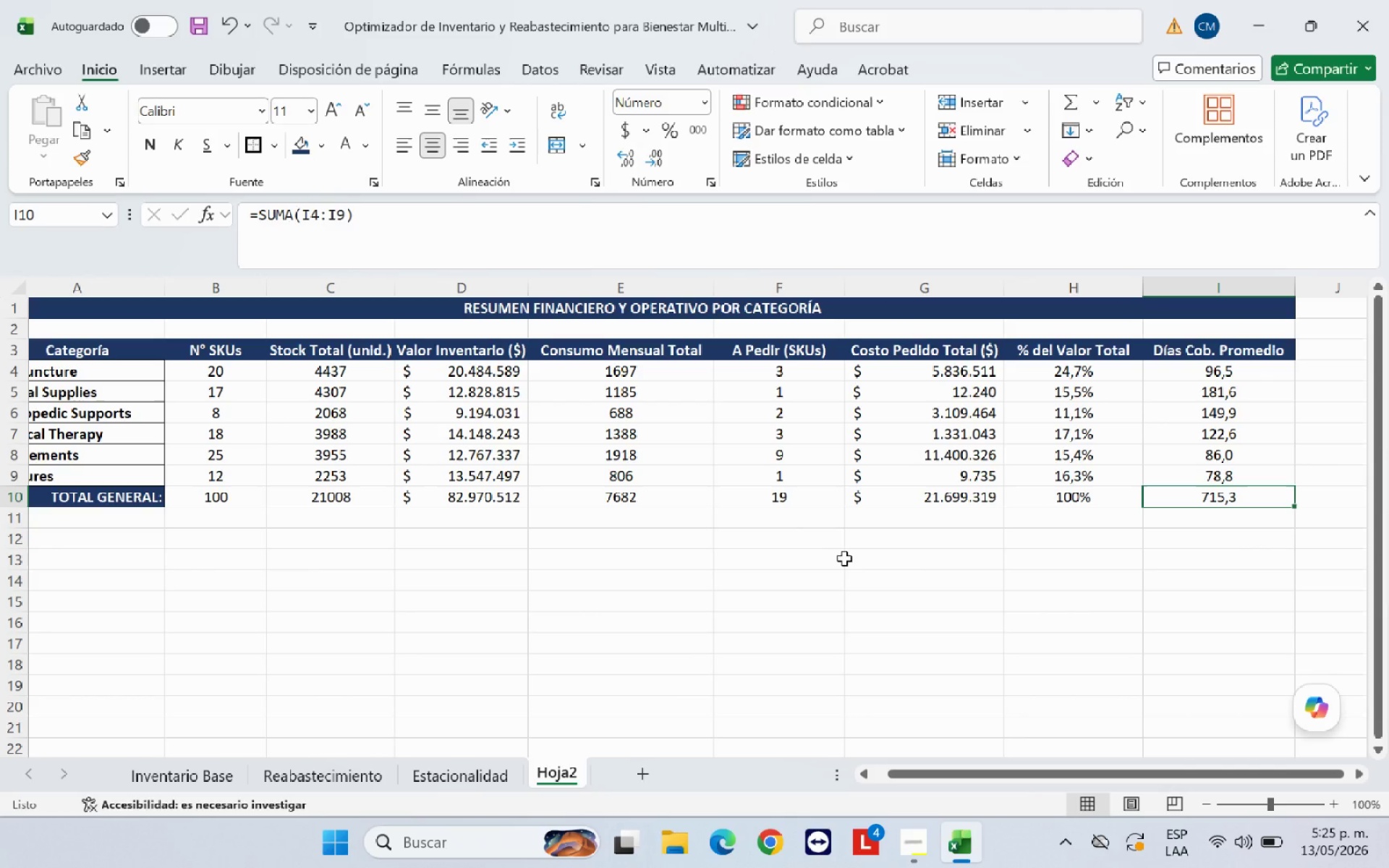 
wait(9.12)
 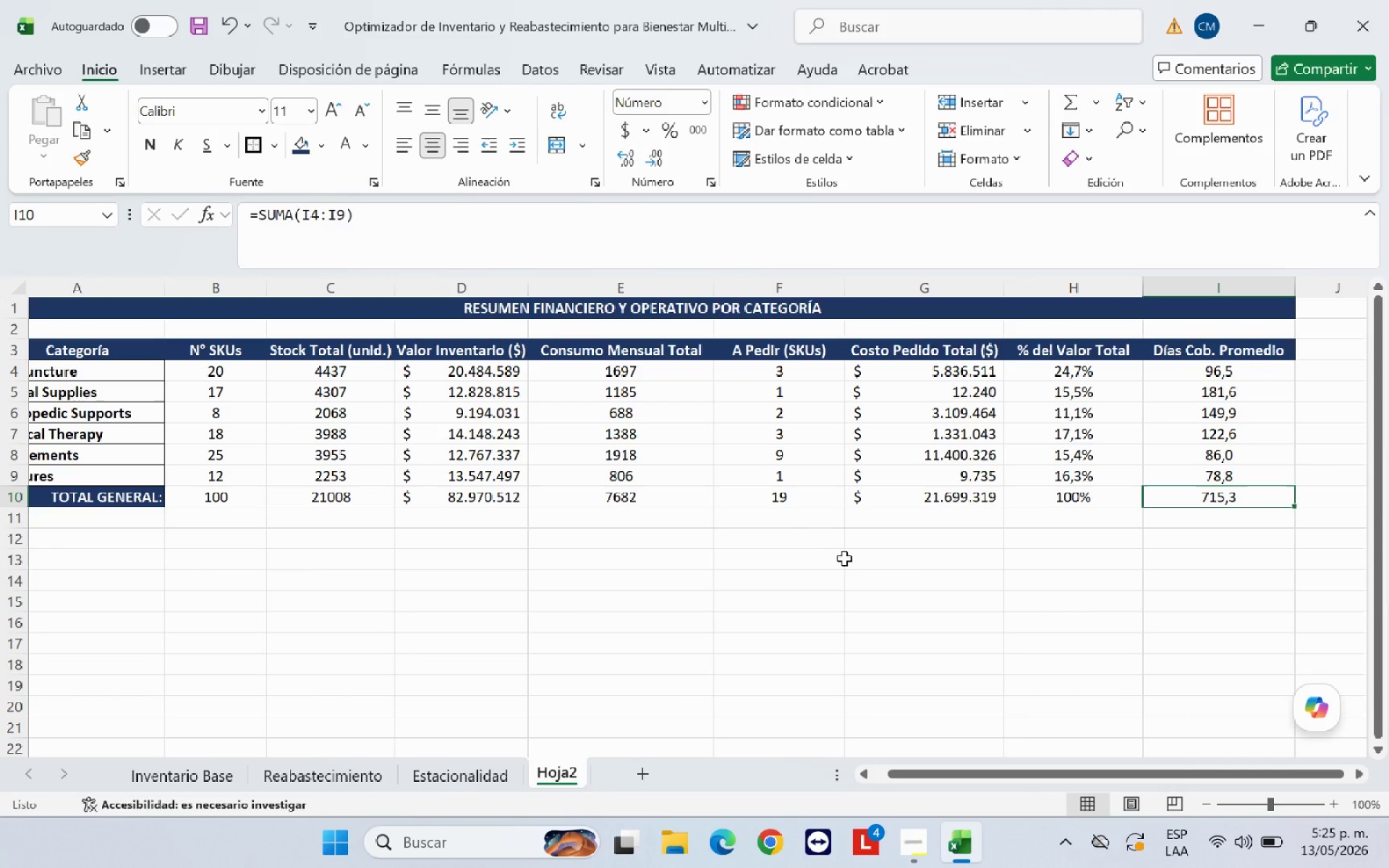 
left_click_drag(start_coordinate=[240, 491], to_coordinate=[1178, 495])
 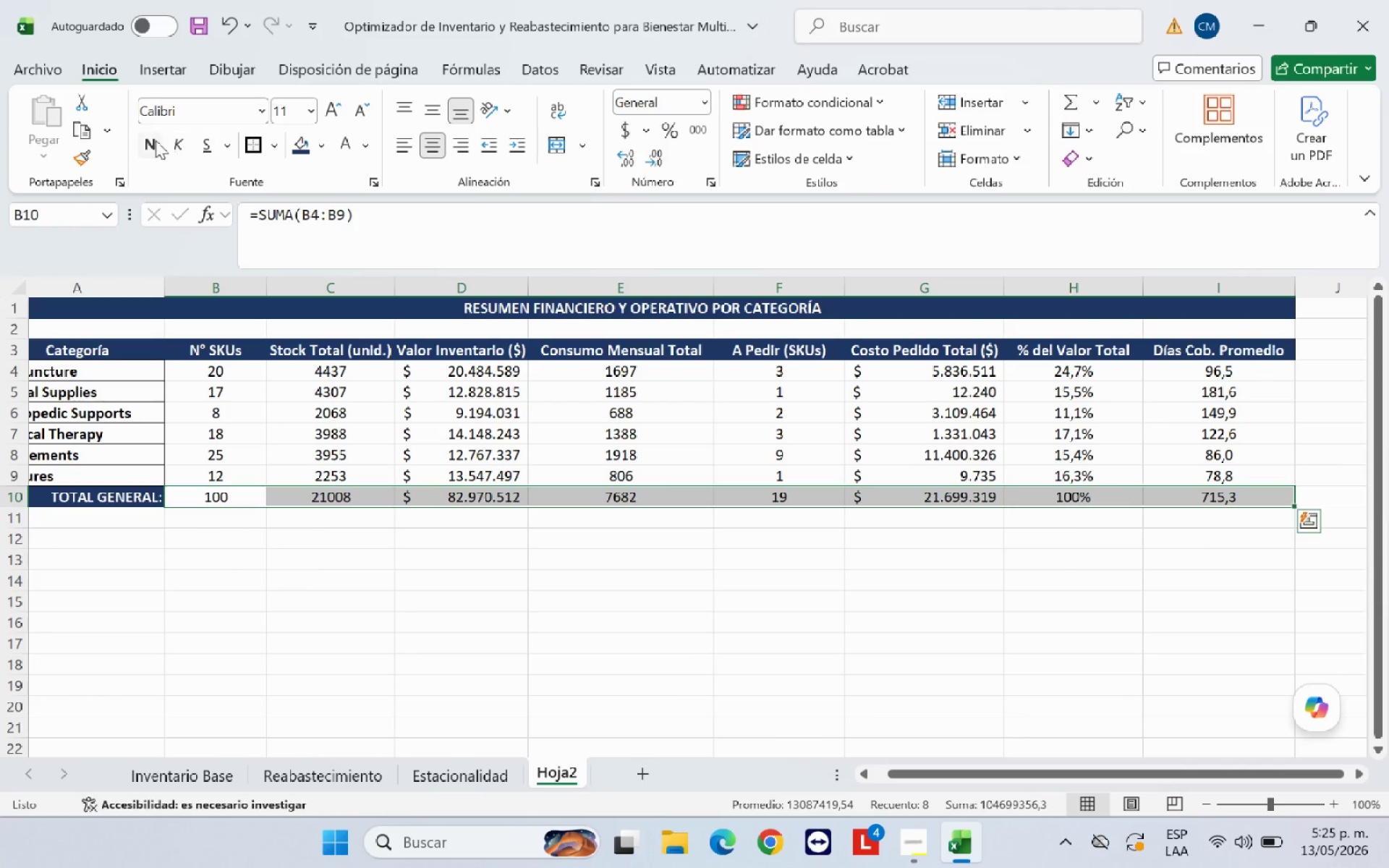 
left_click([151, 139])
 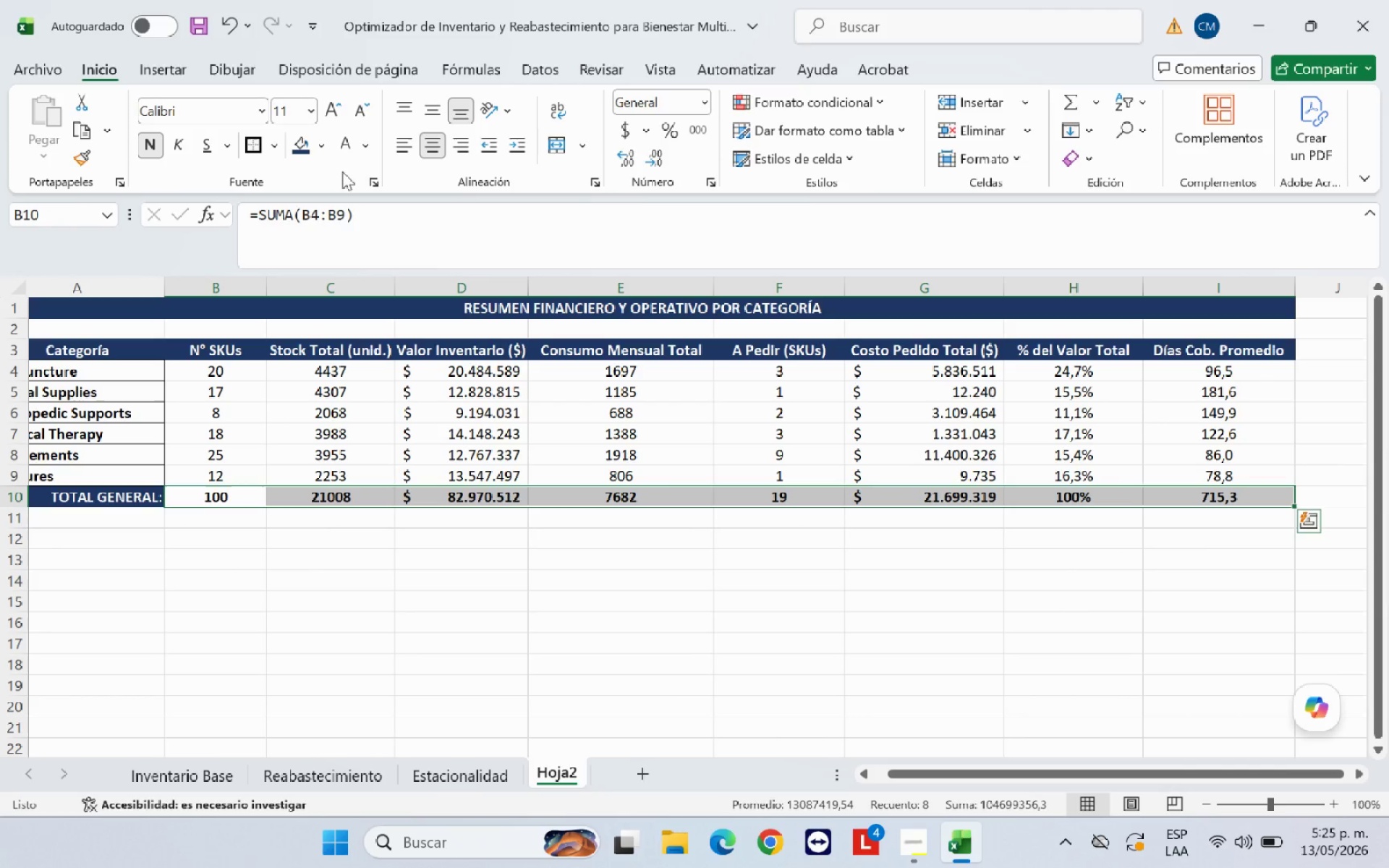 
left_click([326, 153])
 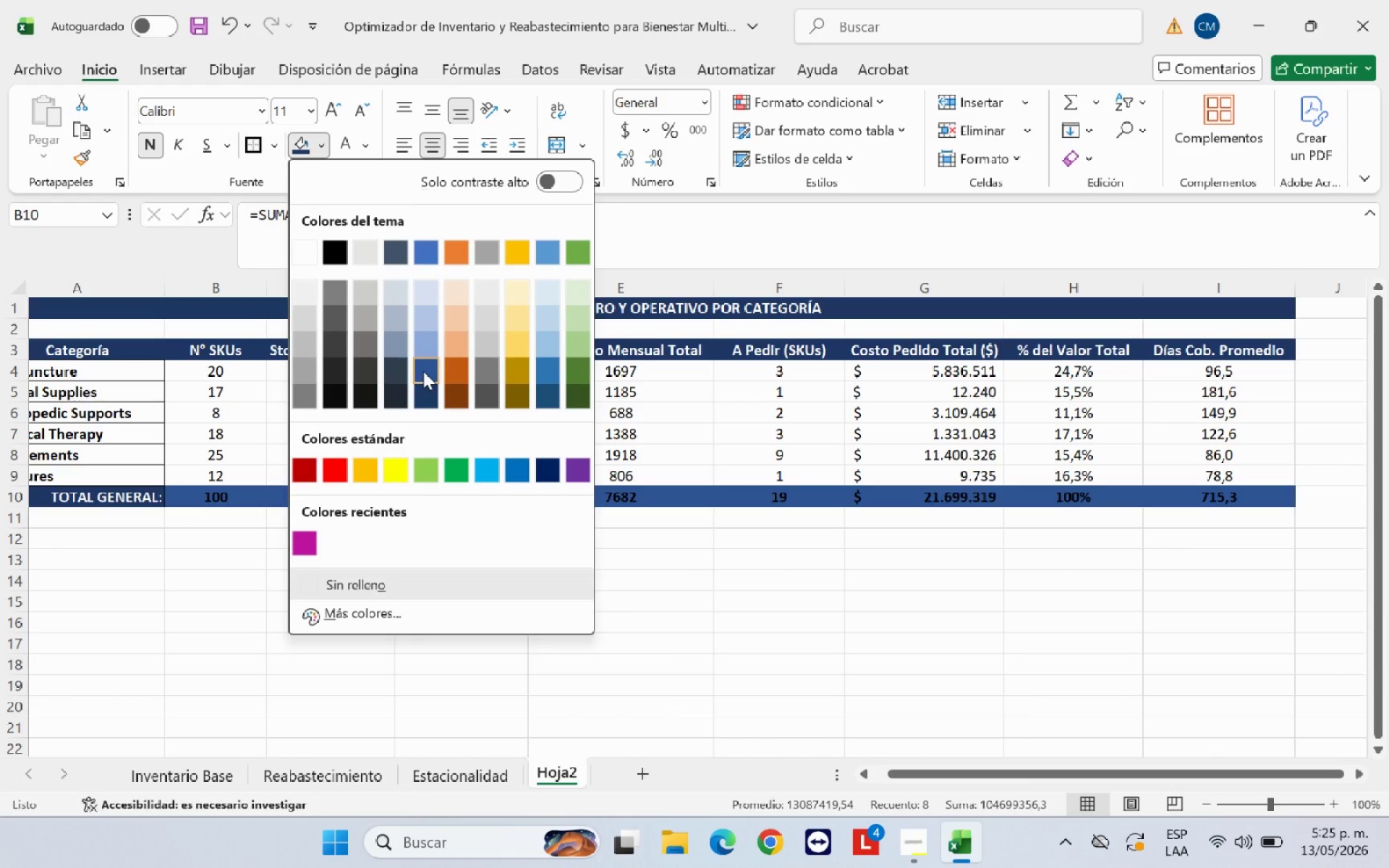 
left_click([423, 371])
 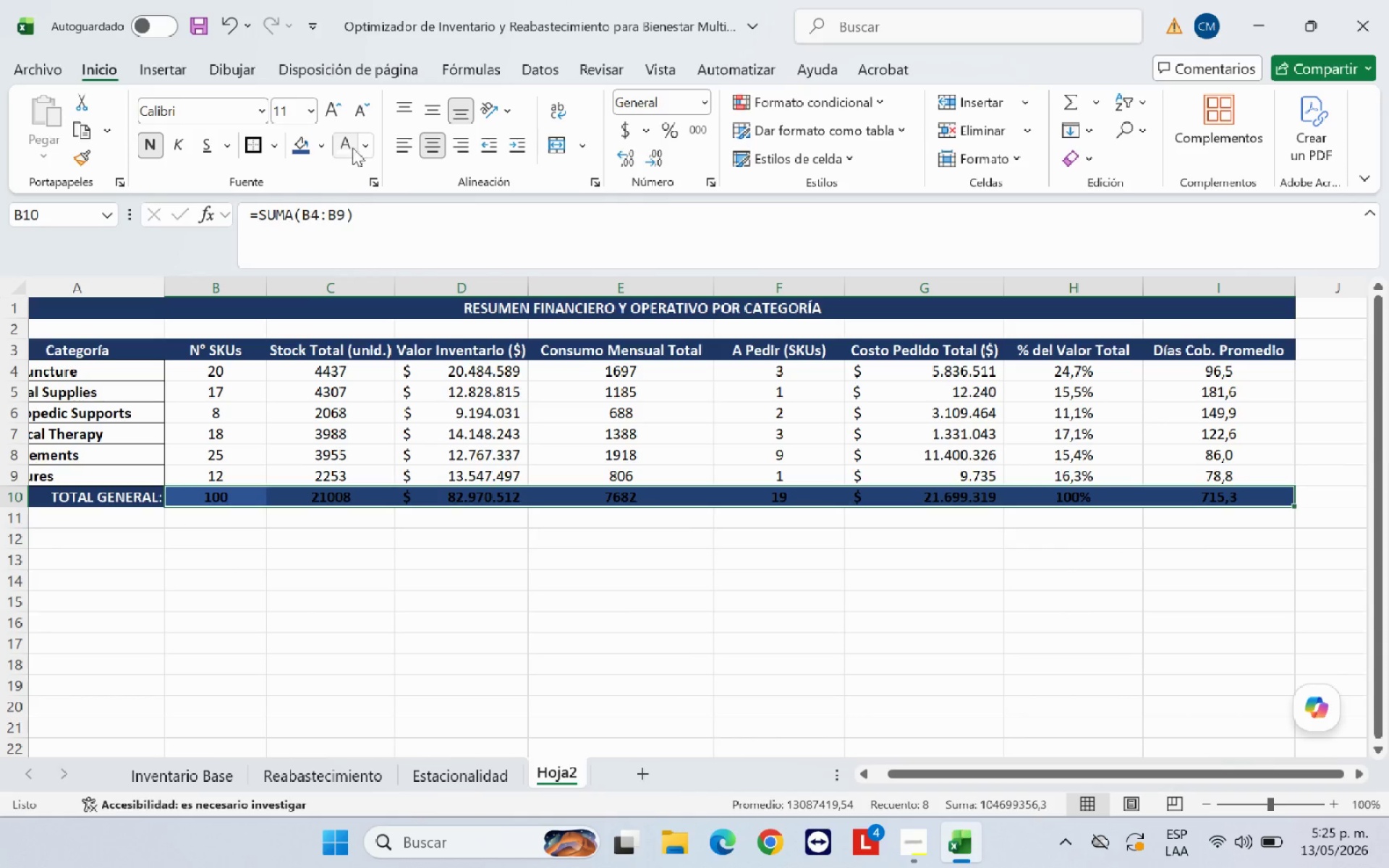 
left_click([350, 146])
 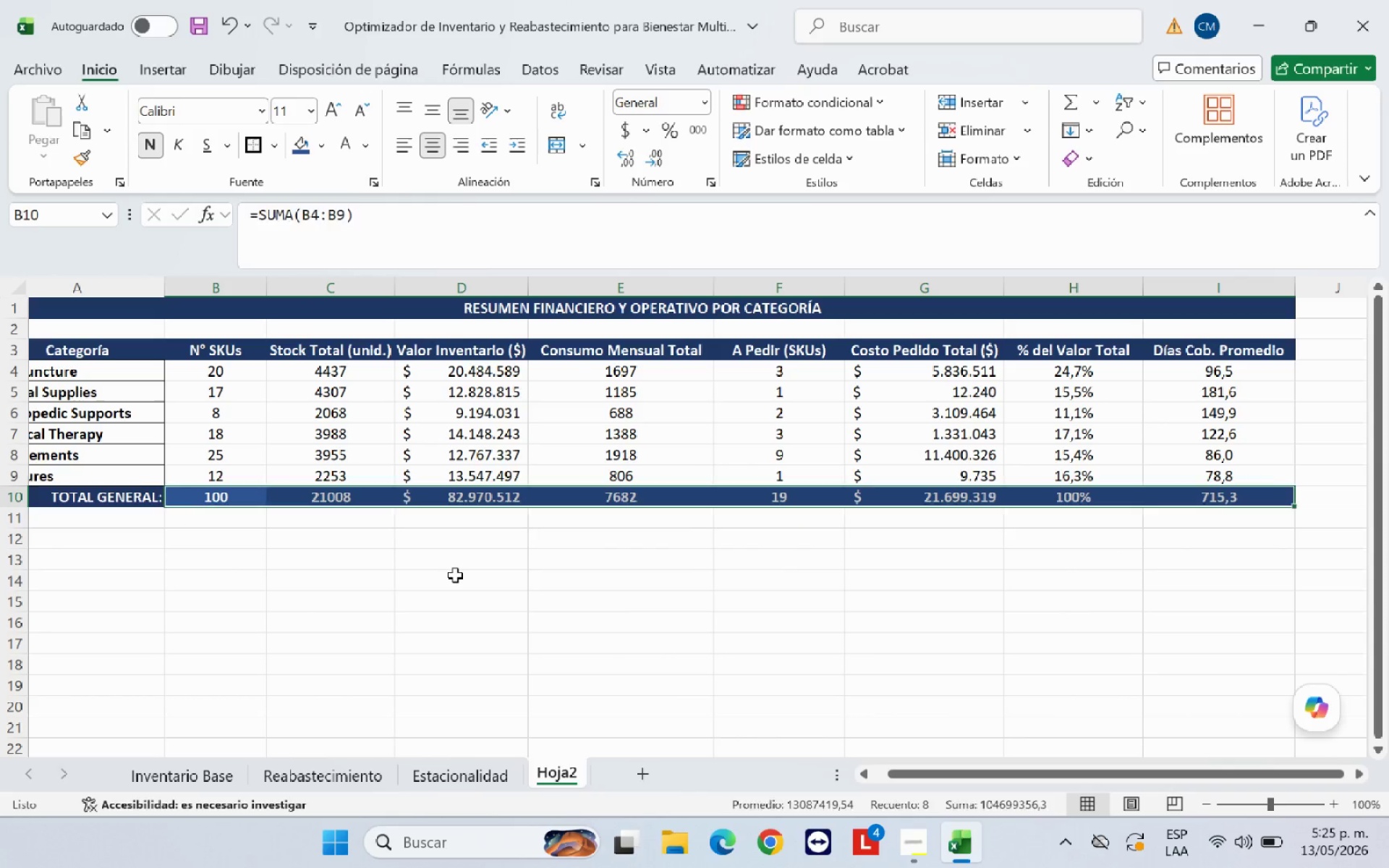 
left_click([455, 575])
 